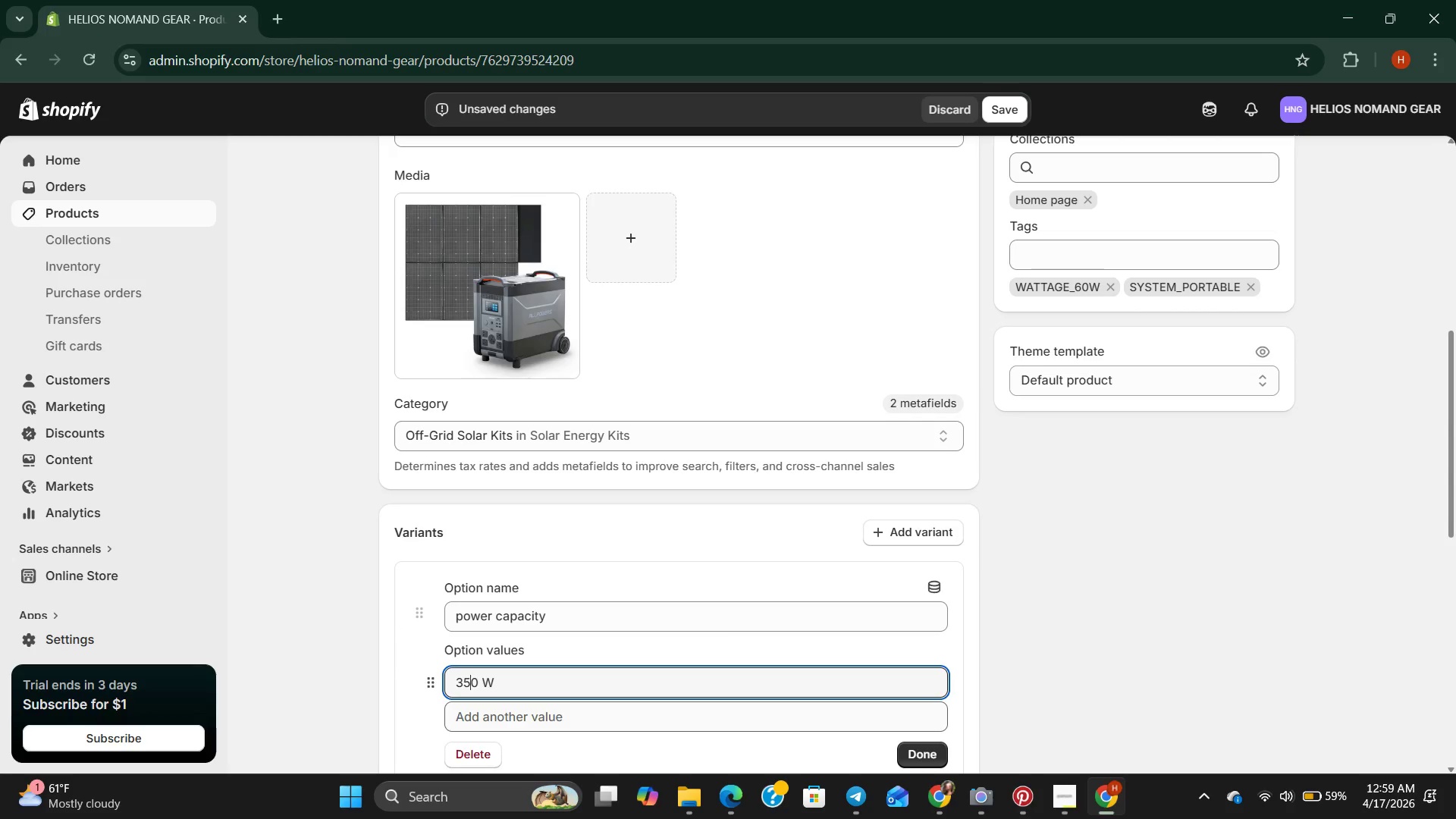 
left_click([752, 551])
 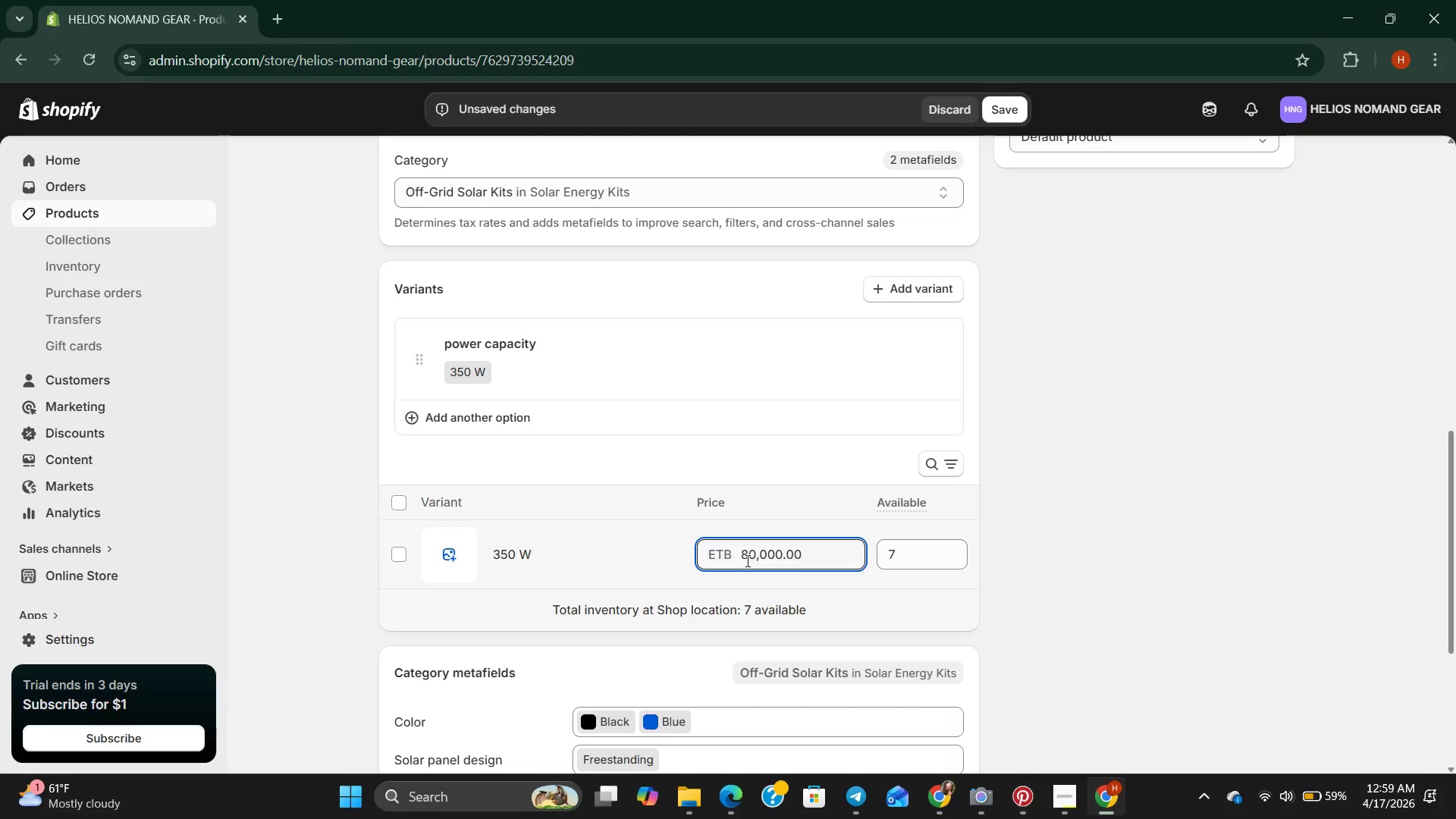 
left_click_drag(start_coordinate=[746, 560], to_coordinate=[742, 560])
 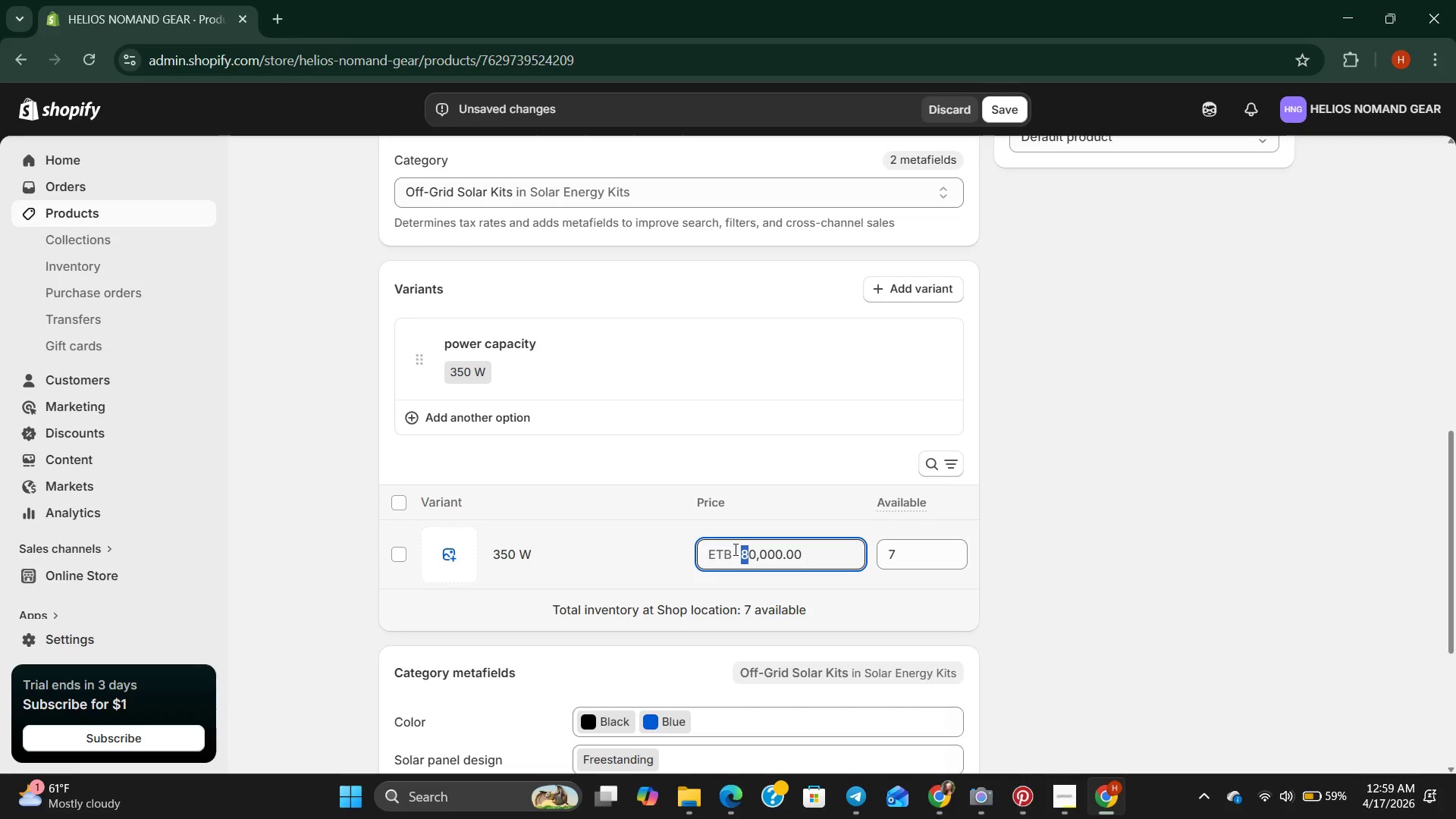 
left_click([734, 549])
 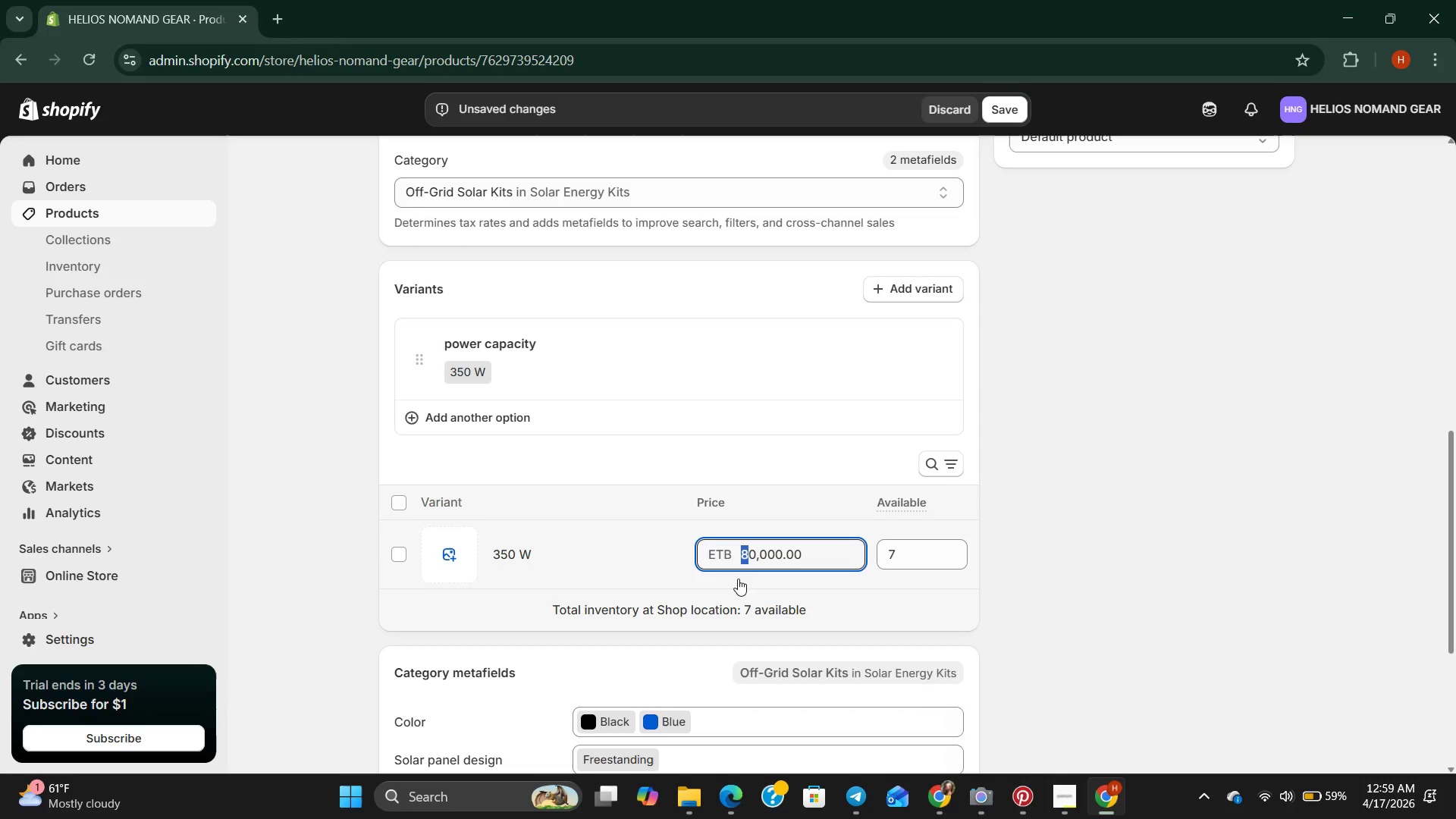 
key(Backspace)
 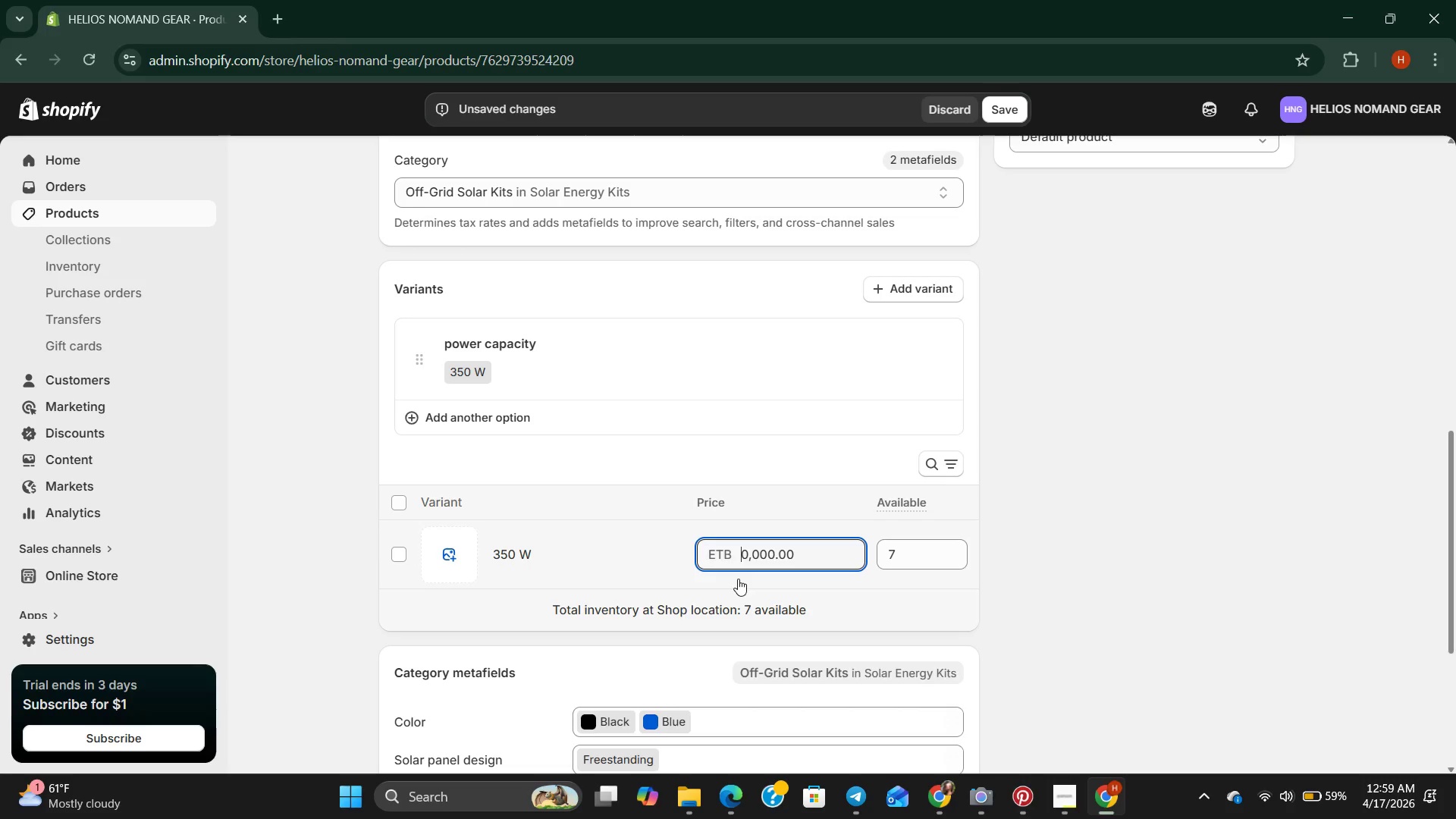 
type(25)
 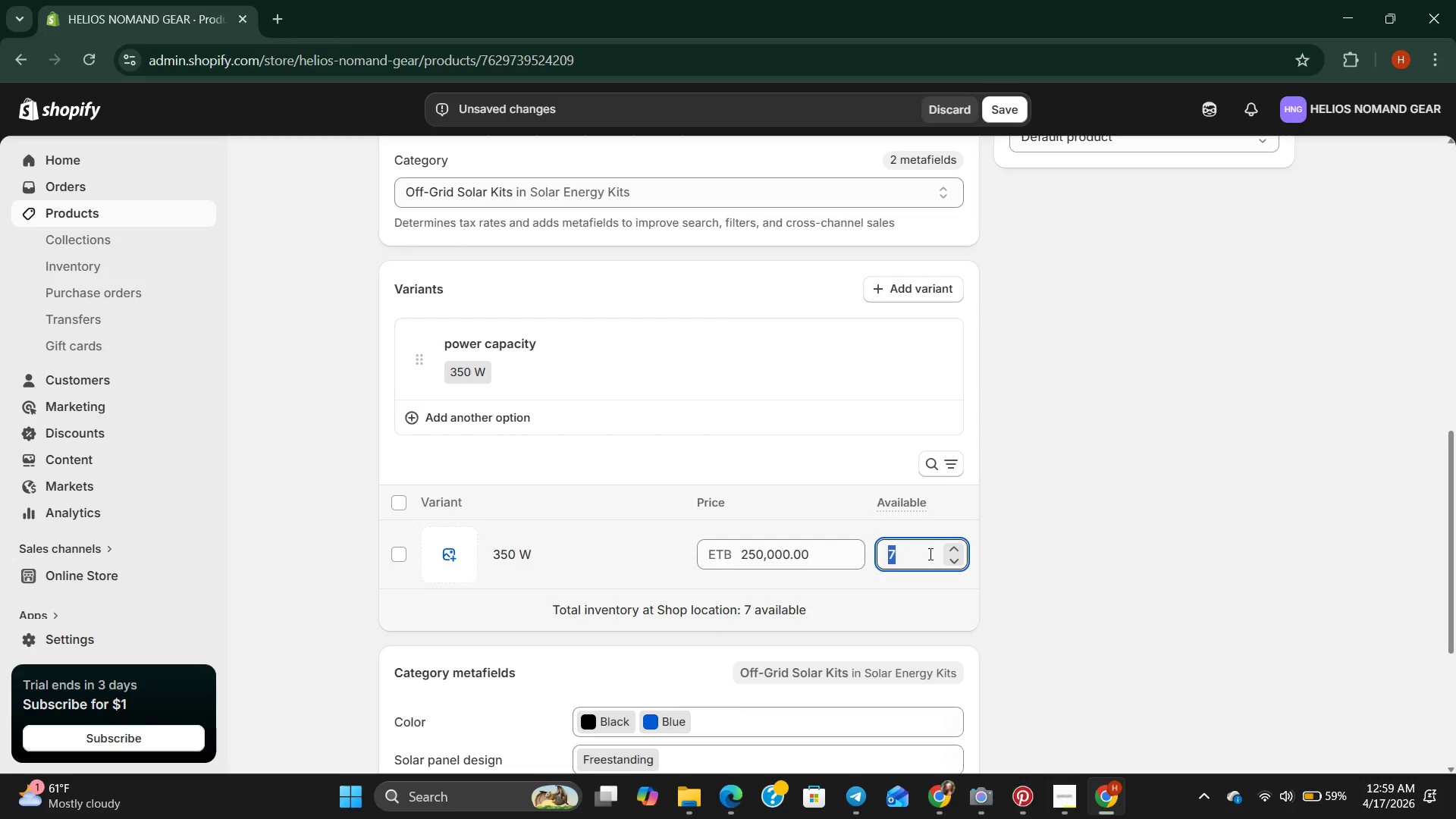 
double_click([950, 564])
 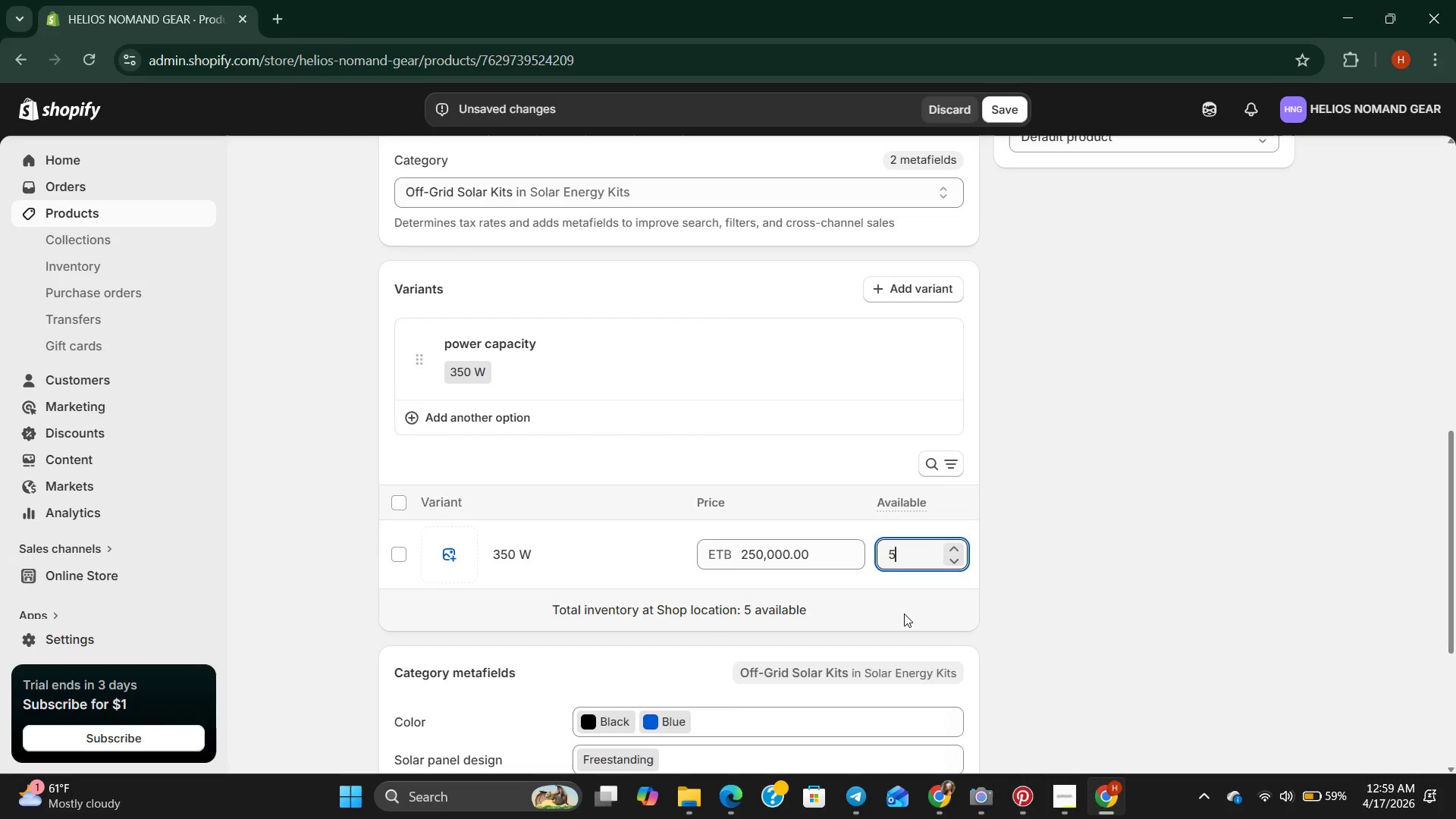 
scroll: coordinate [905, 605], scroll_direction: down, amount: 5.0
 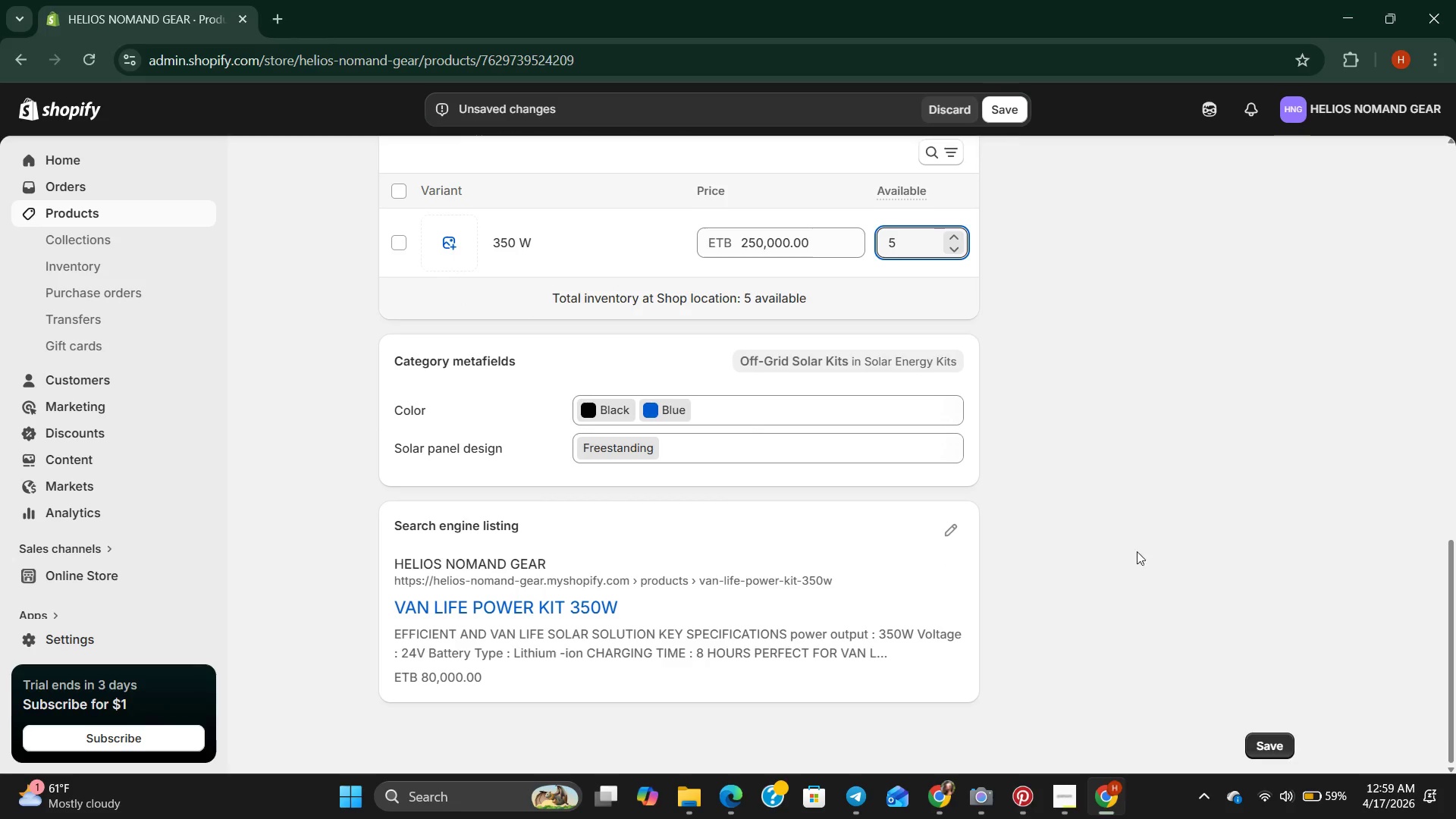 
scroll: coordinate [1445, 460], scroll_direction: up, amount: 10.0
 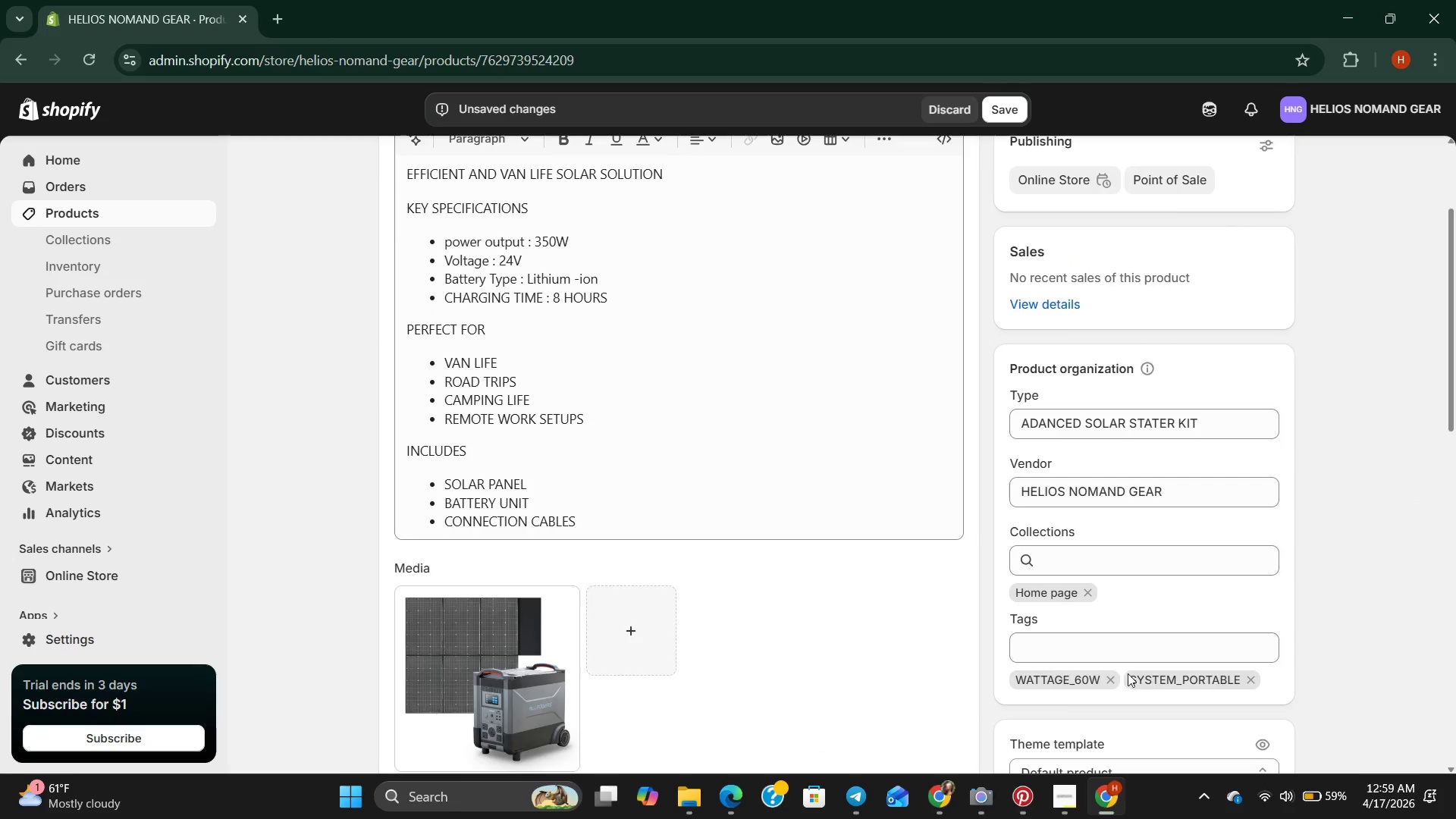 
left_click([1114, 673])
 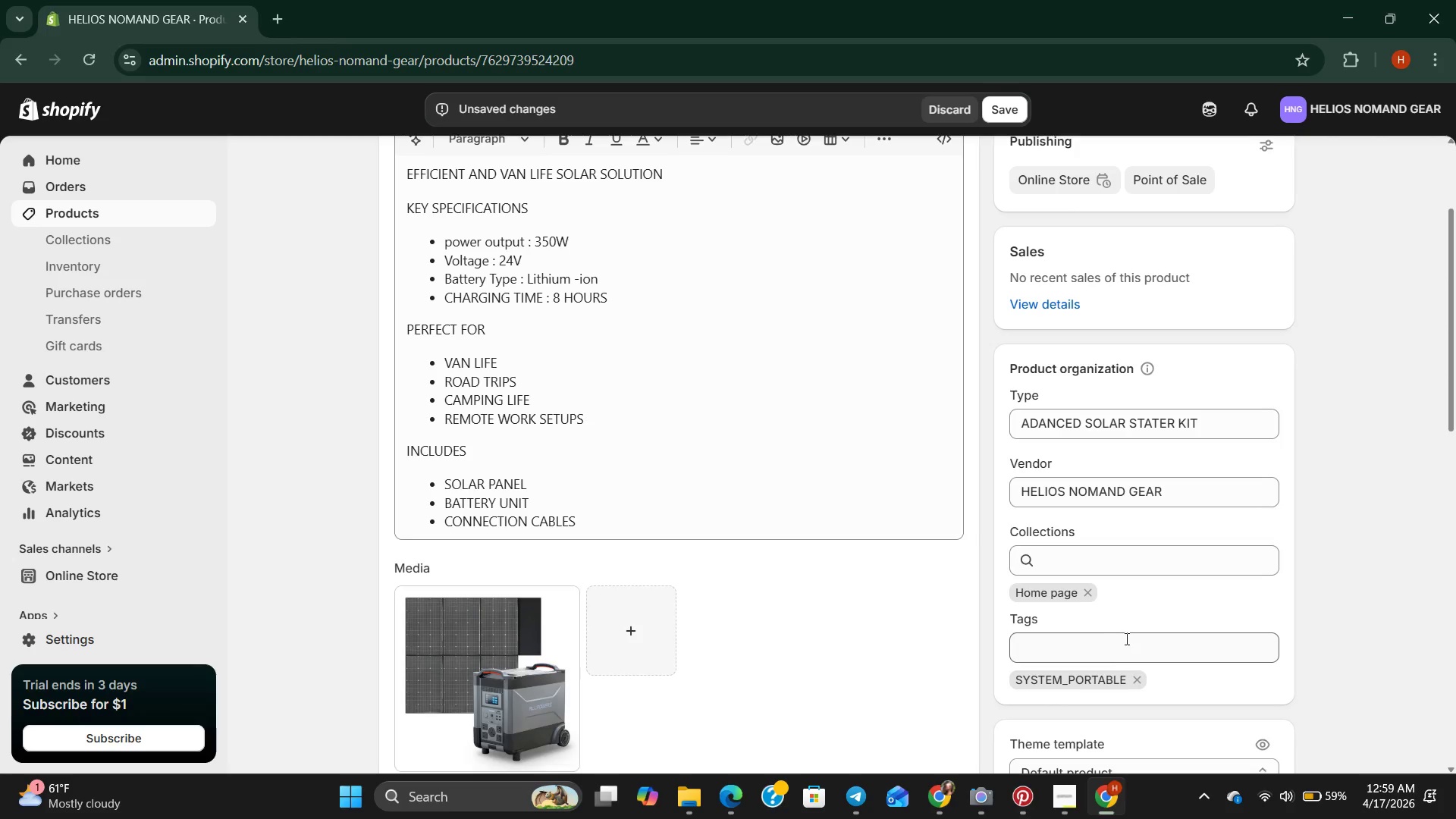 
left_click([1125, 639])
 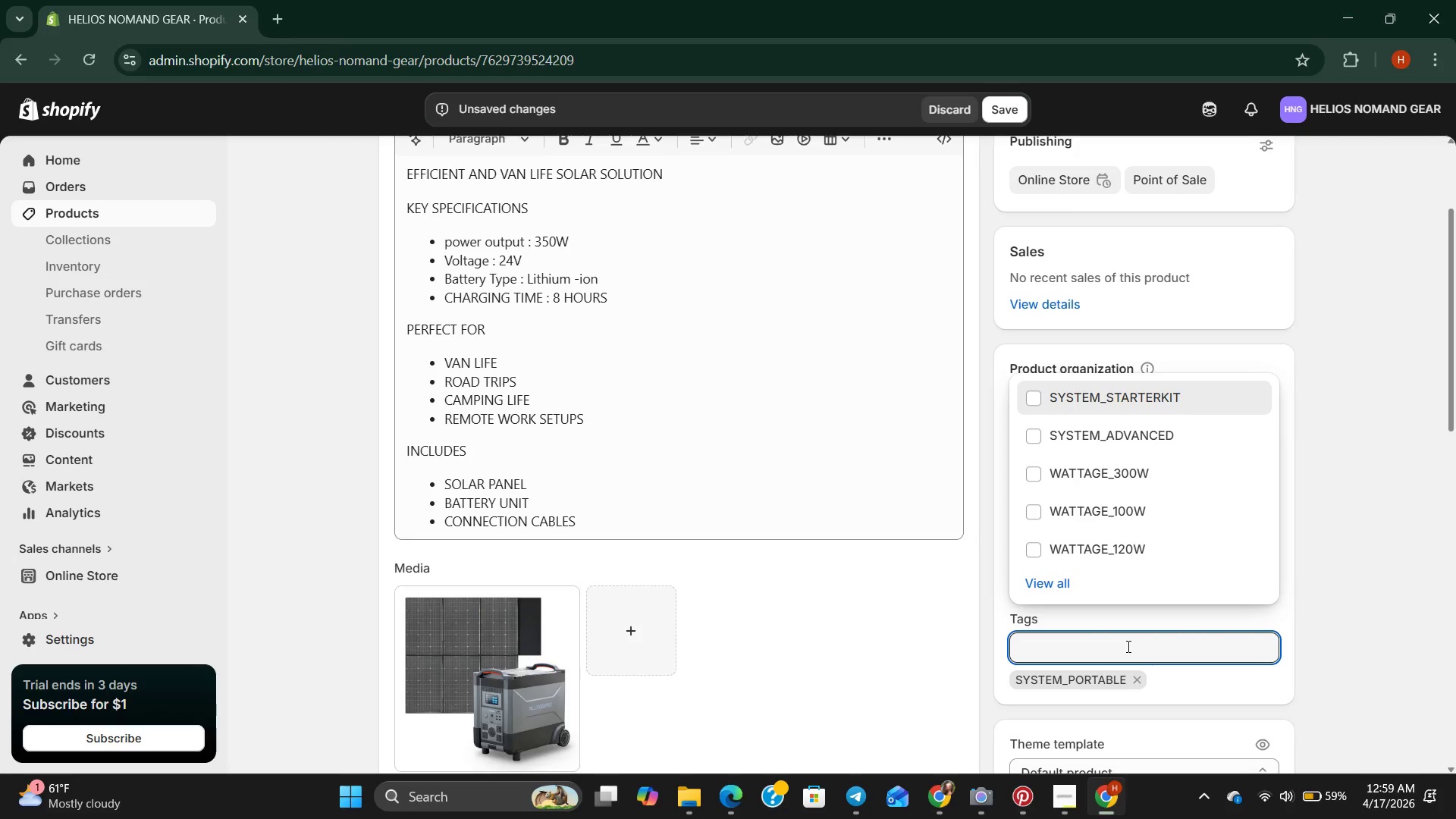 
type(wattage_350)
 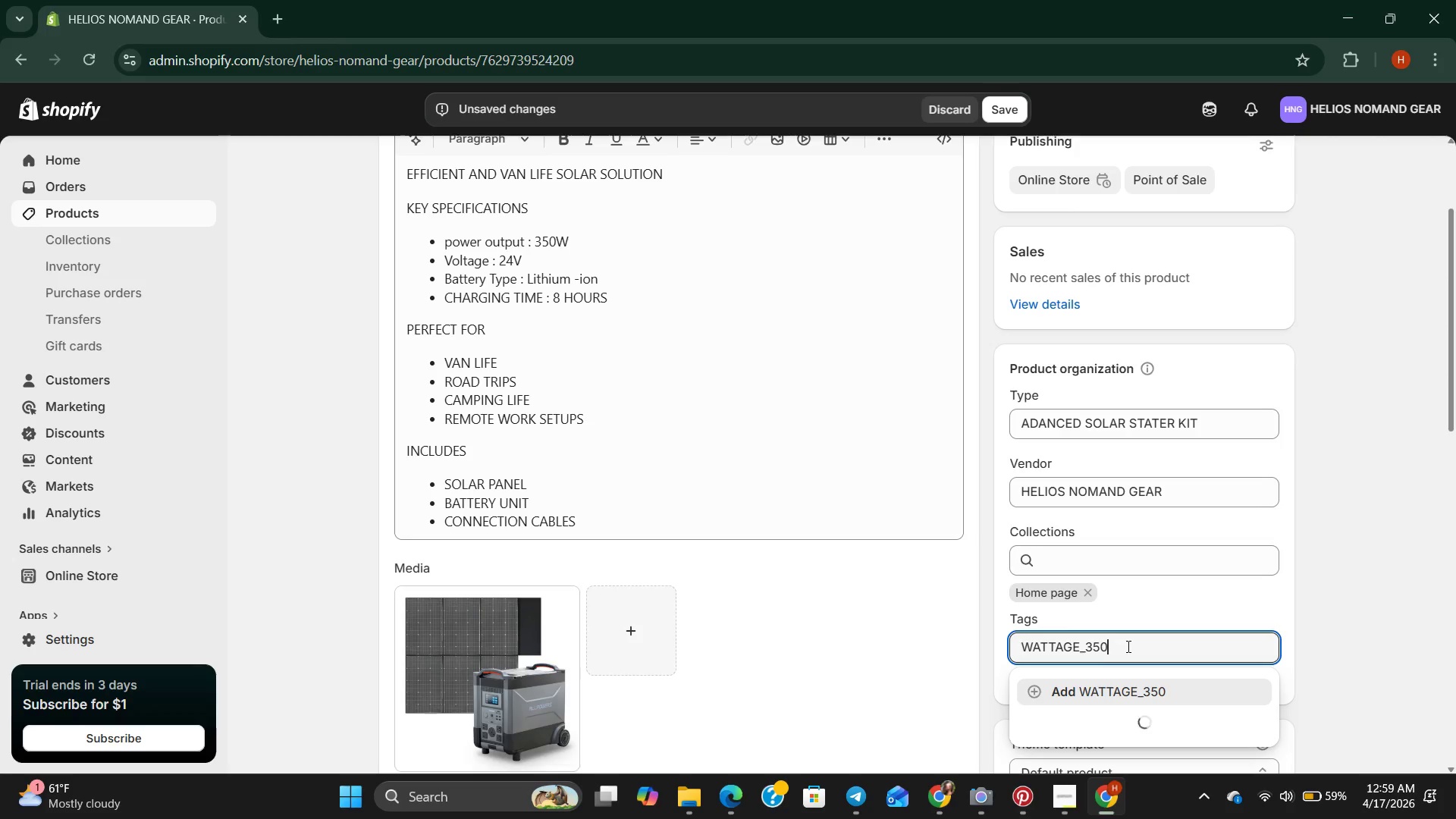 
left_click([1117, 679])
 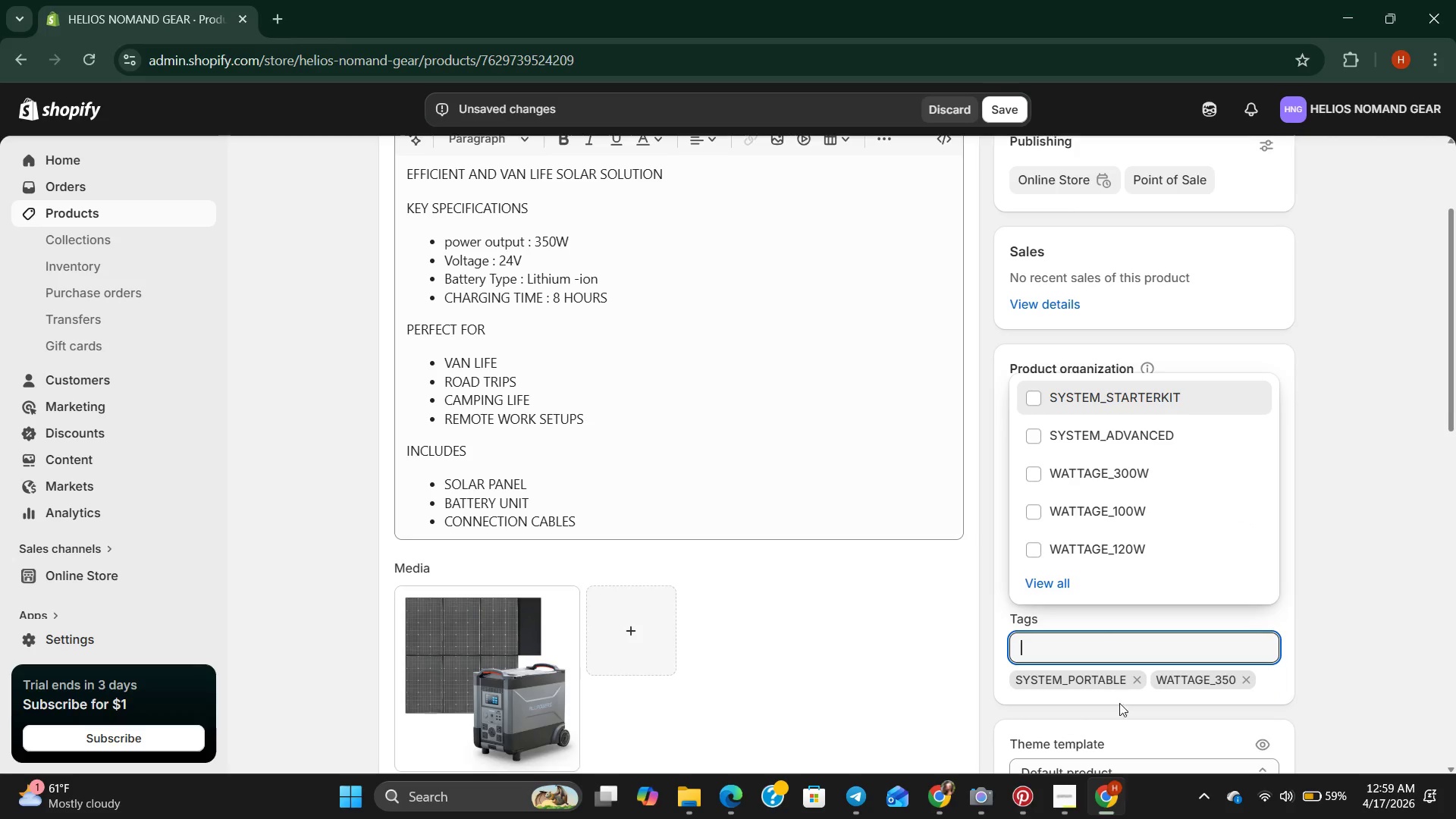 
wait(6.55)
 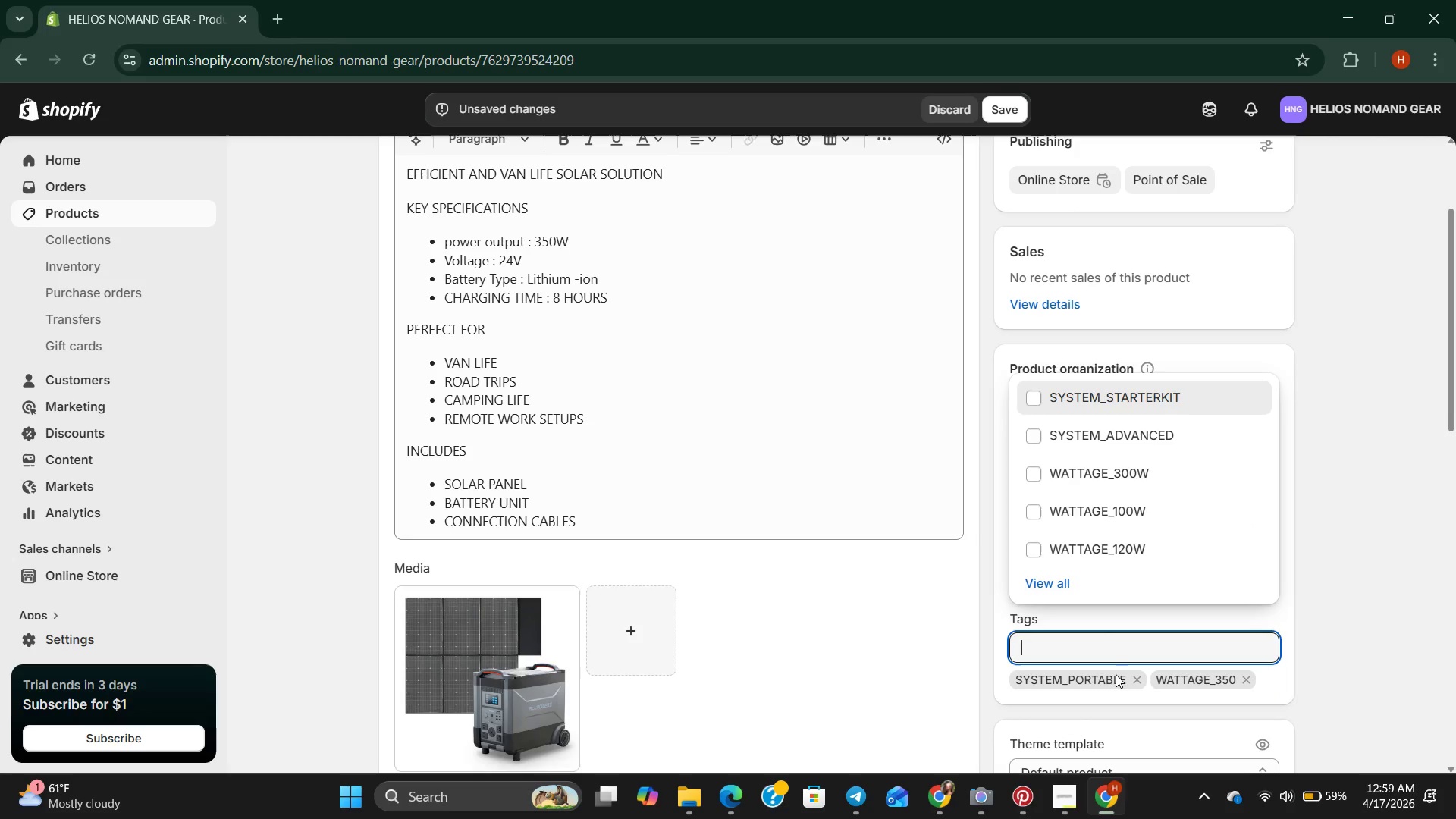 
left_click([1138, 676])
 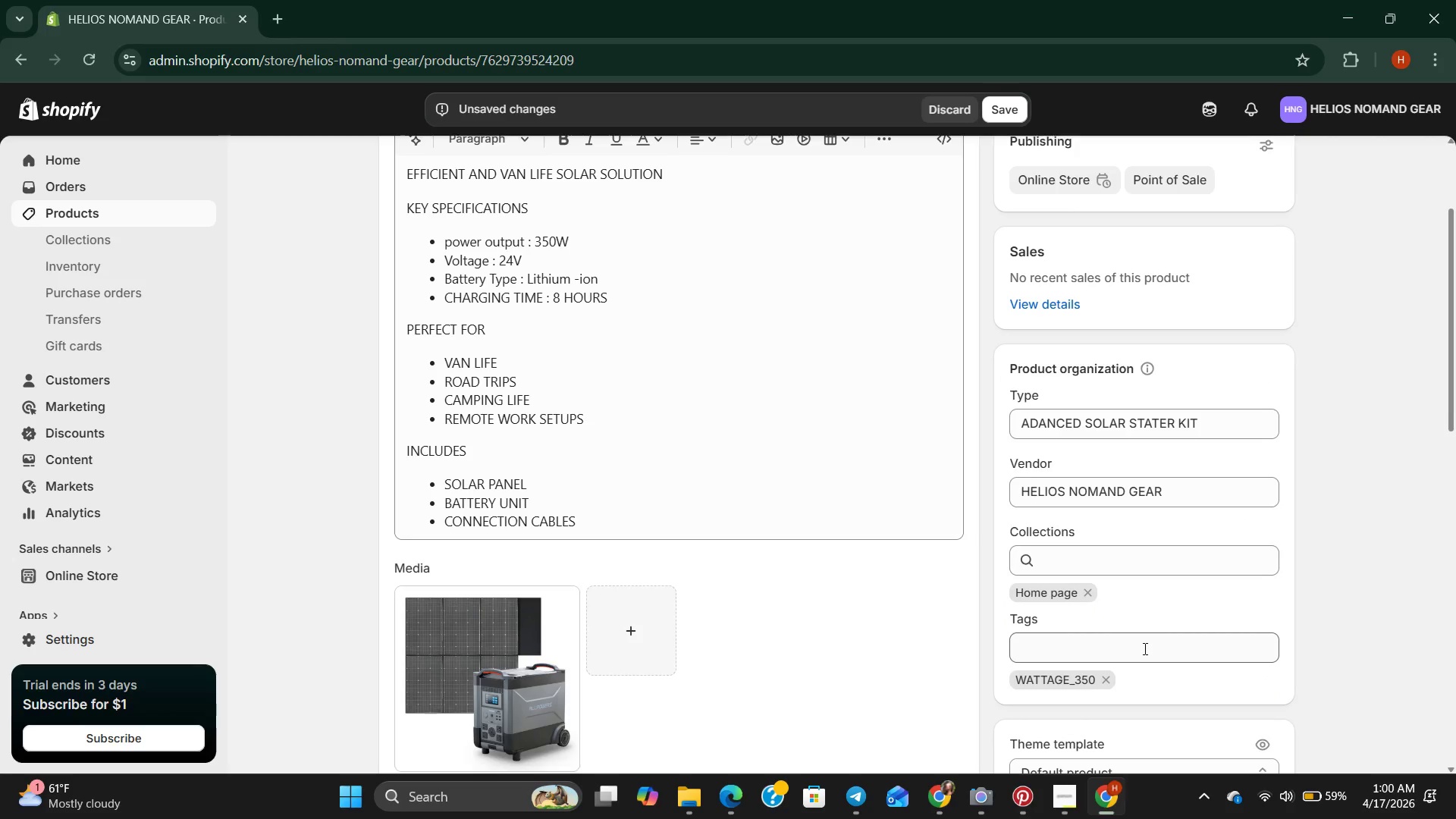 
left_click([1138, 663])
 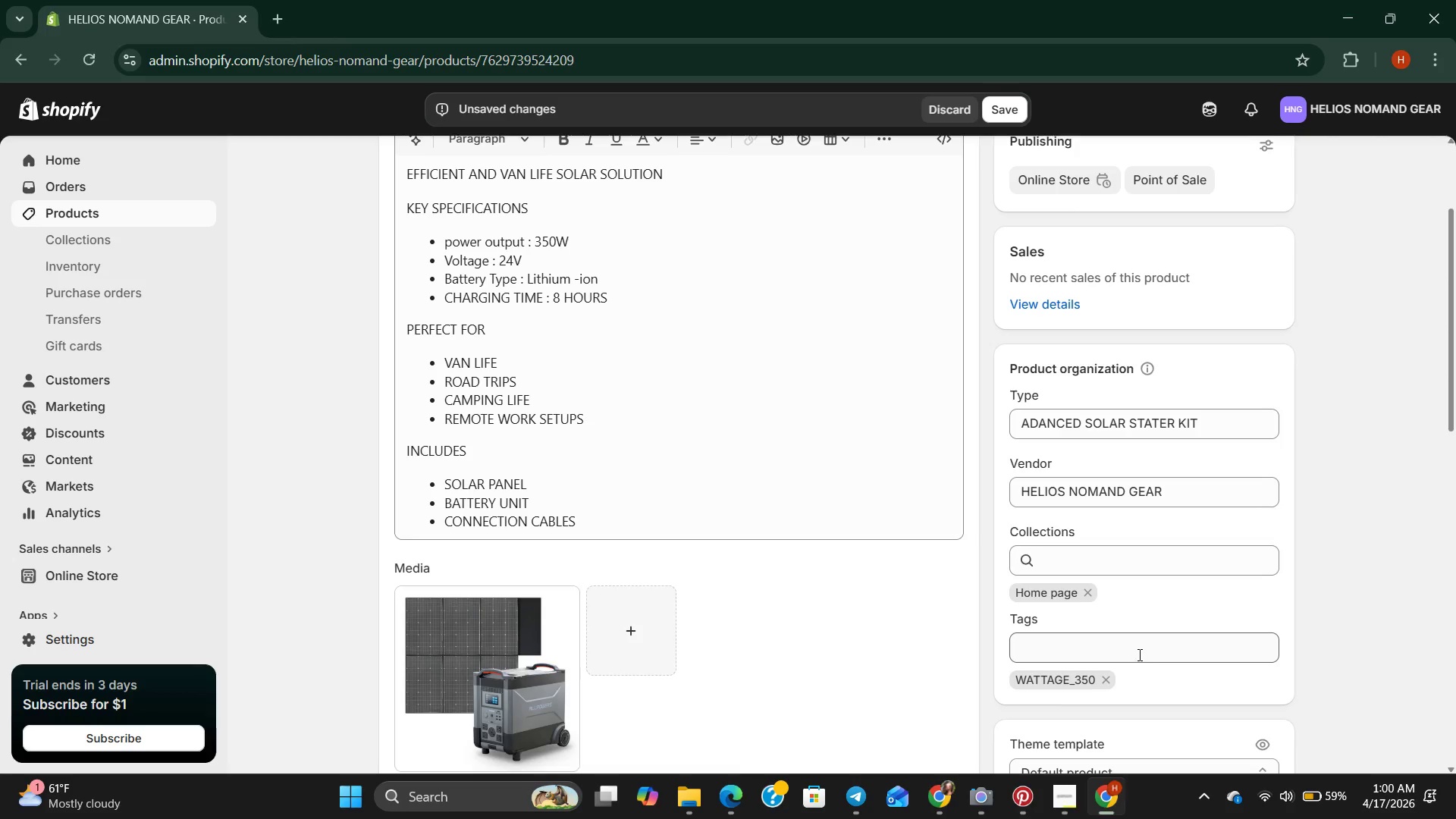 
left_click([1138, 654])
 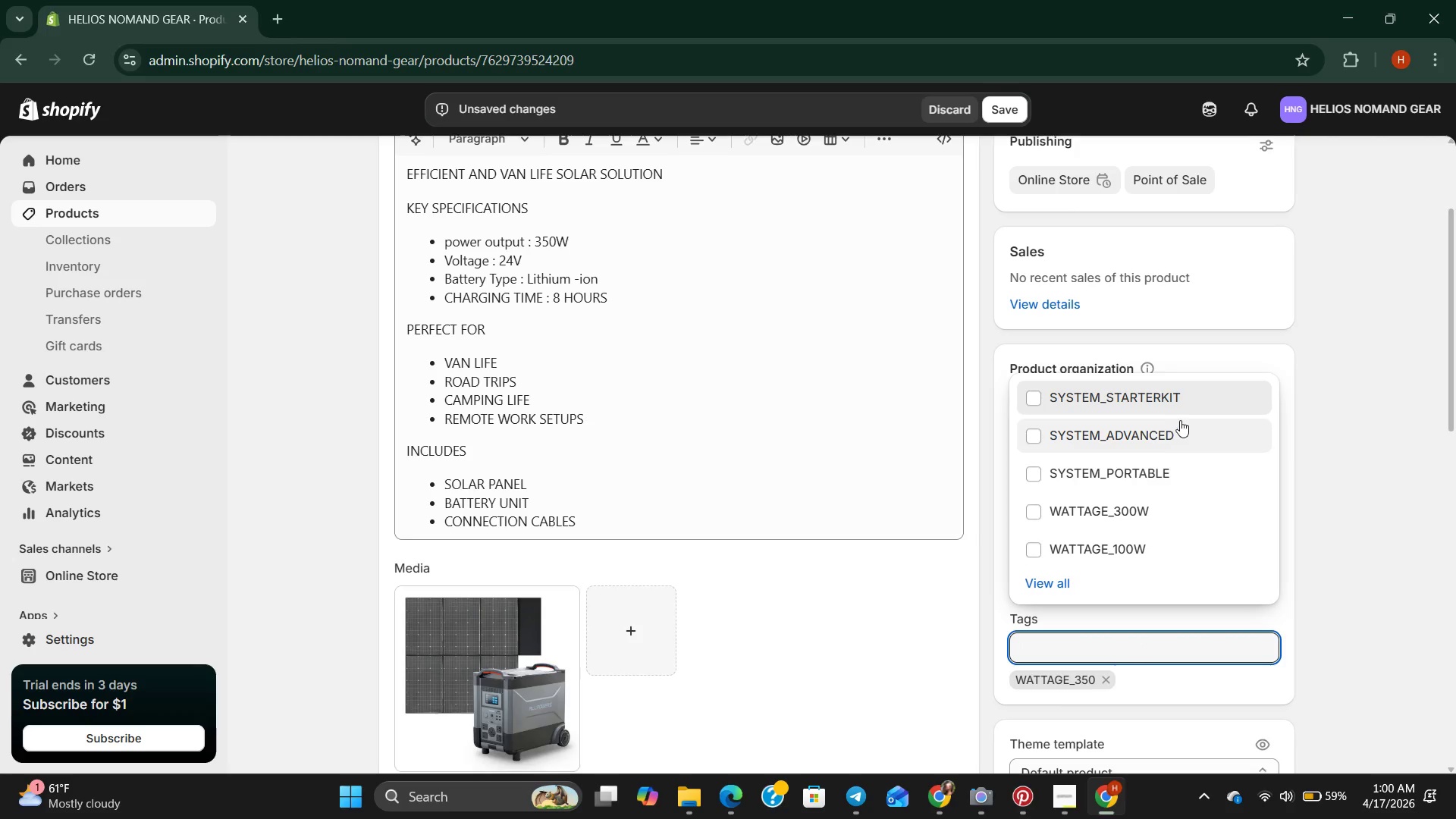 
left_click([1191, 398])
 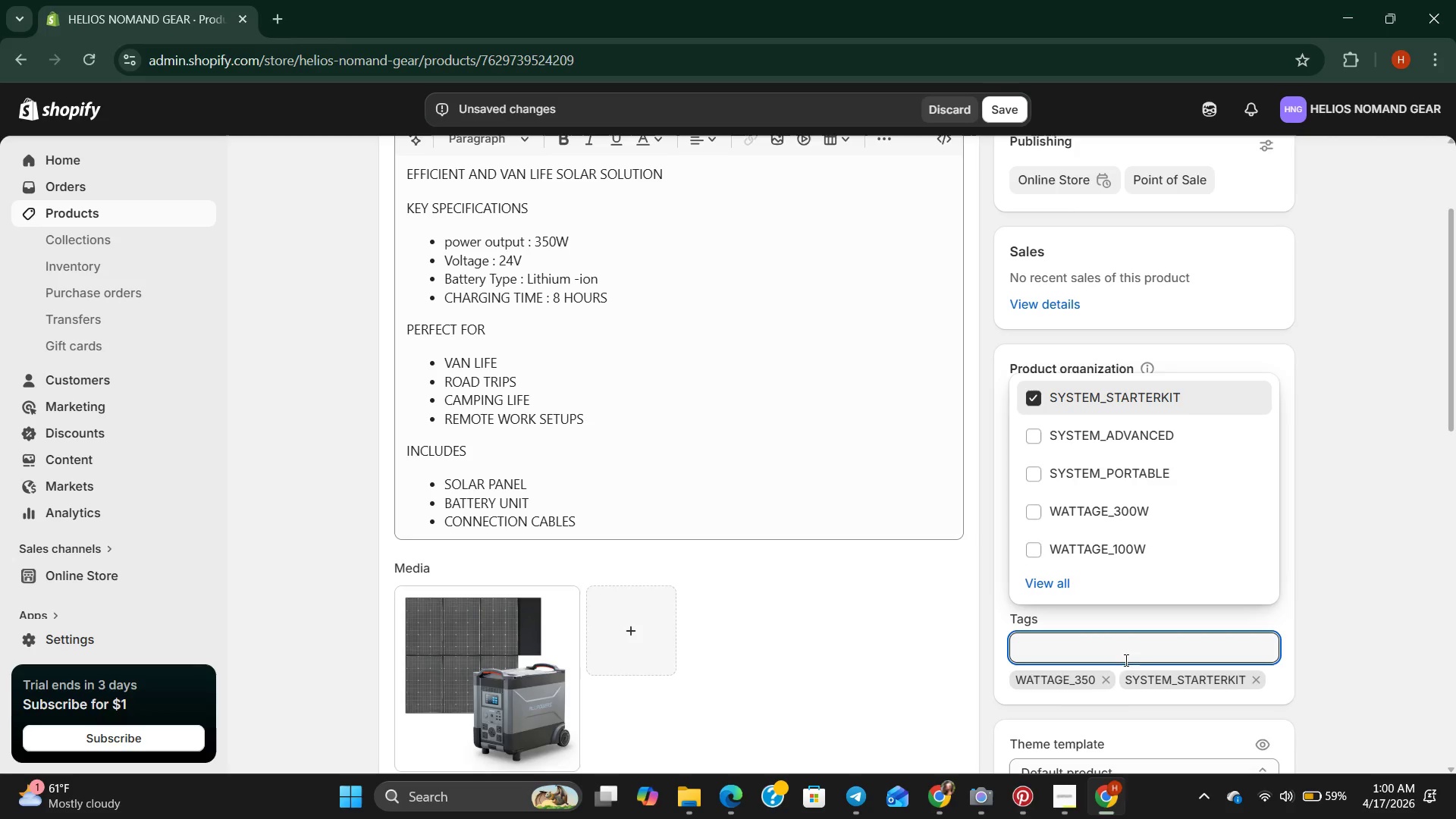 
scroll: coordinate [1112, 712], scroll_direction: down, amount: 2.0
 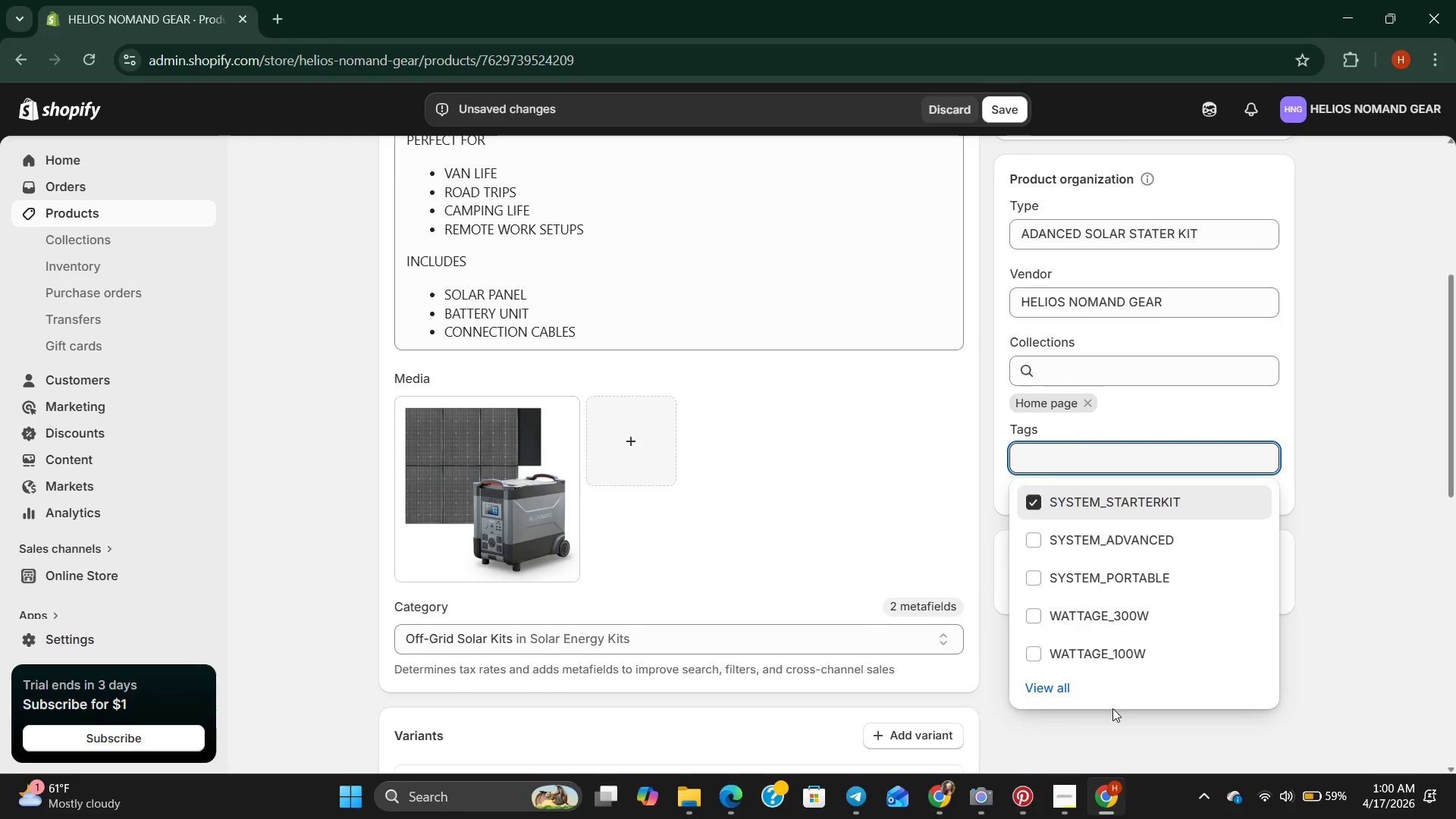 
scroll: coordinate [1122, 343], scroll_direction: up, amount: 12.0
 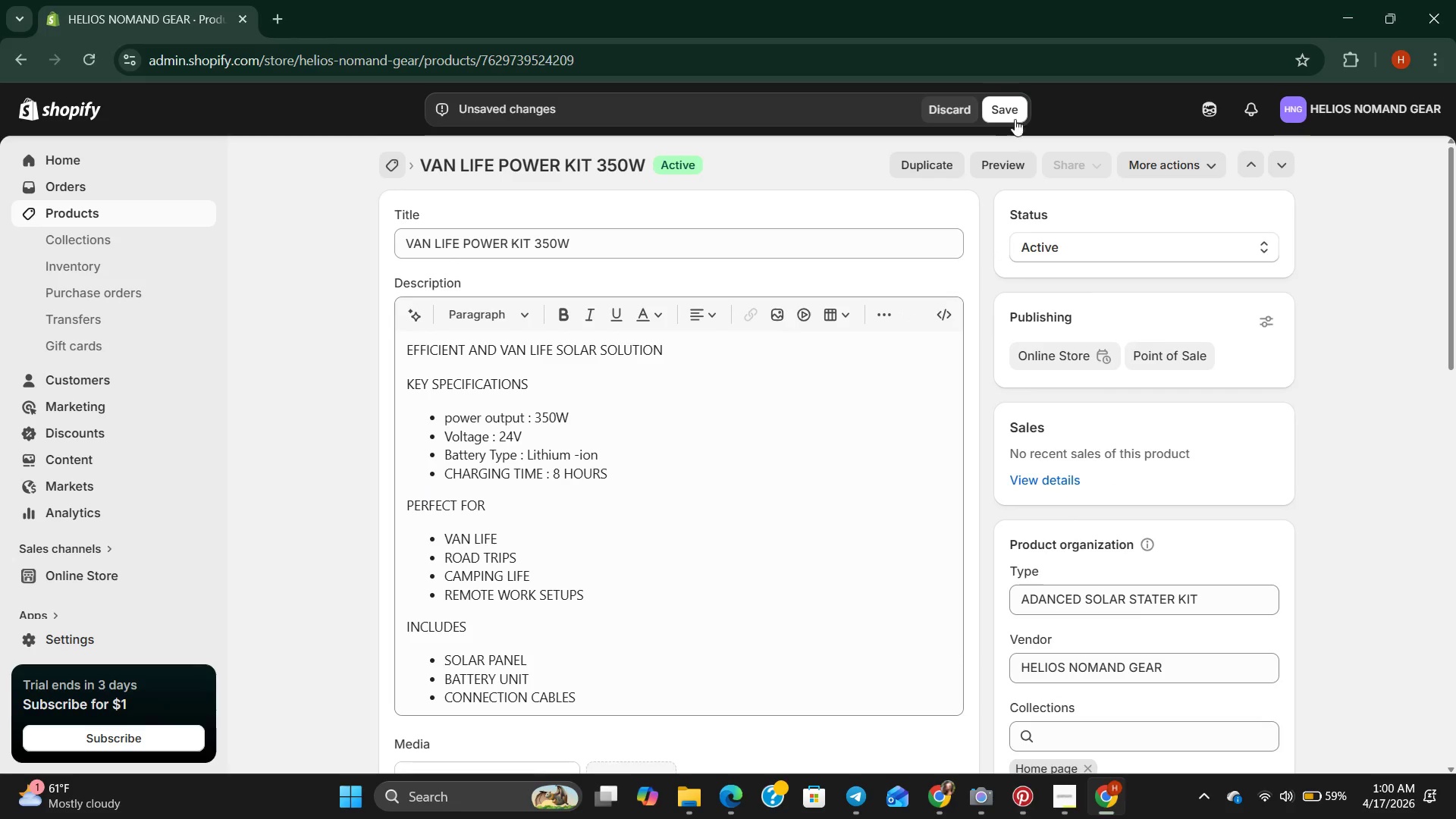 
left_click([1019, 106])
 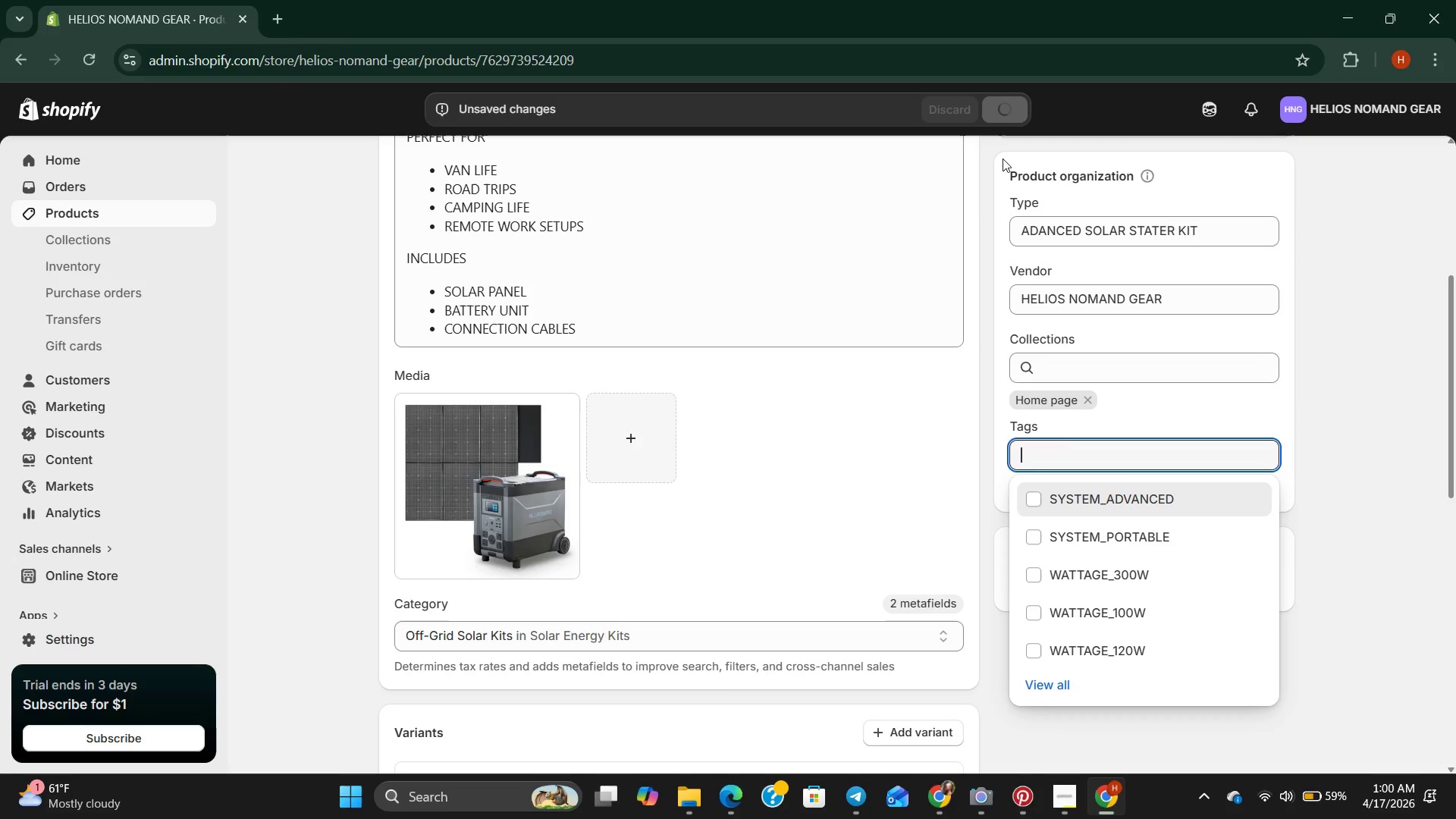 
wait(5.44)
 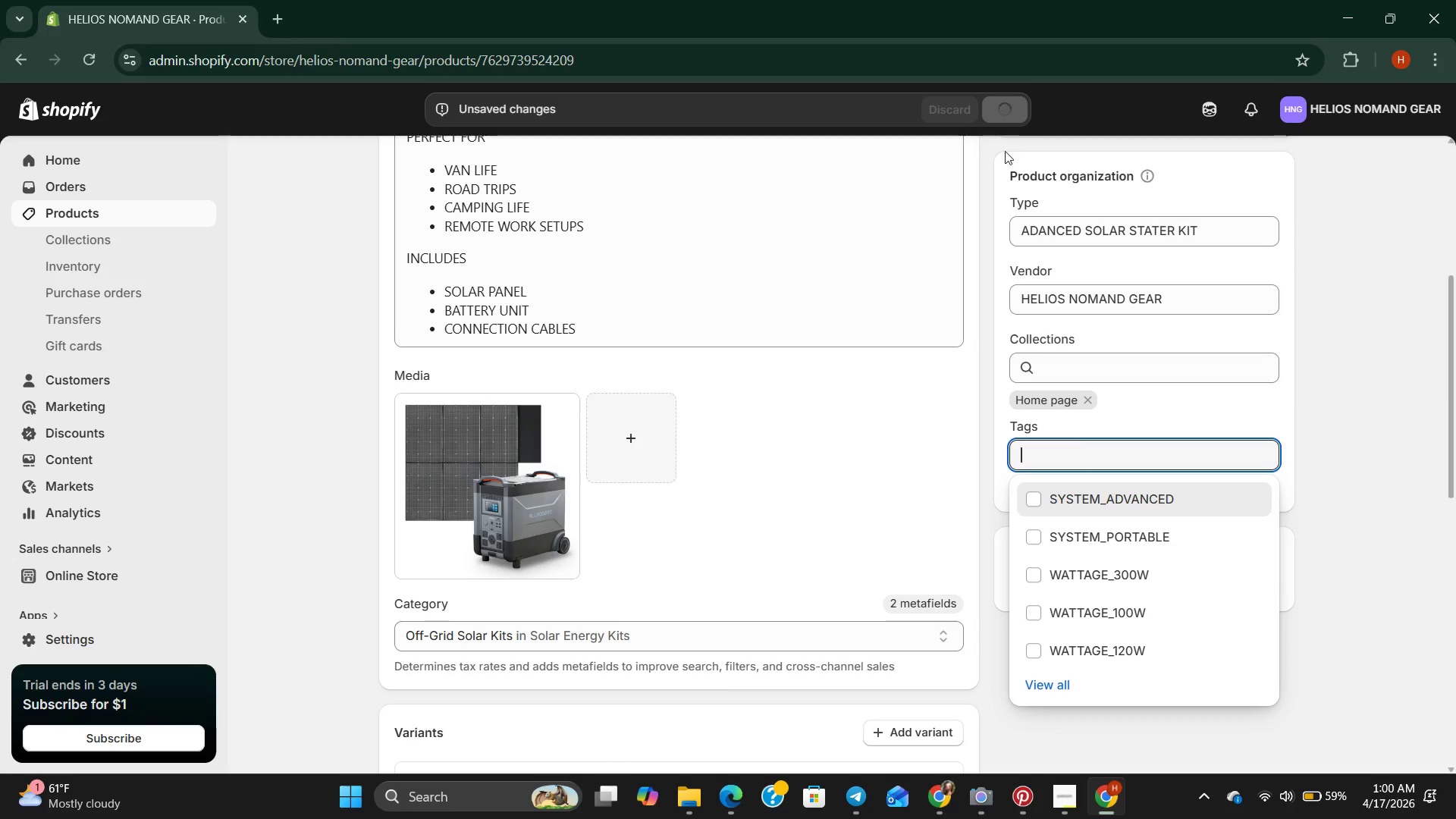 
scroll: coordinate [915, 295], scroll_direction: up, amount: 11.0
 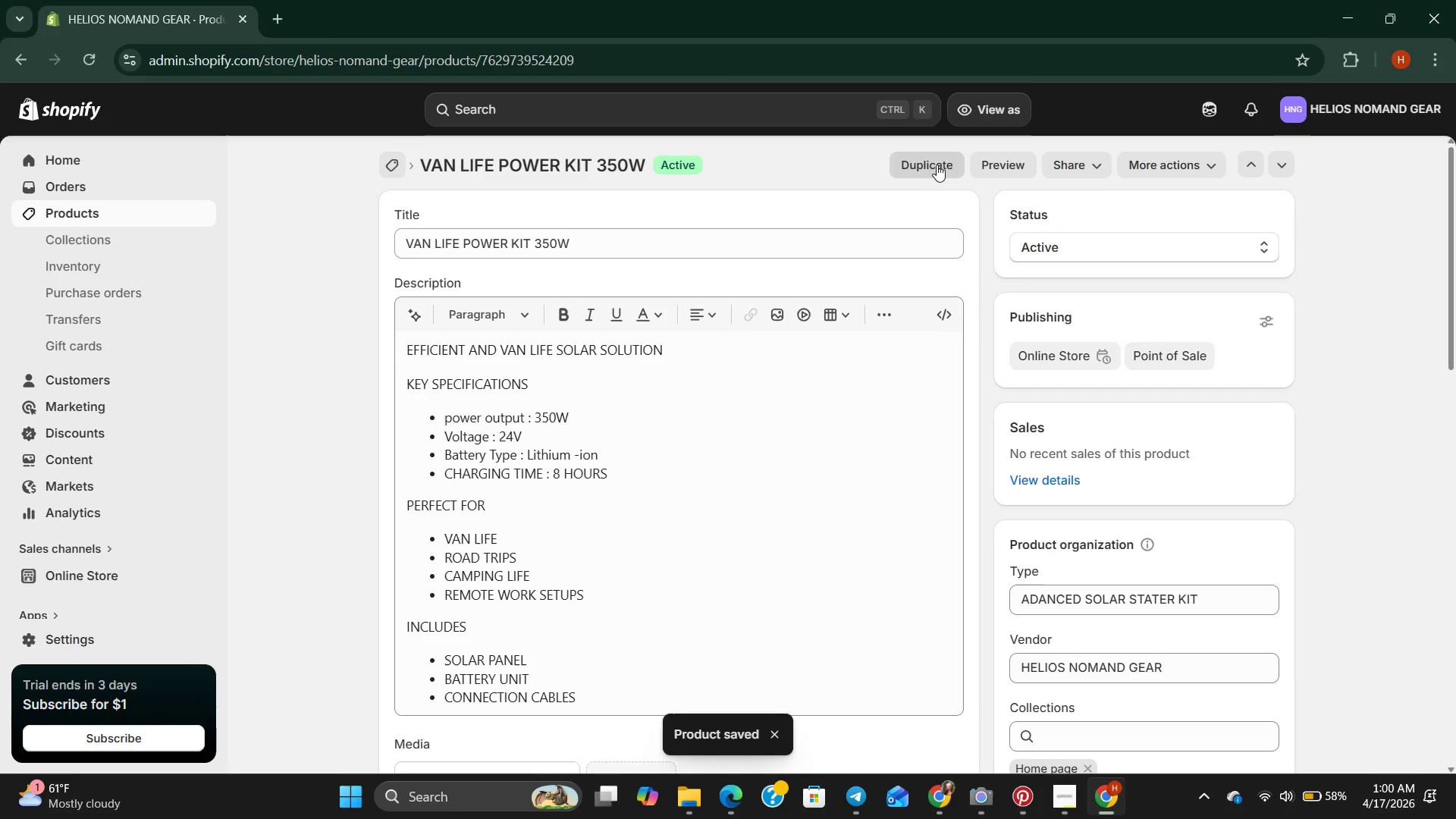 
left_click([937, 164])
 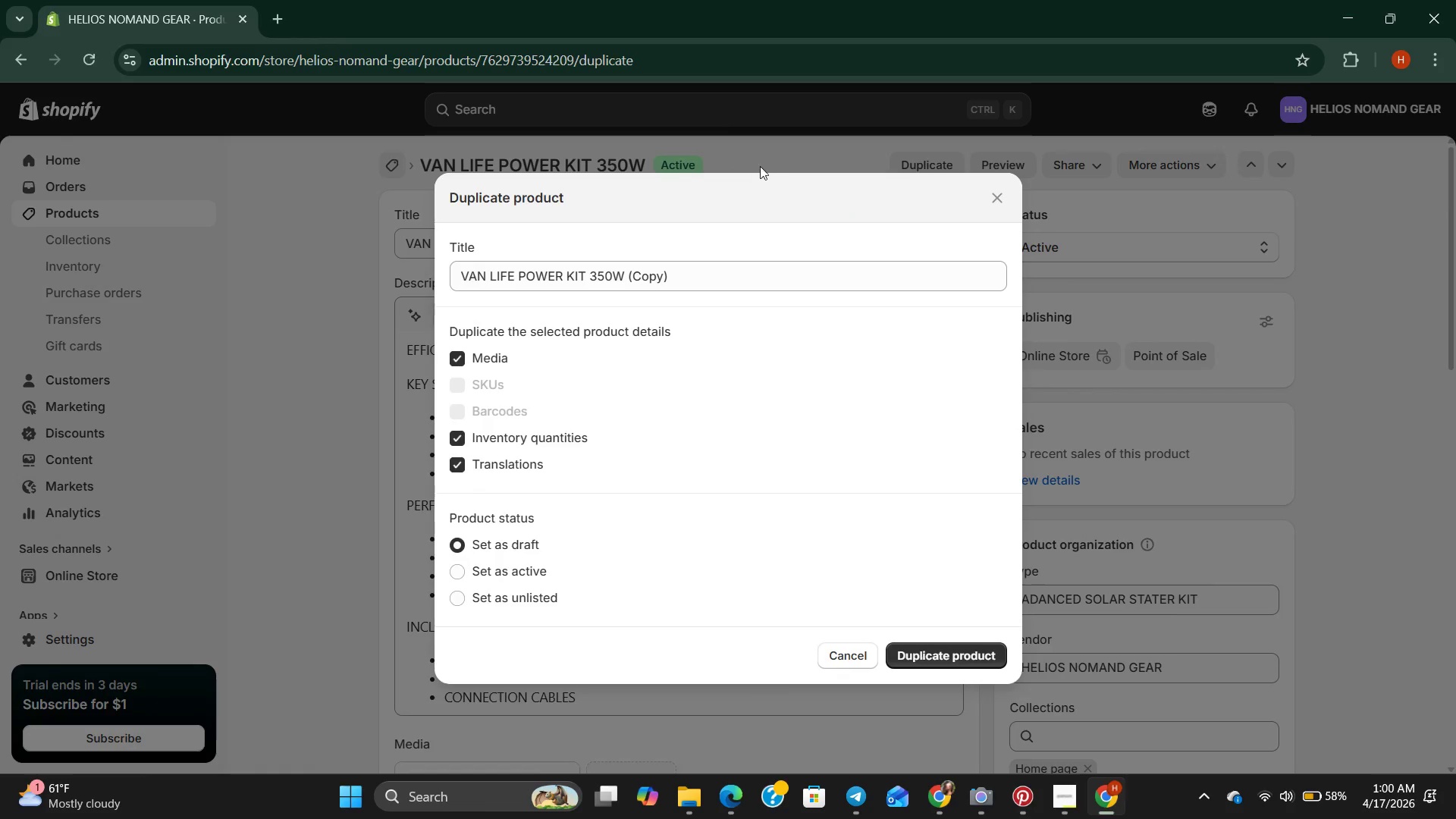 
left_click([730, 266])
 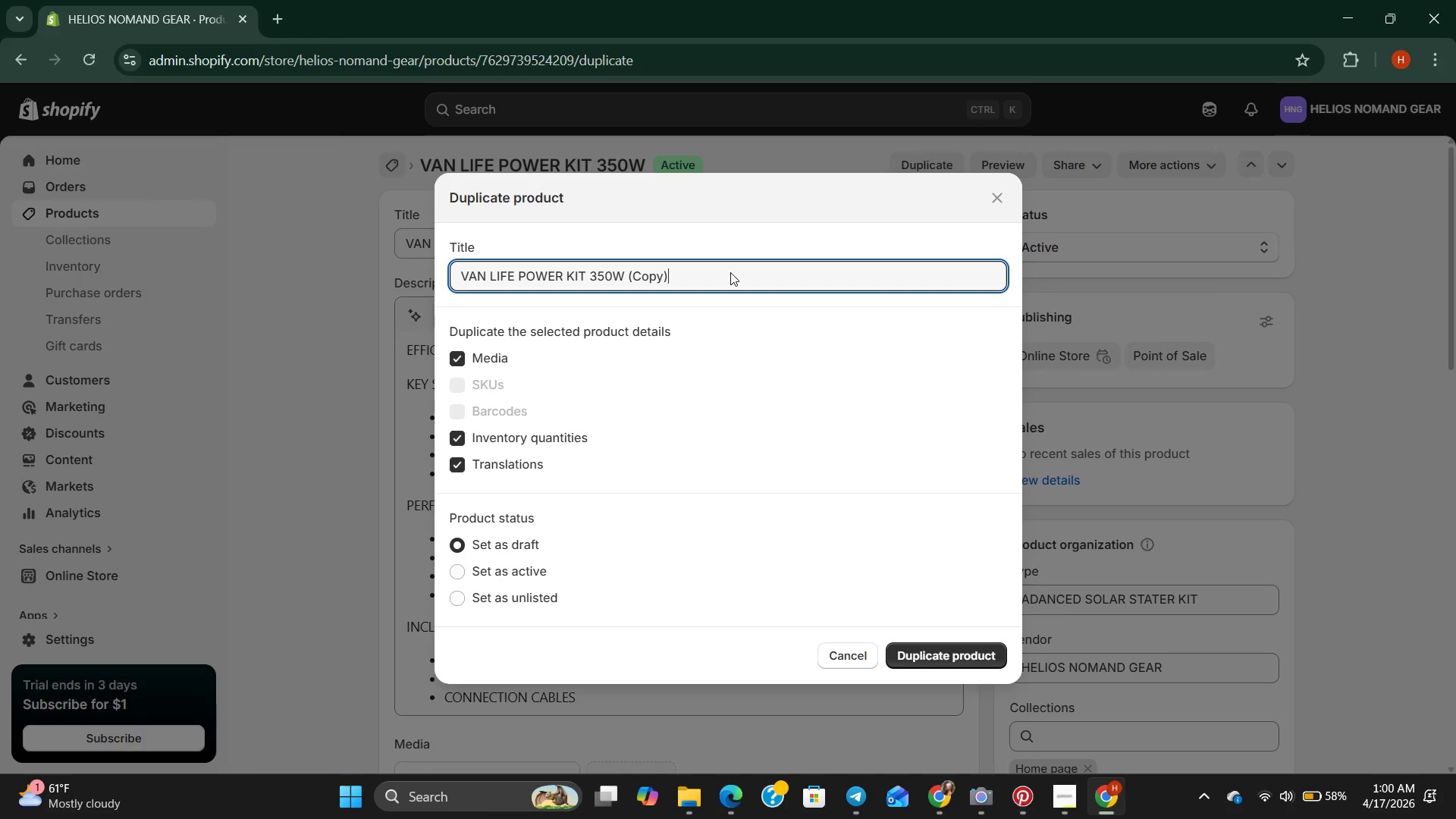 
hold_key(key=Backspace, duration=1.52)
 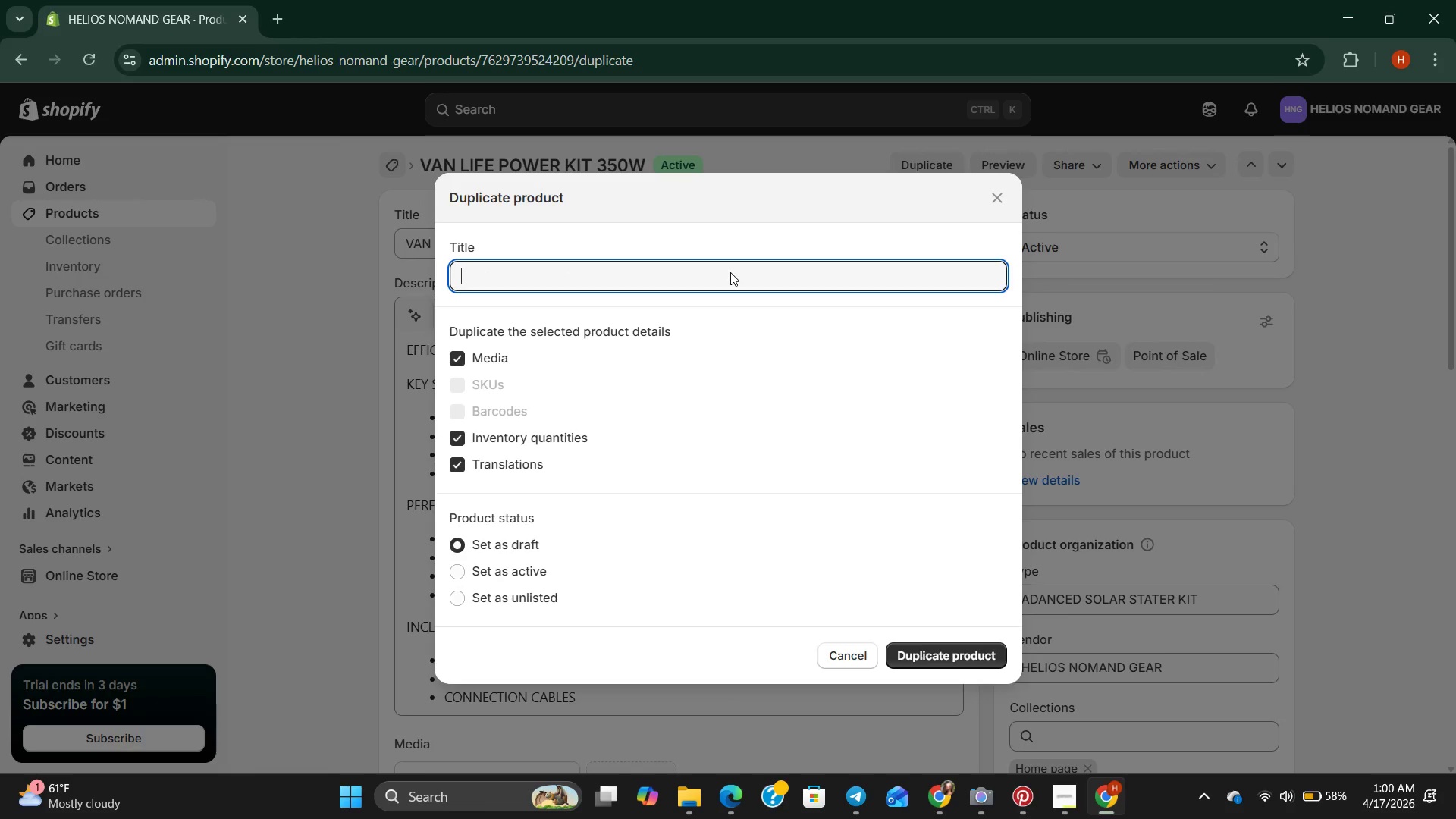 
key(Backspace)
key(Backspace)
key(Backspace)
key(Backspace)
type(emergency backup solar)
 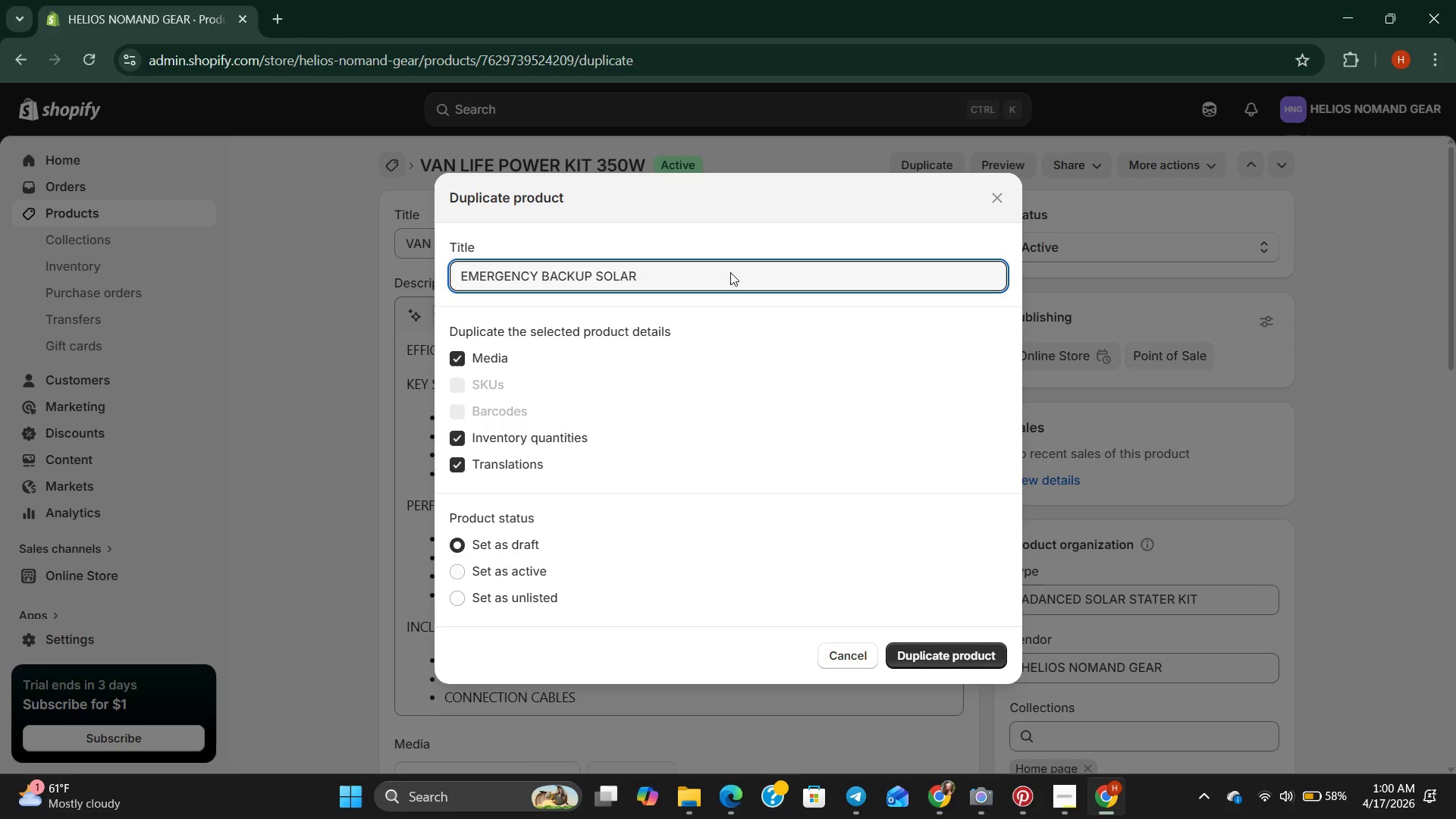 
type( kit 180w)
 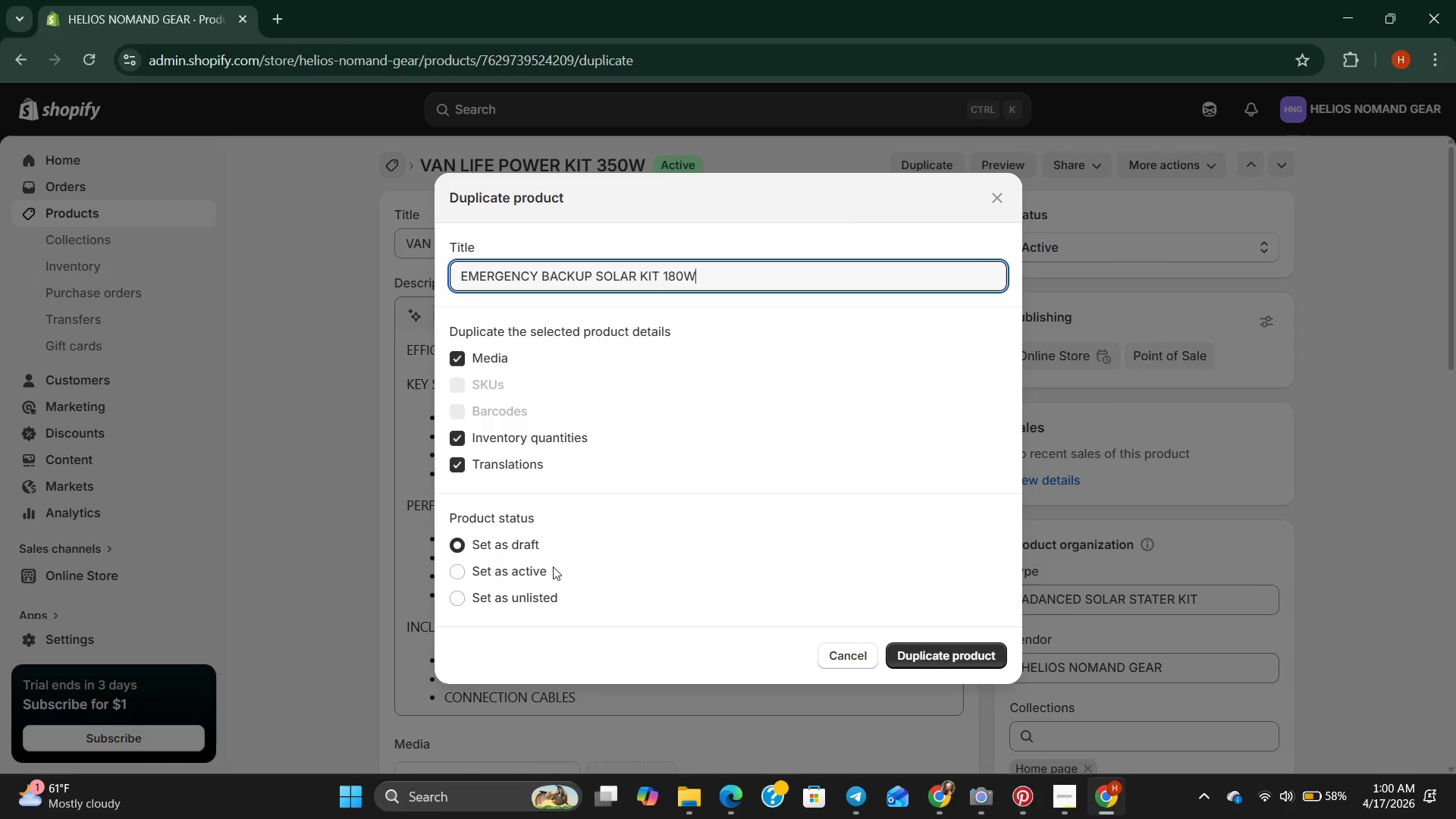 
left_click([531, 569])
 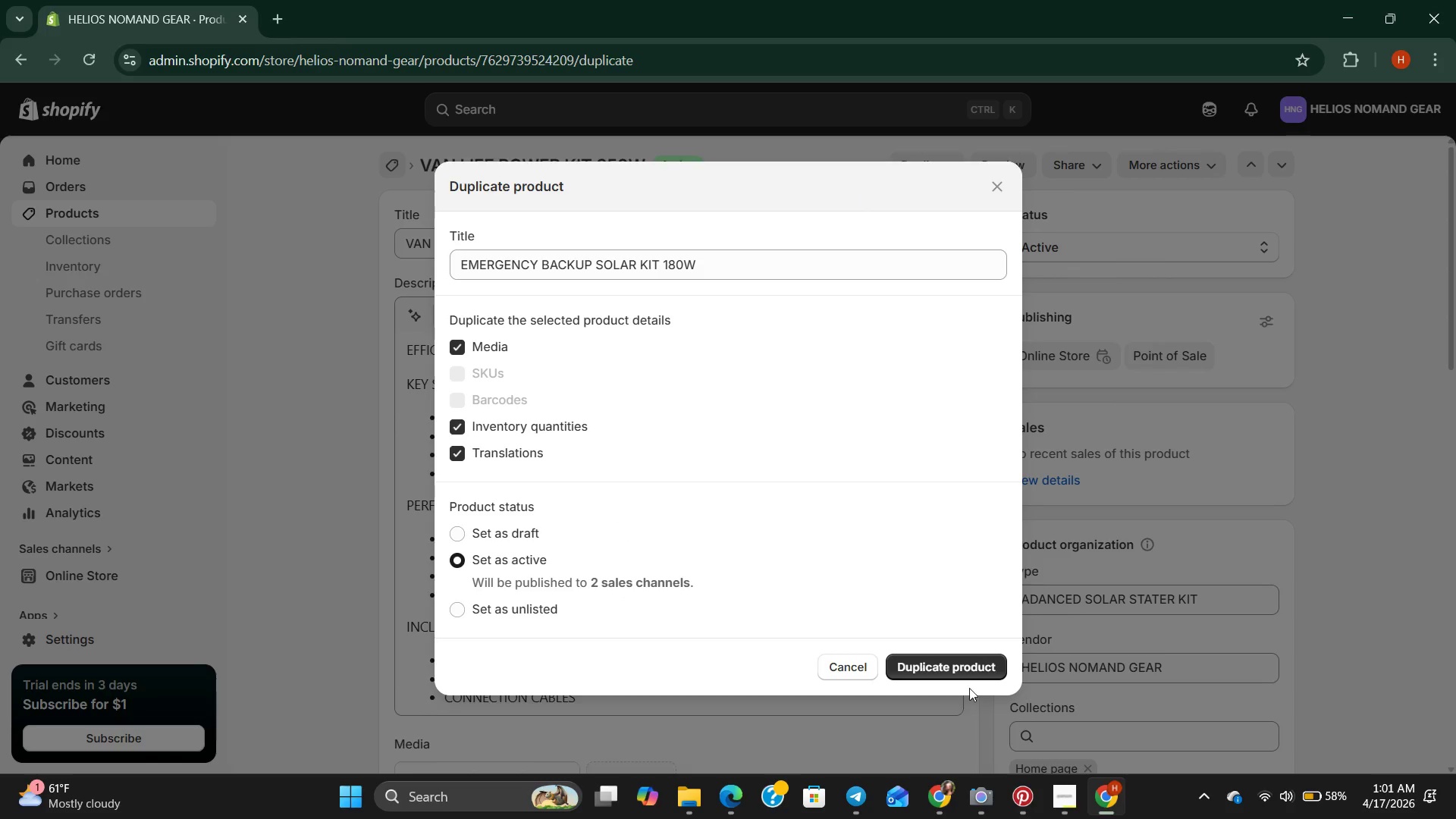 
left_click([971, 665])
 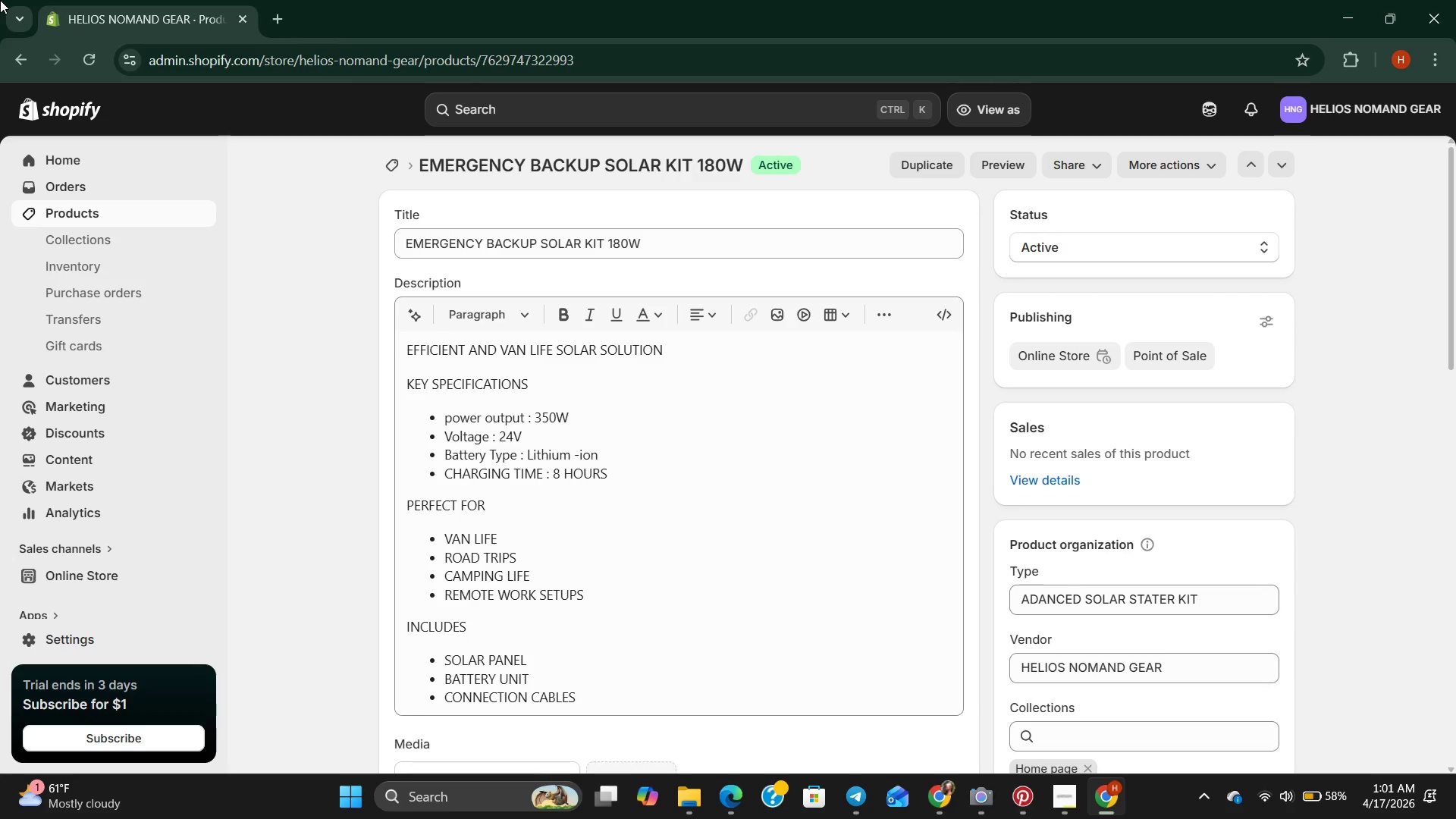 
wait(14.5)
 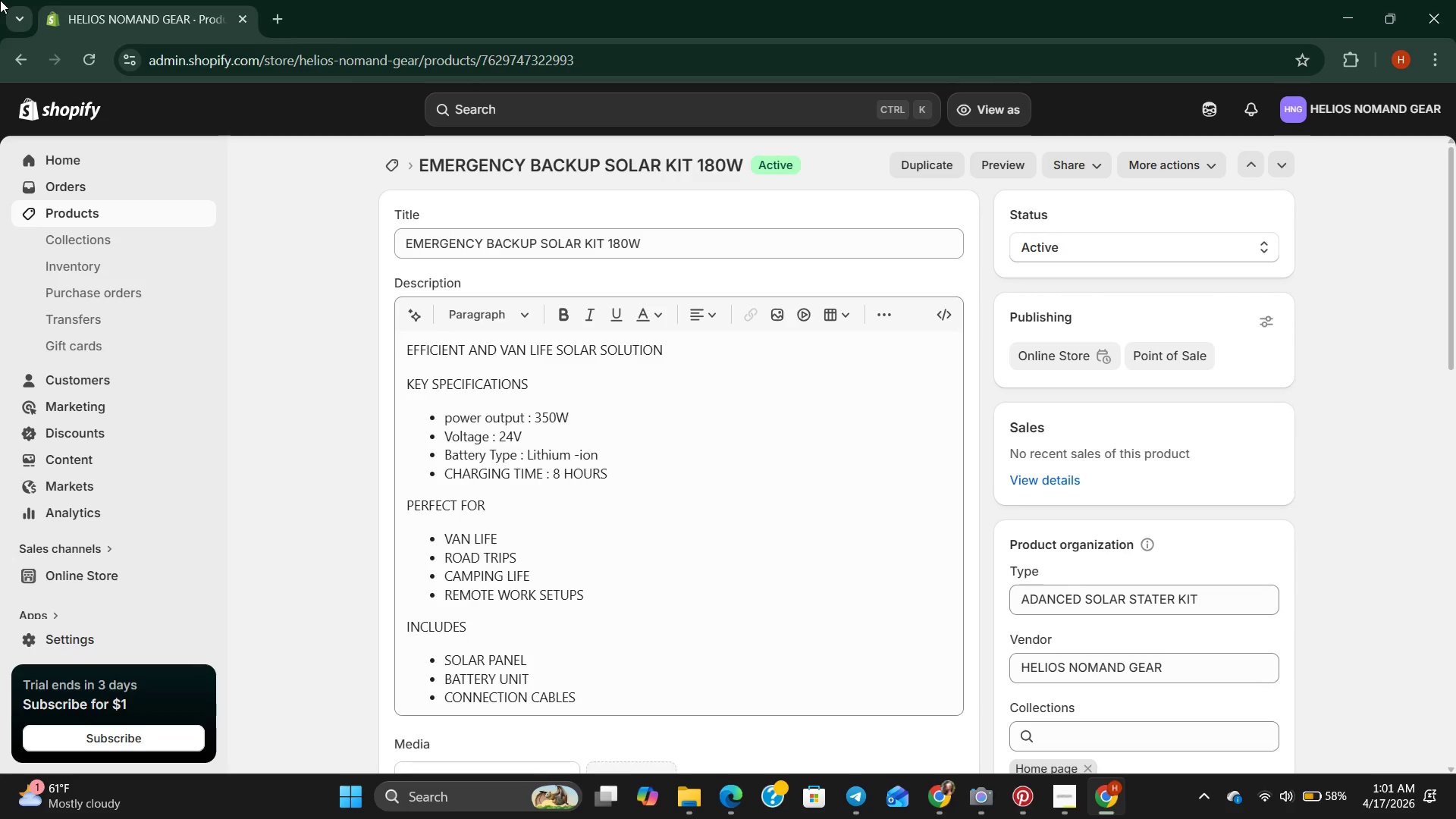 
left_click_drag(start_coordinate=[400, 350], to_coordinate=[678, 356])
 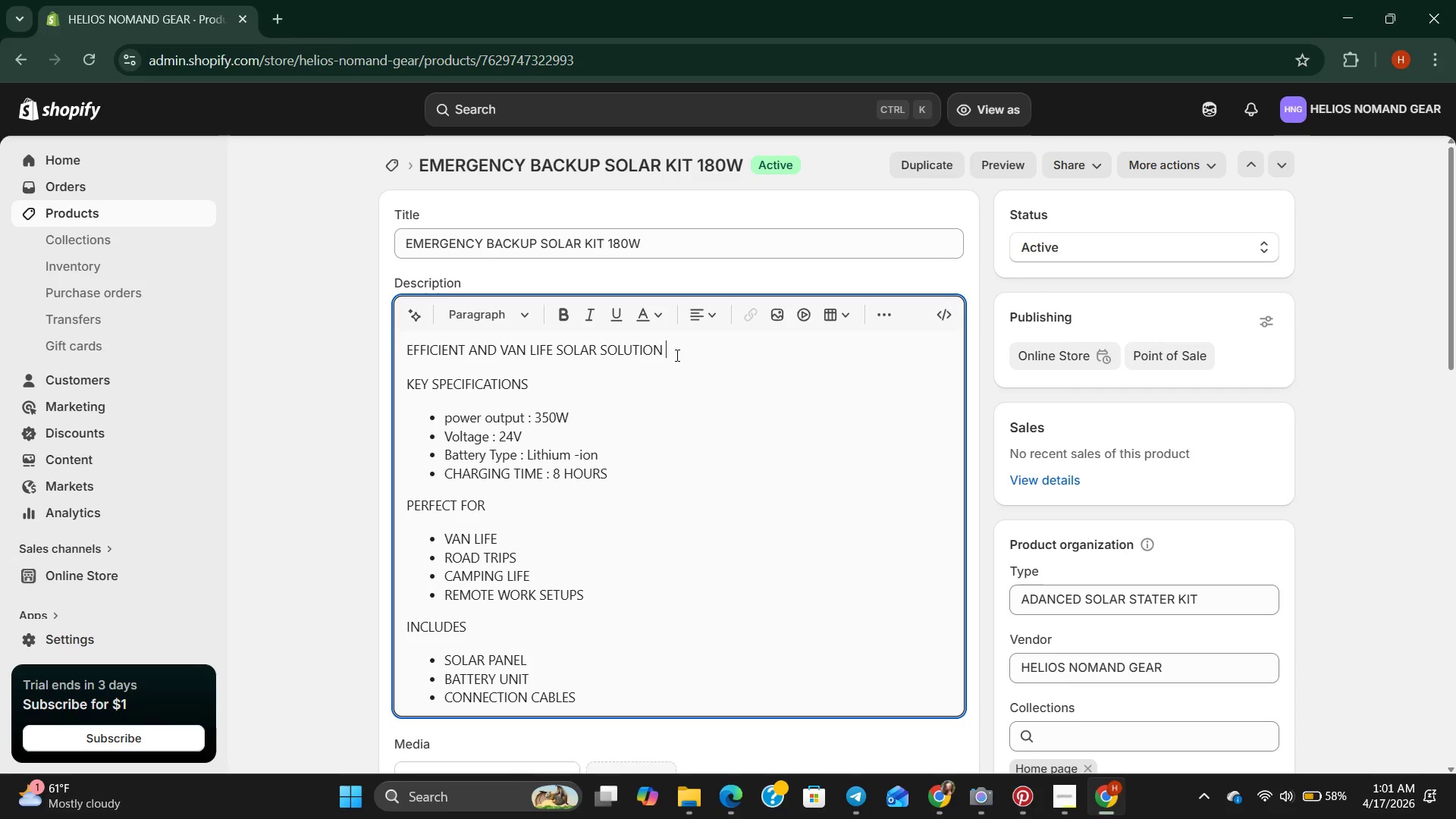 
left_click_drag(start_coordinate=[677, 355], to_coordinate=[399, 339])
 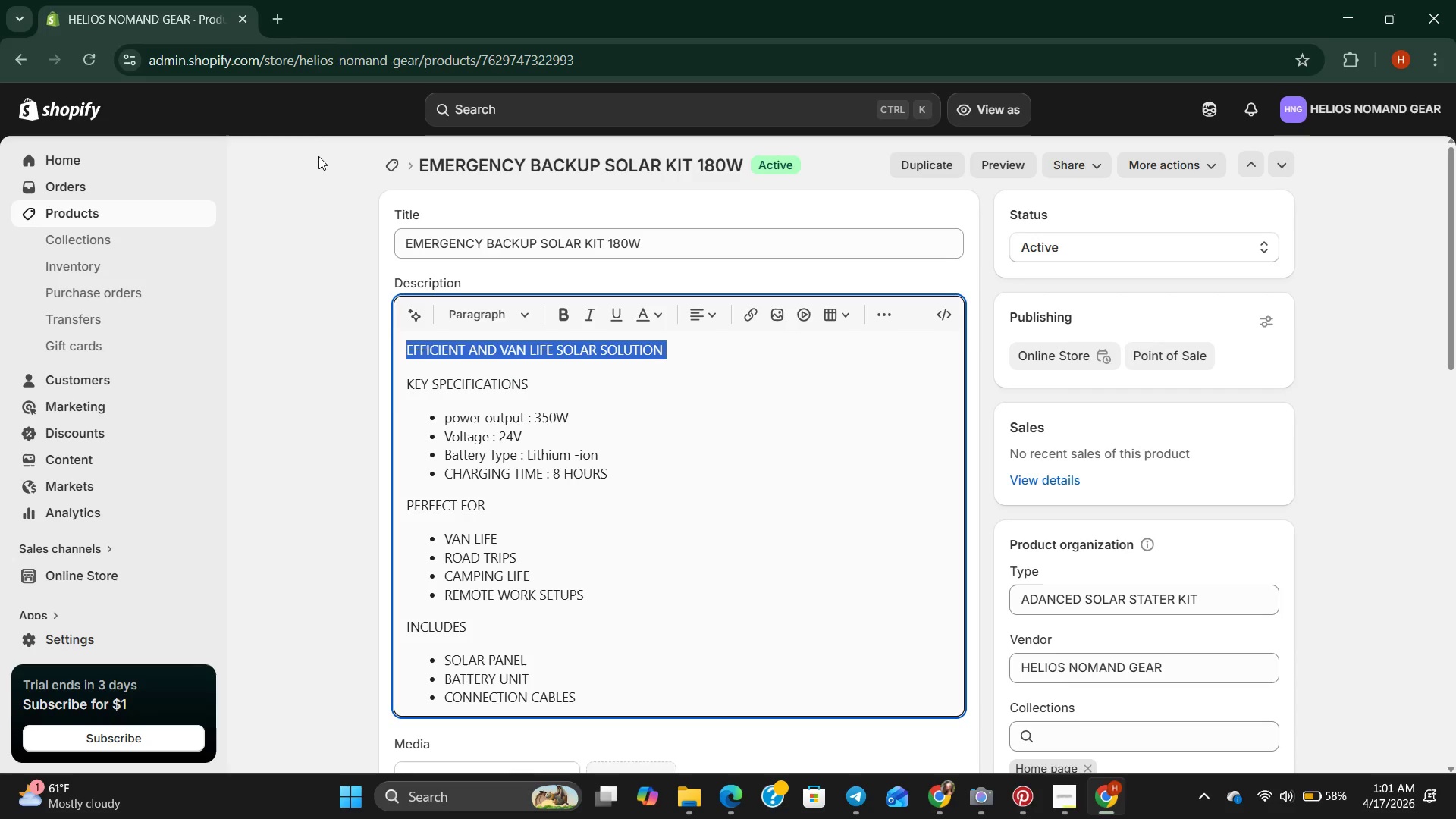 
key(Backspace)
 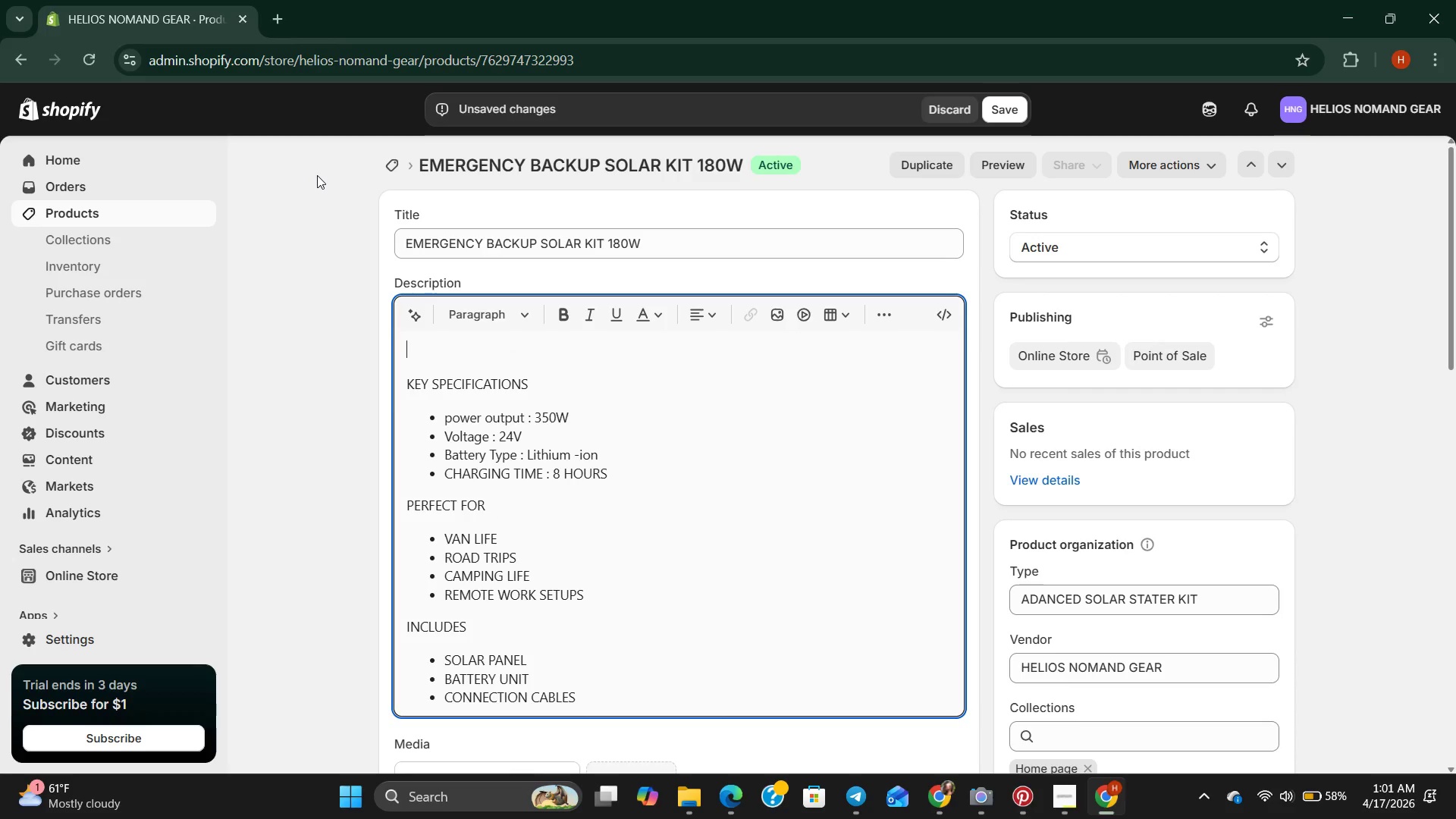 
type(emergnc)
 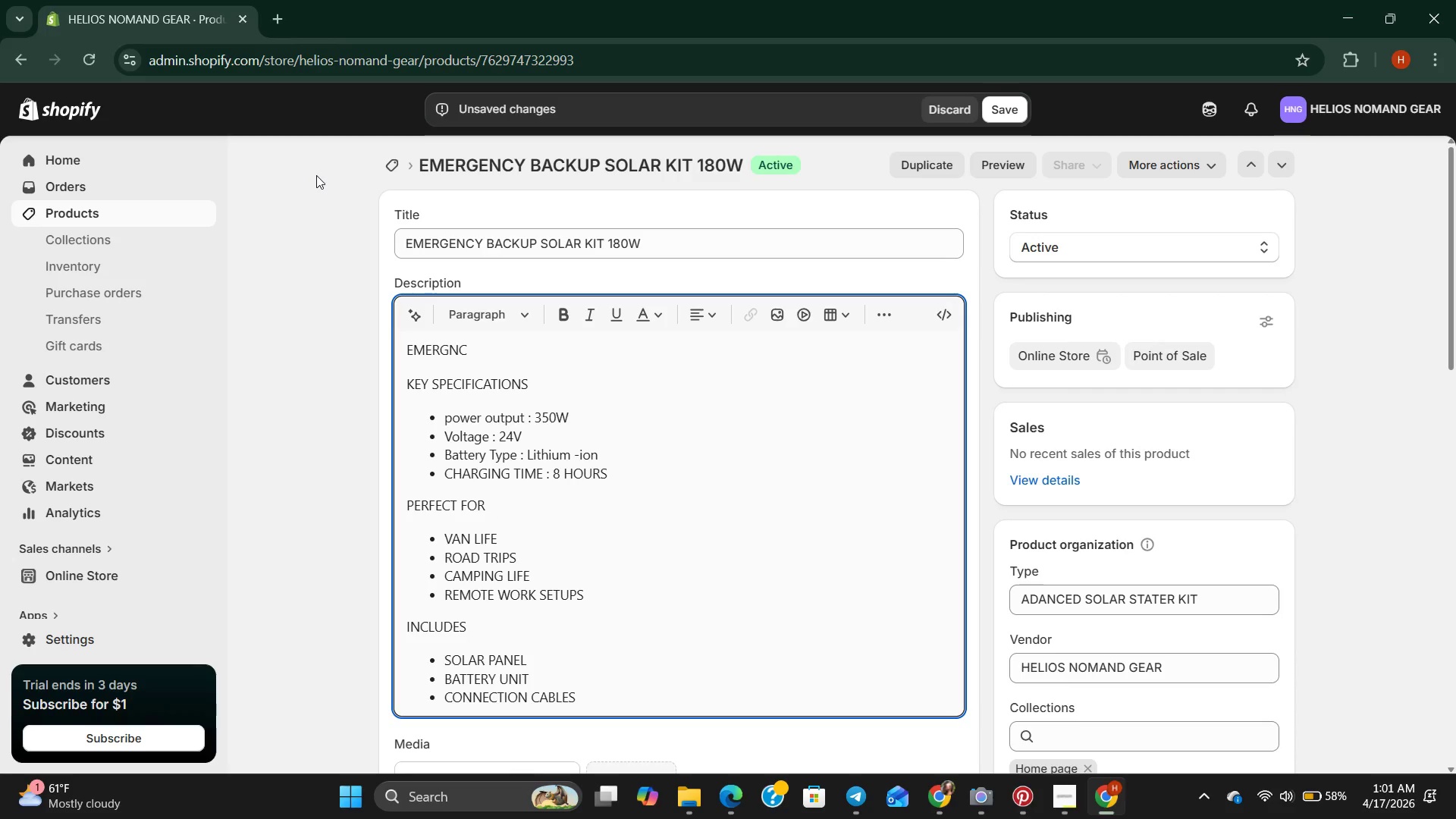 
key(Backspace)
key(Backspace)
type(ency backup )
 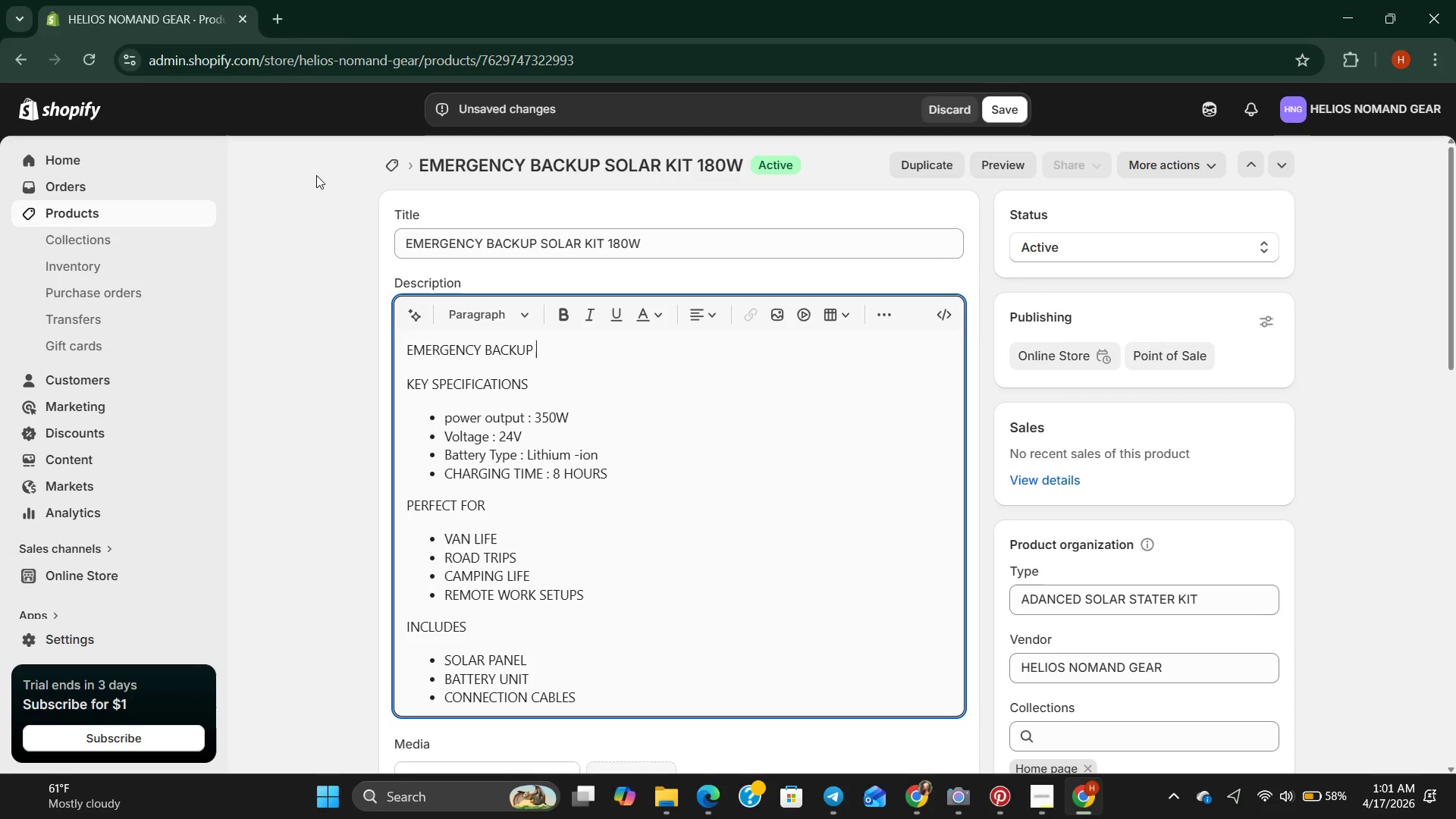 
type(solar for everything use )
 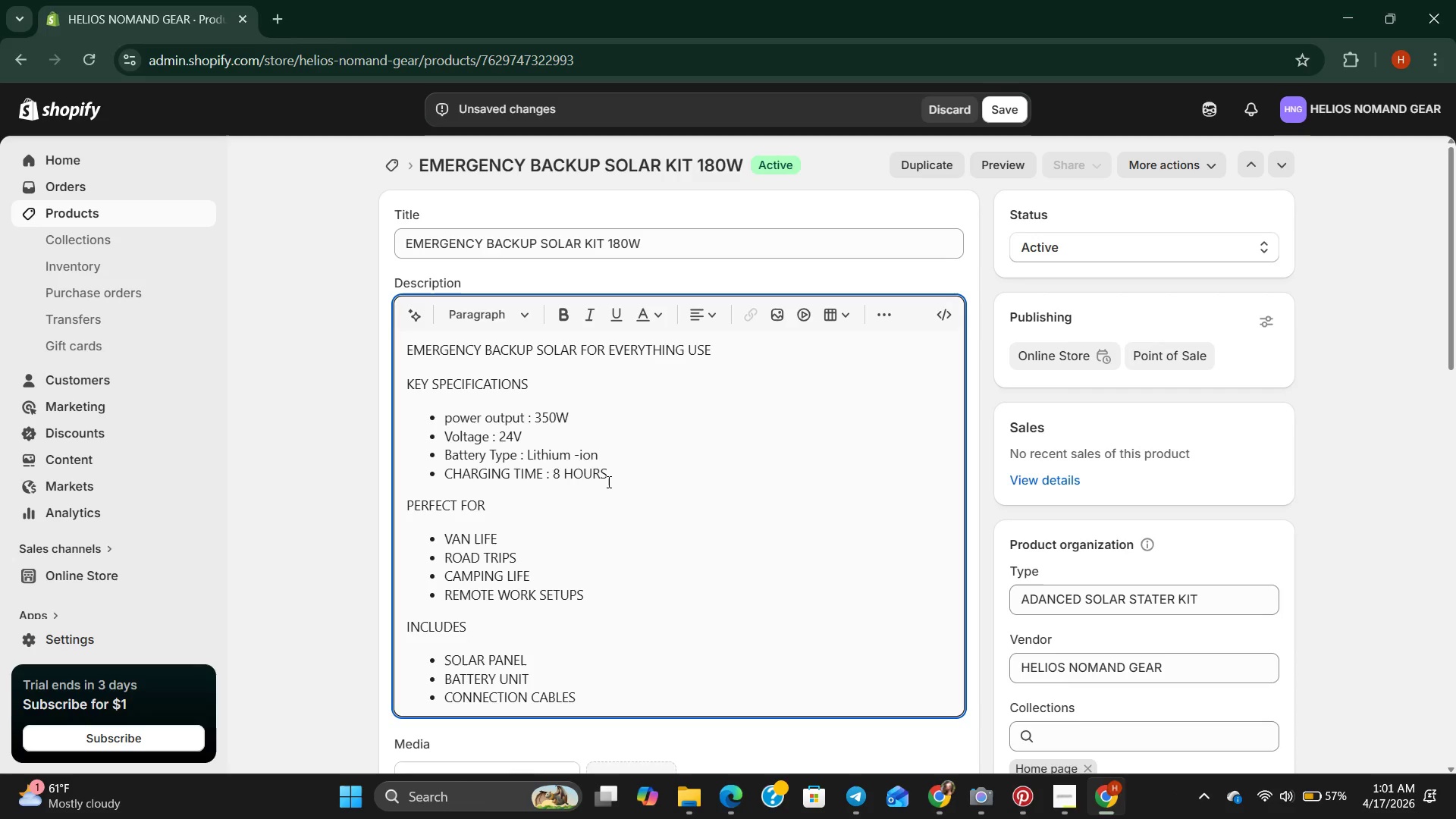 
left_click([547, 413])
 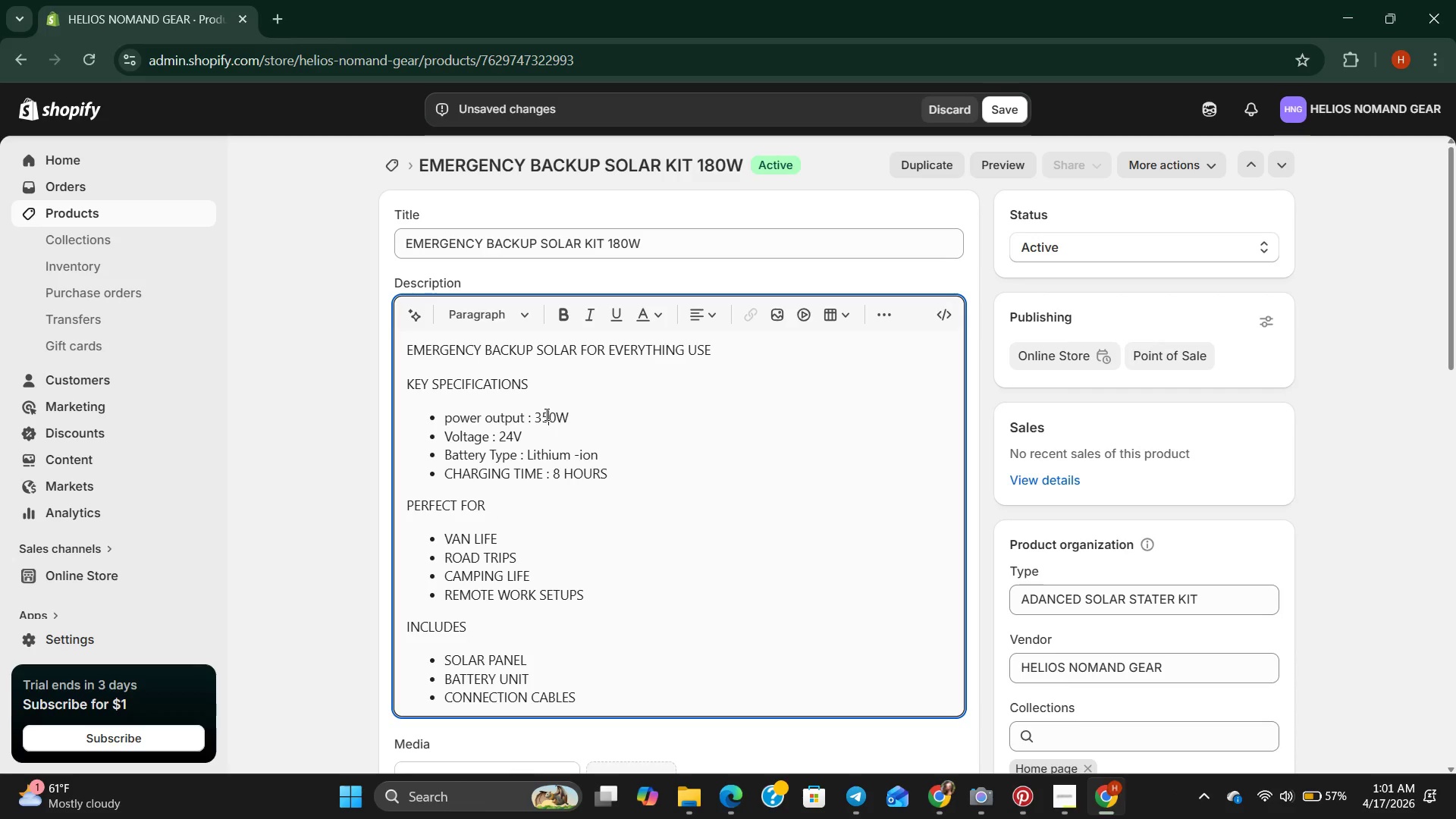 
key(Backspace)
key(Backspace)
type(18)
 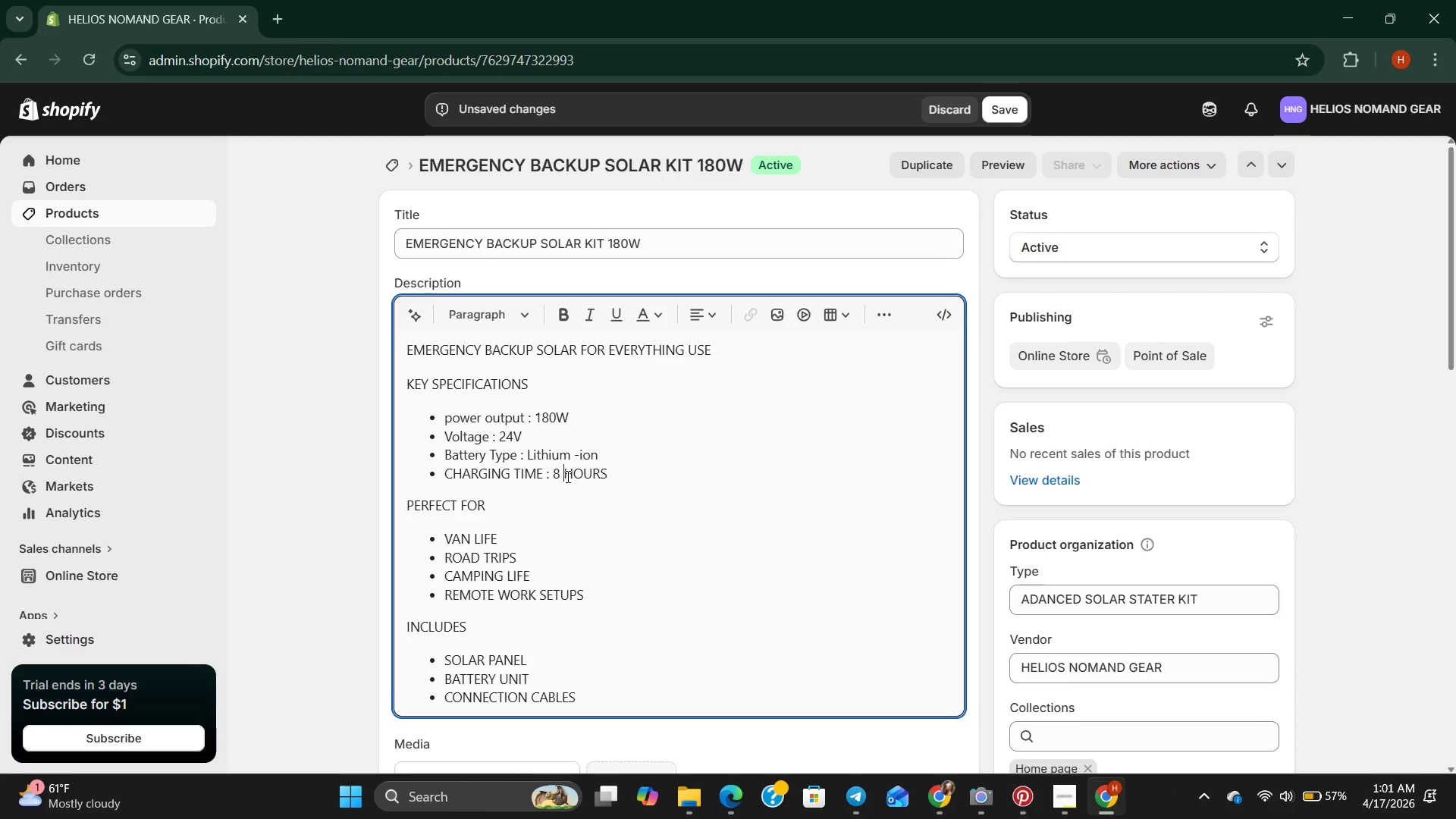 
key(Backspace)
 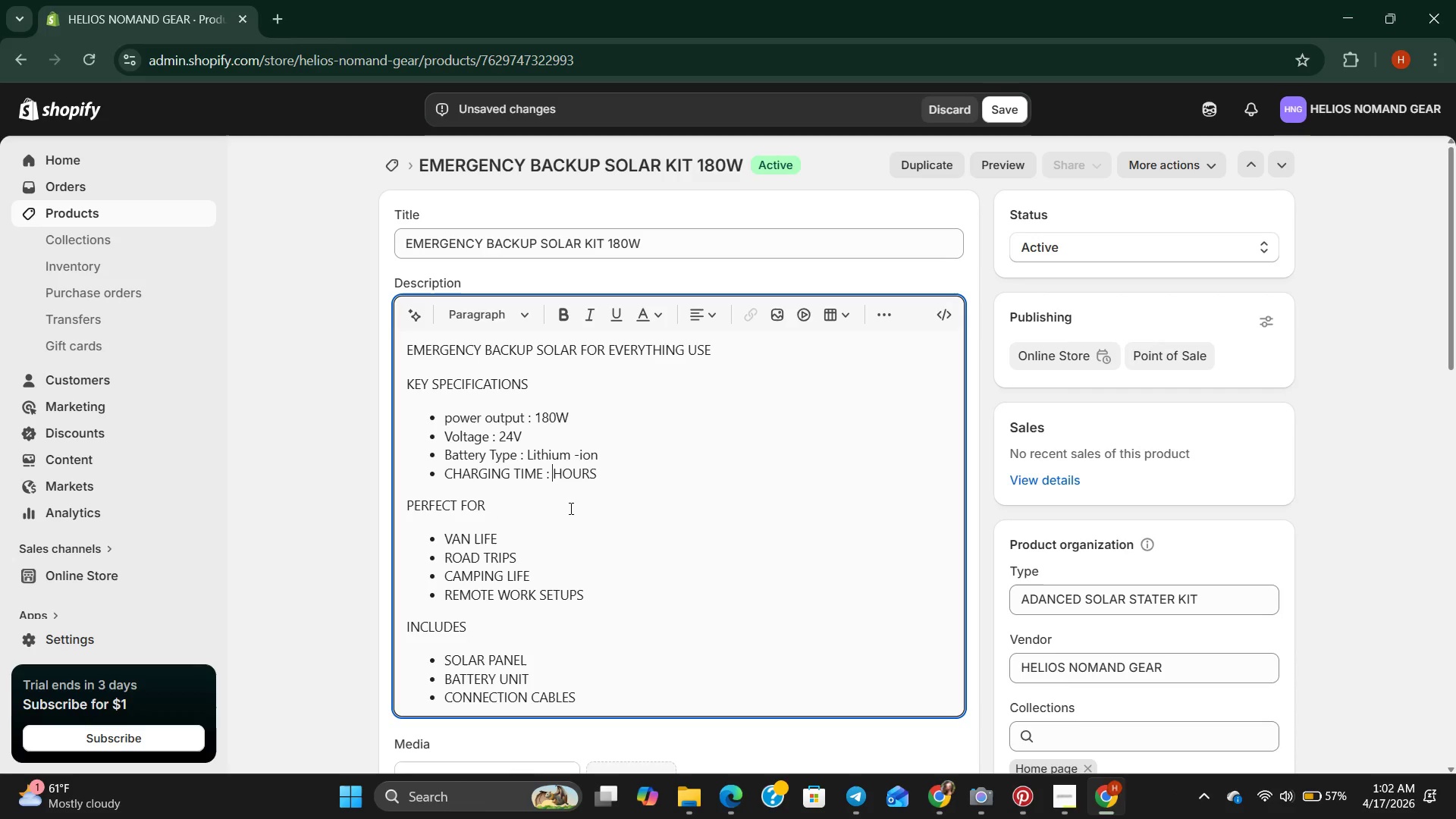 
key(Backspace)
 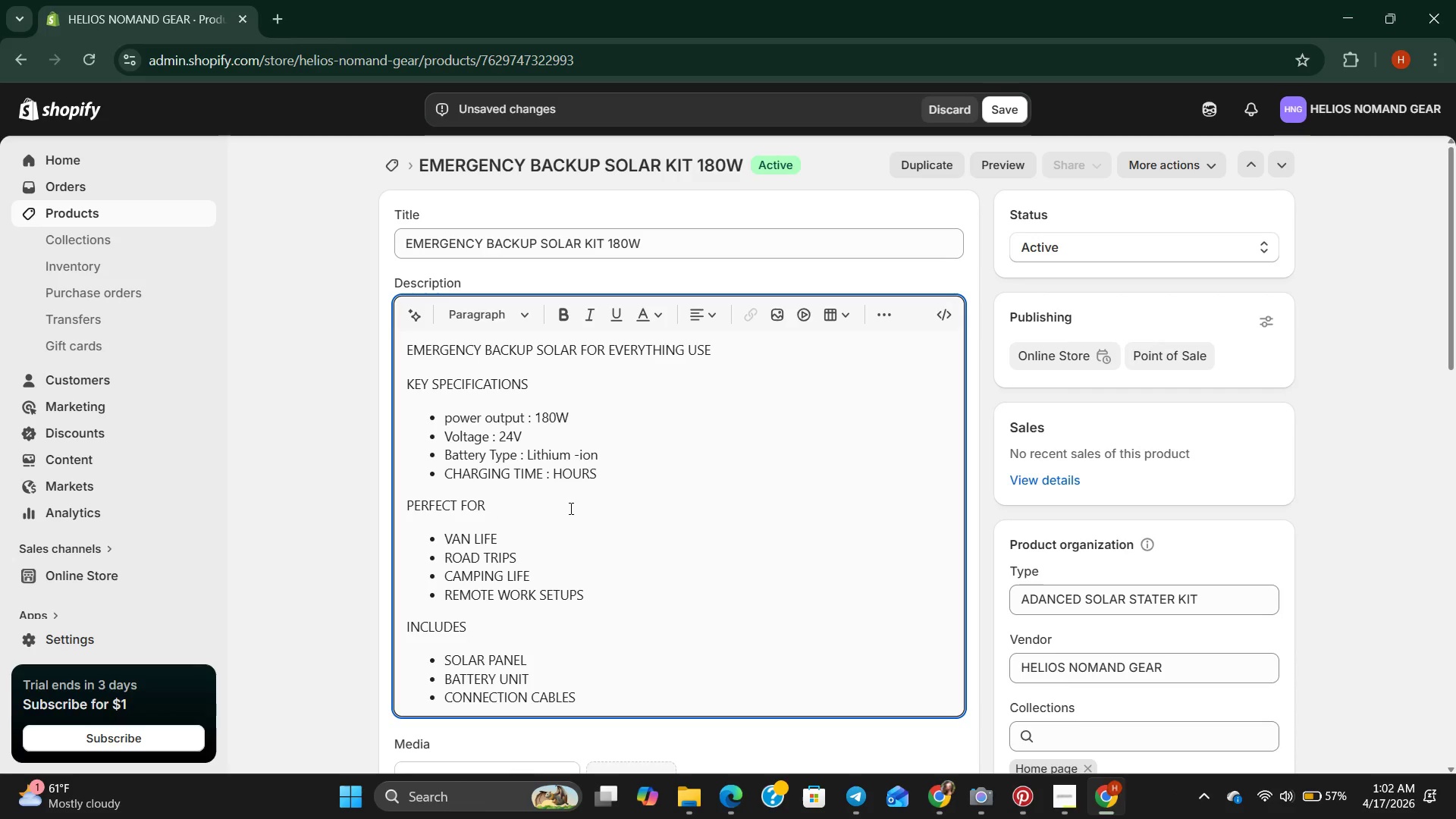 
key(4)
 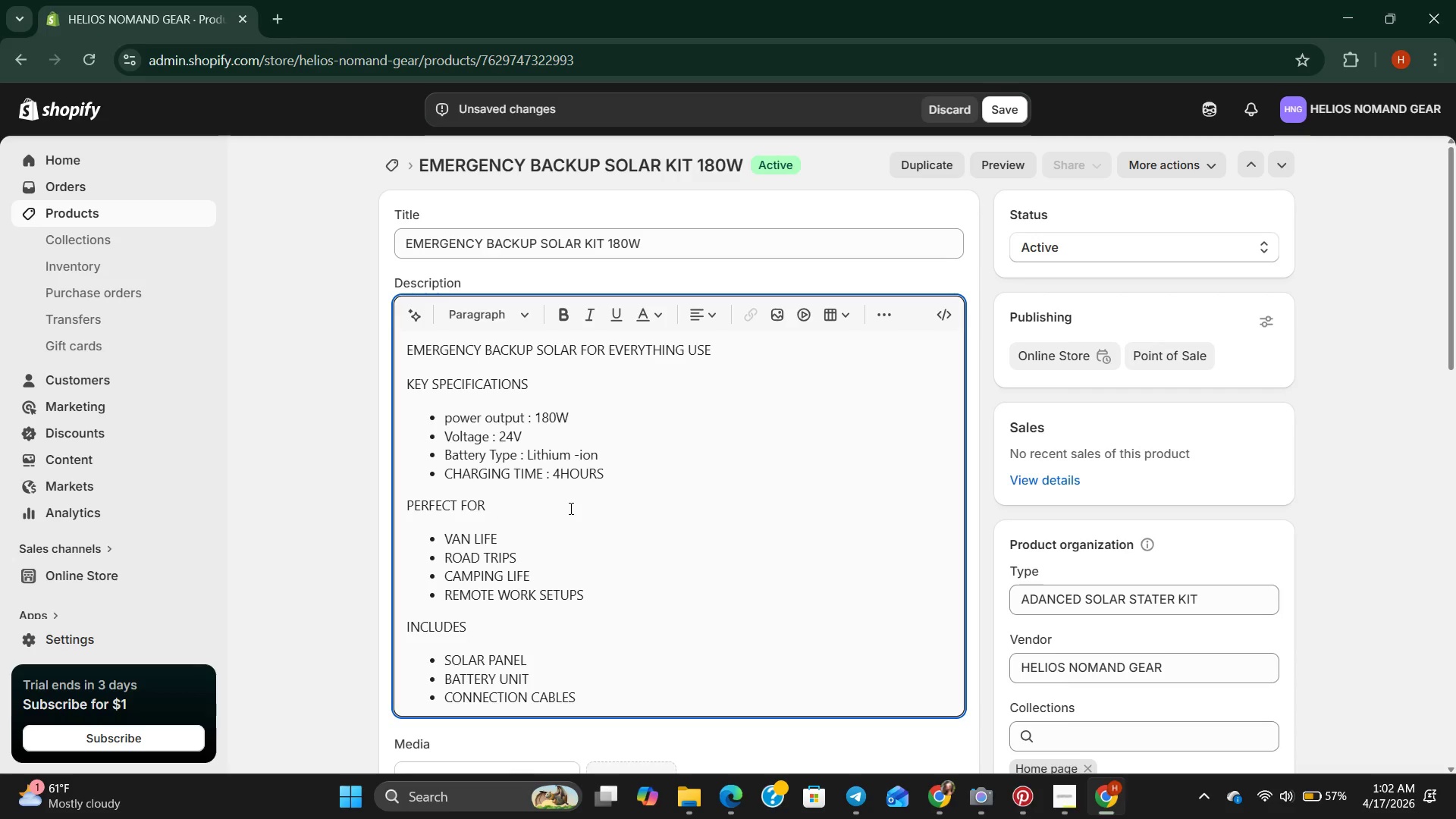 
key(Minus)
 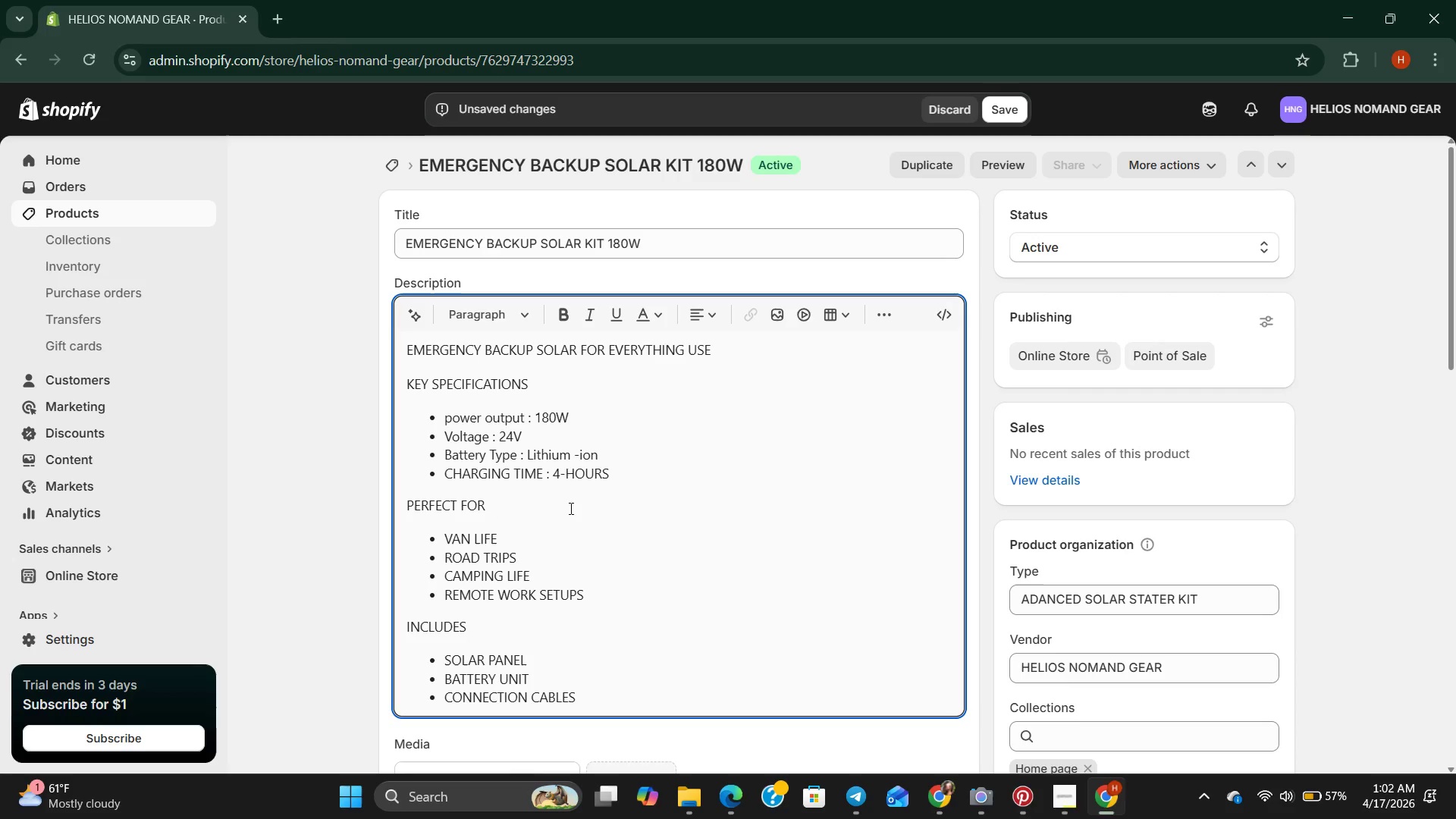 
key(5)
 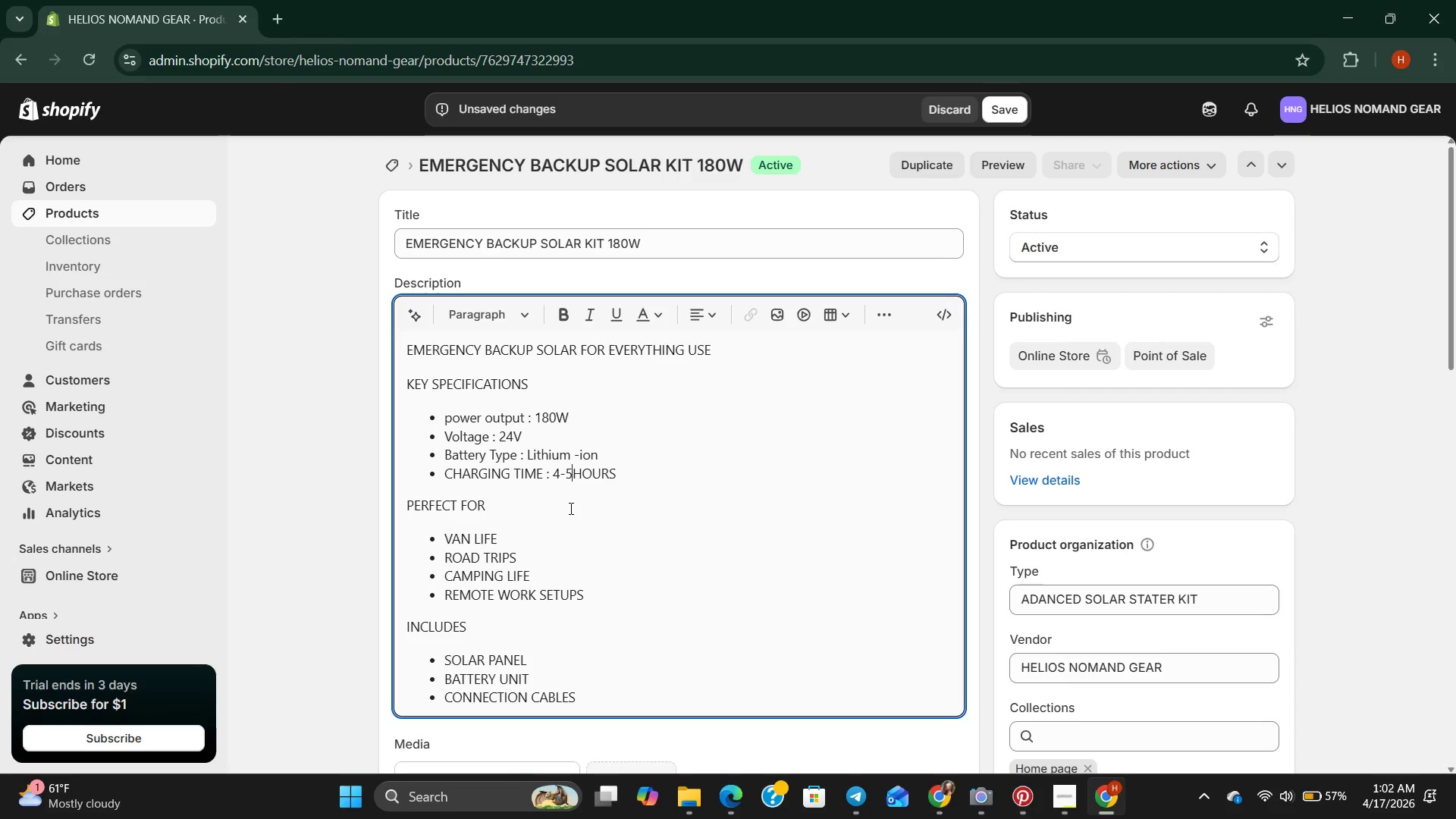 
key(Space)
 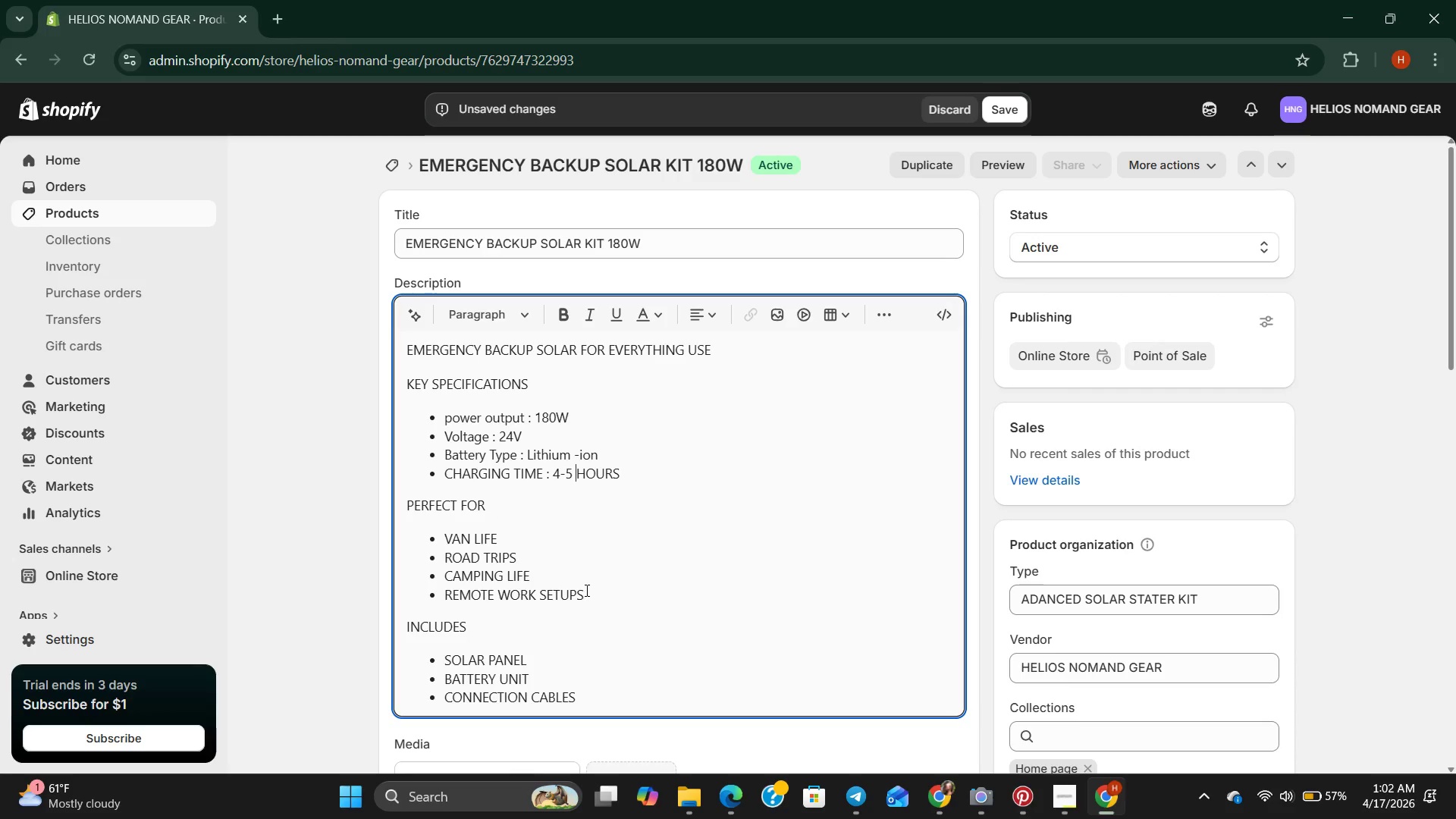 
left_click([588, 589])
 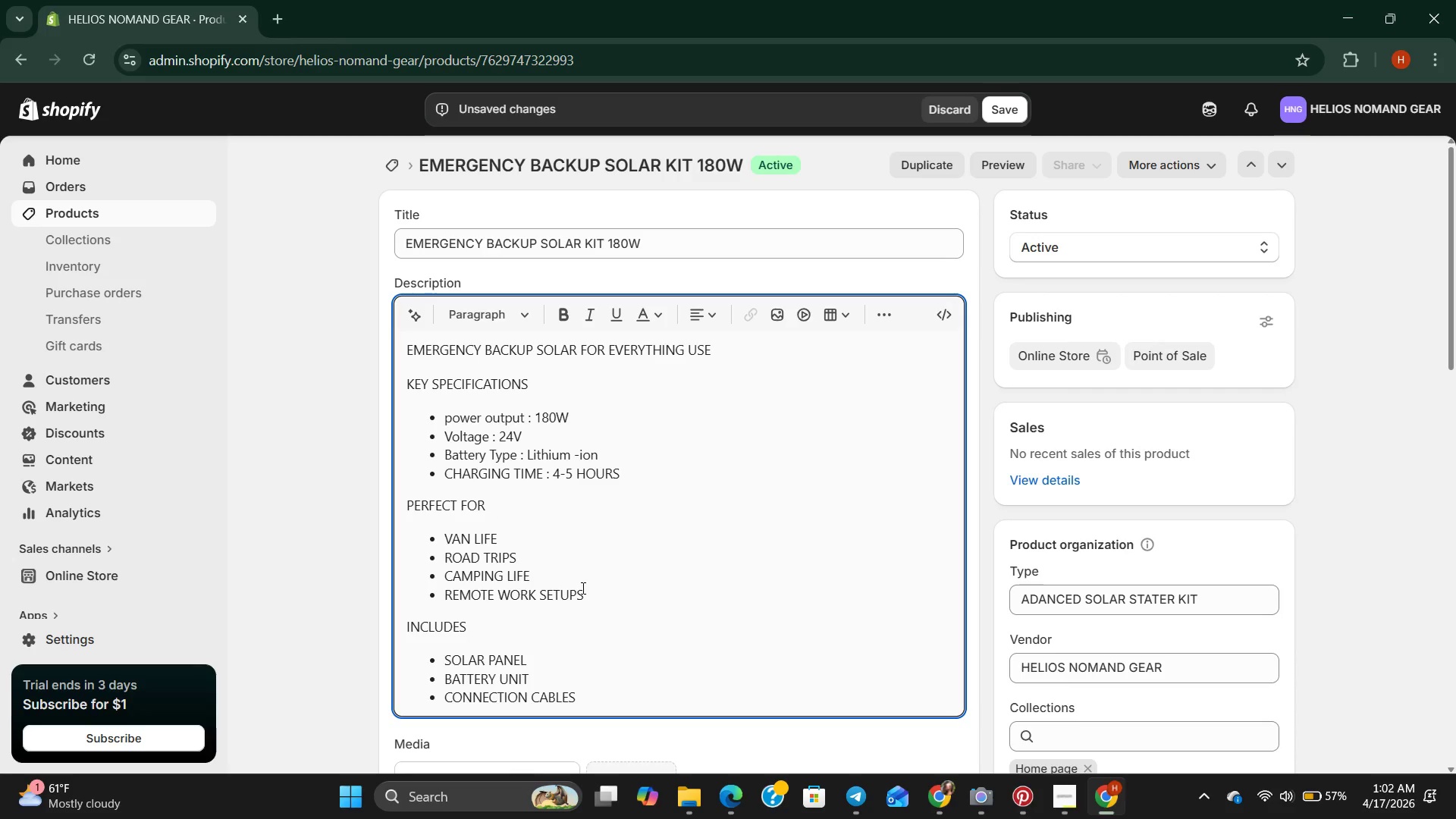 
key(Enter)
 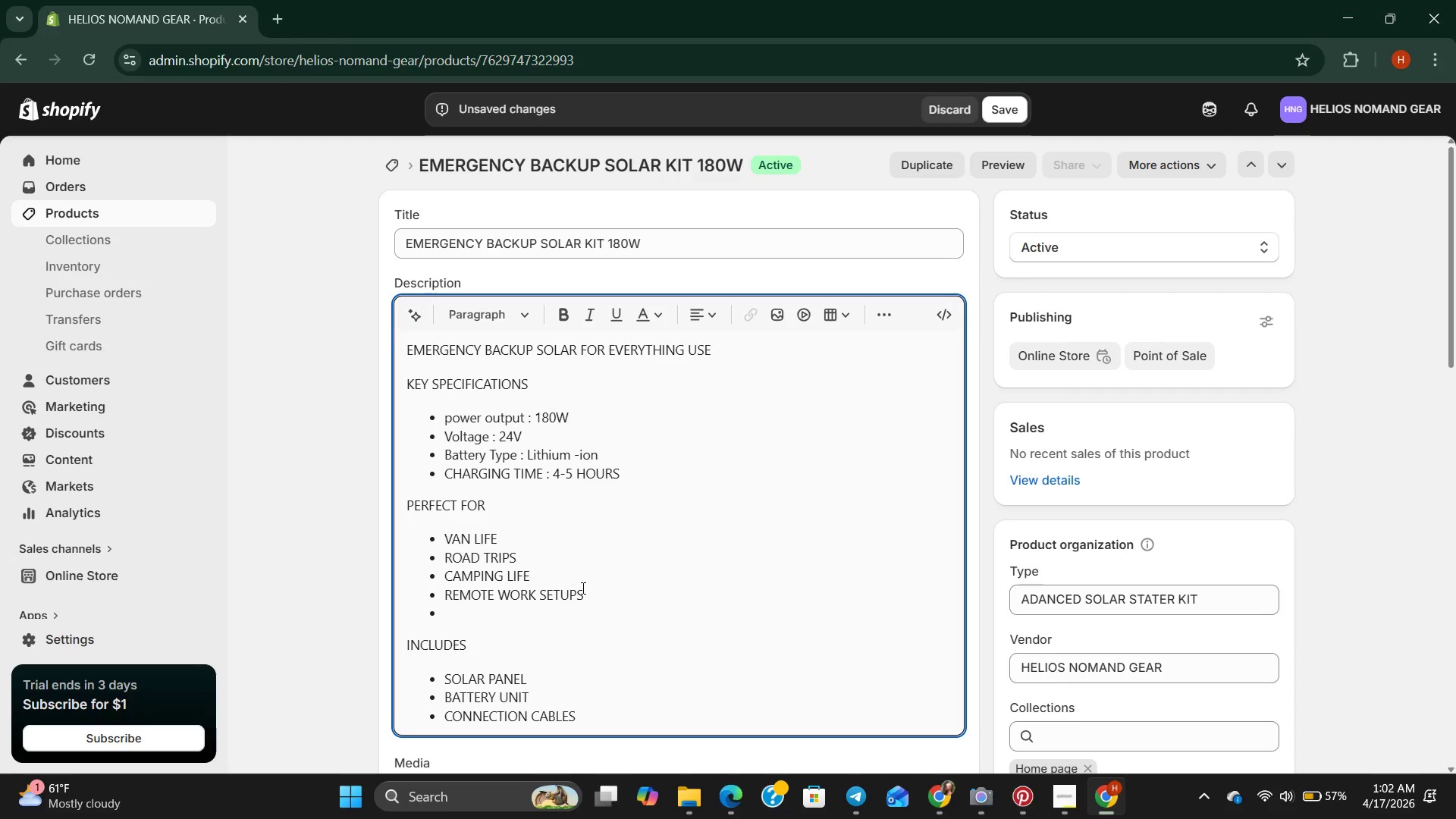 
type(charging of lptops a)
key(Backspace)
key(Backspace)
key(Backspace)
key(Backspace)
key(Backspace)
key(Backspace)
key(Backspace)
type(aptops and phones )
 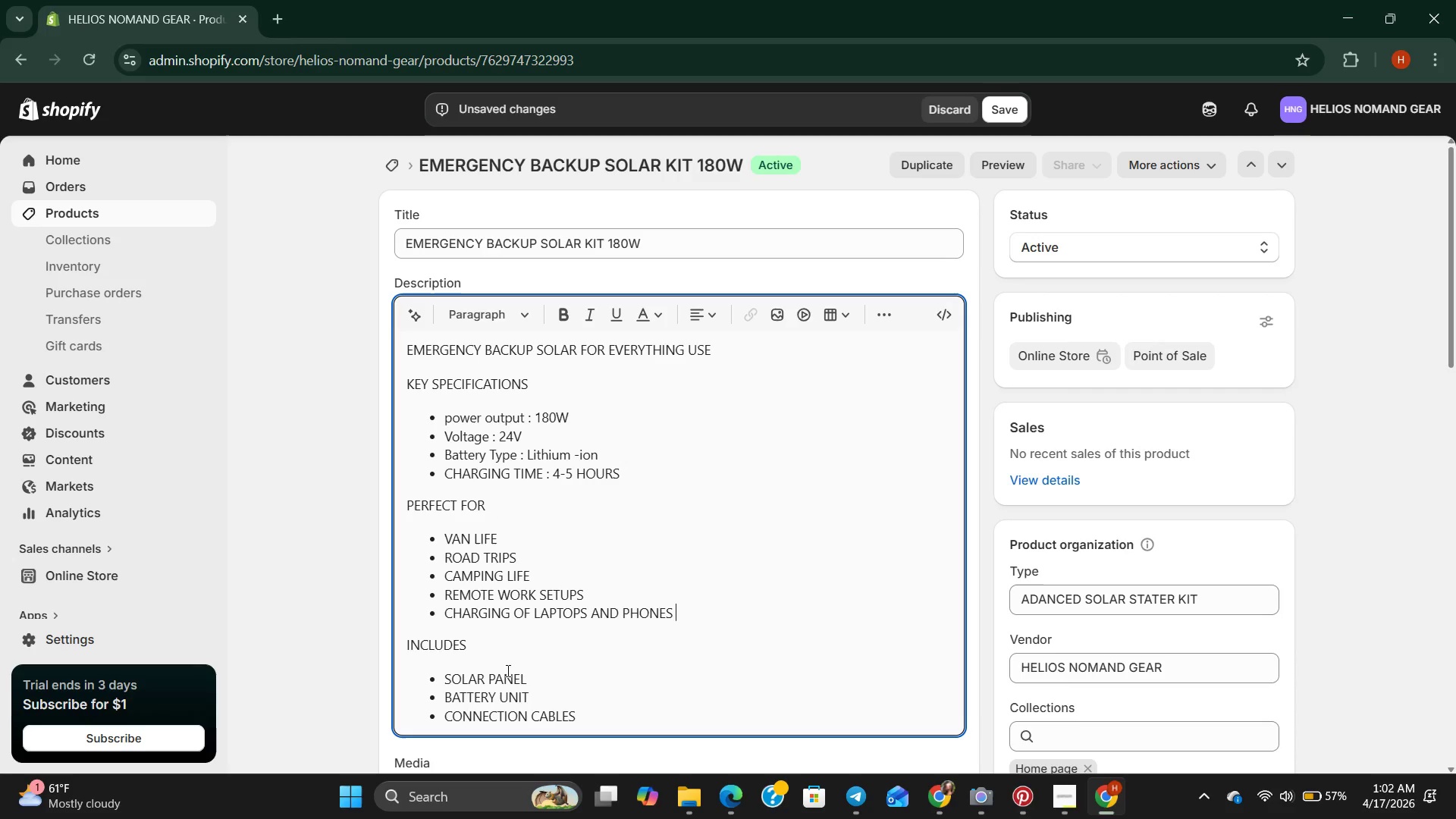 
scroll: coordinate [526, 649], scroll_direction: down, amount: 4.0
 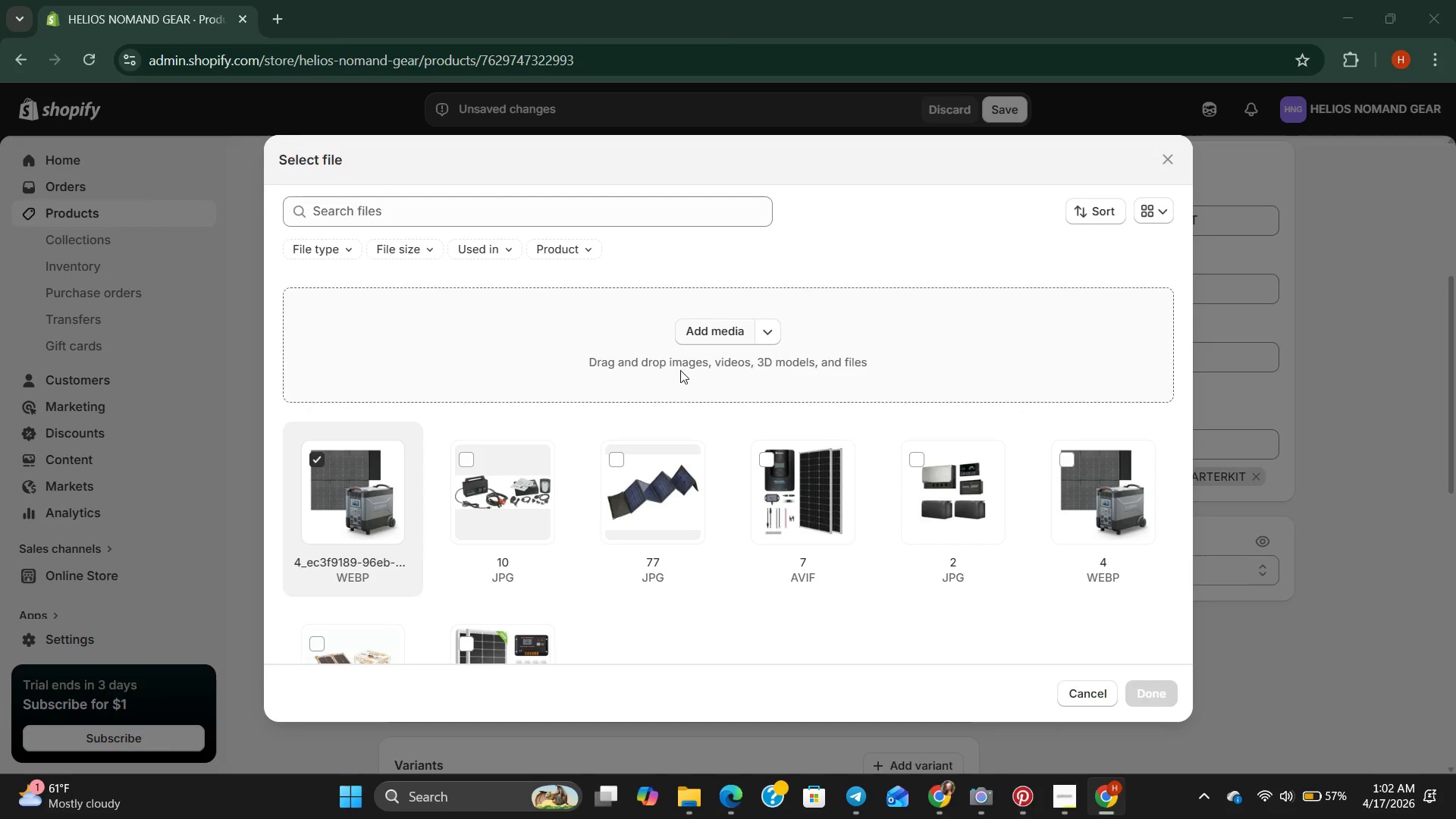 
wait(5.54)
 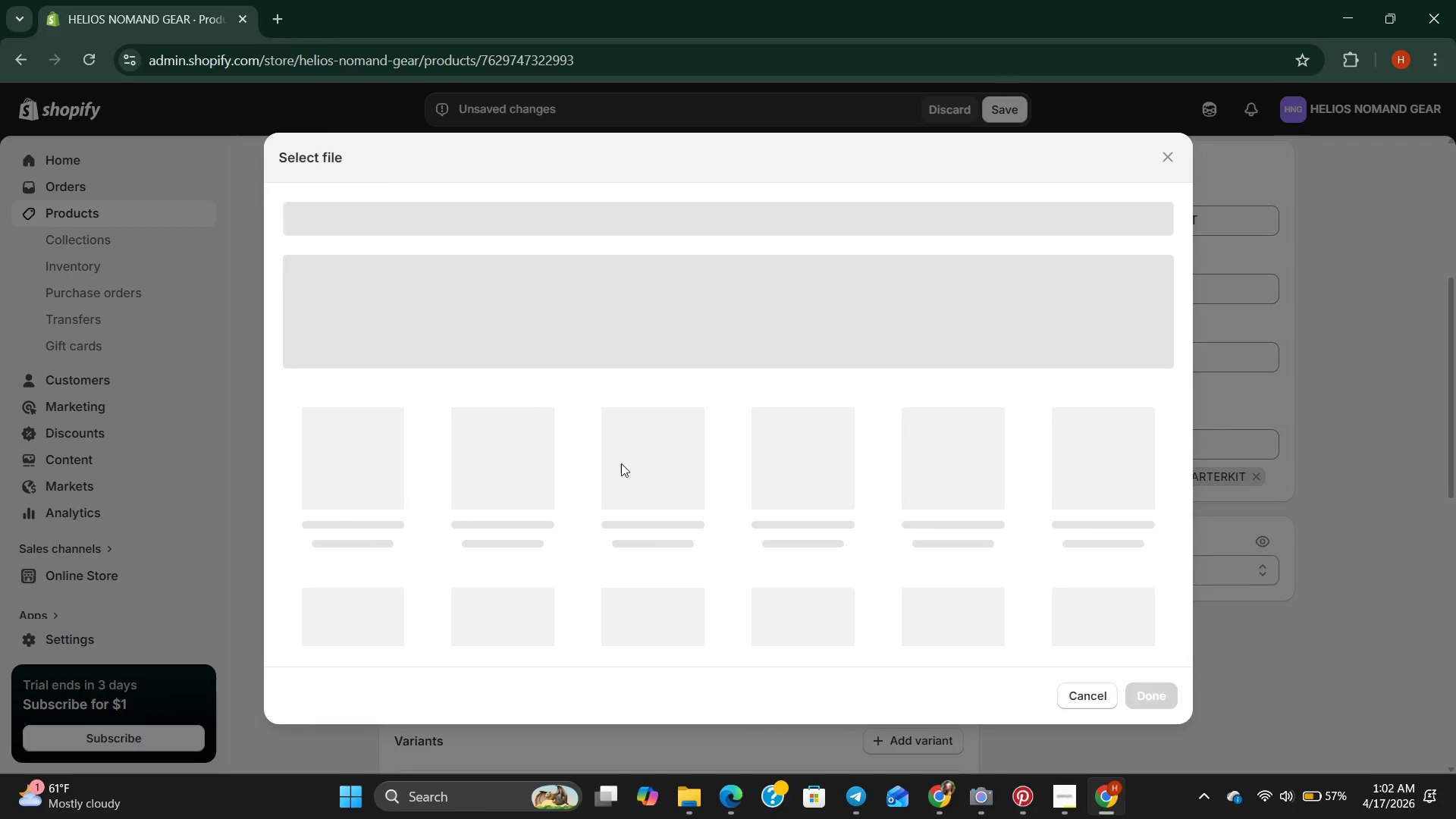 
scroll: coordinate [419, 262], scroll_direction: down, amount: 1.0
 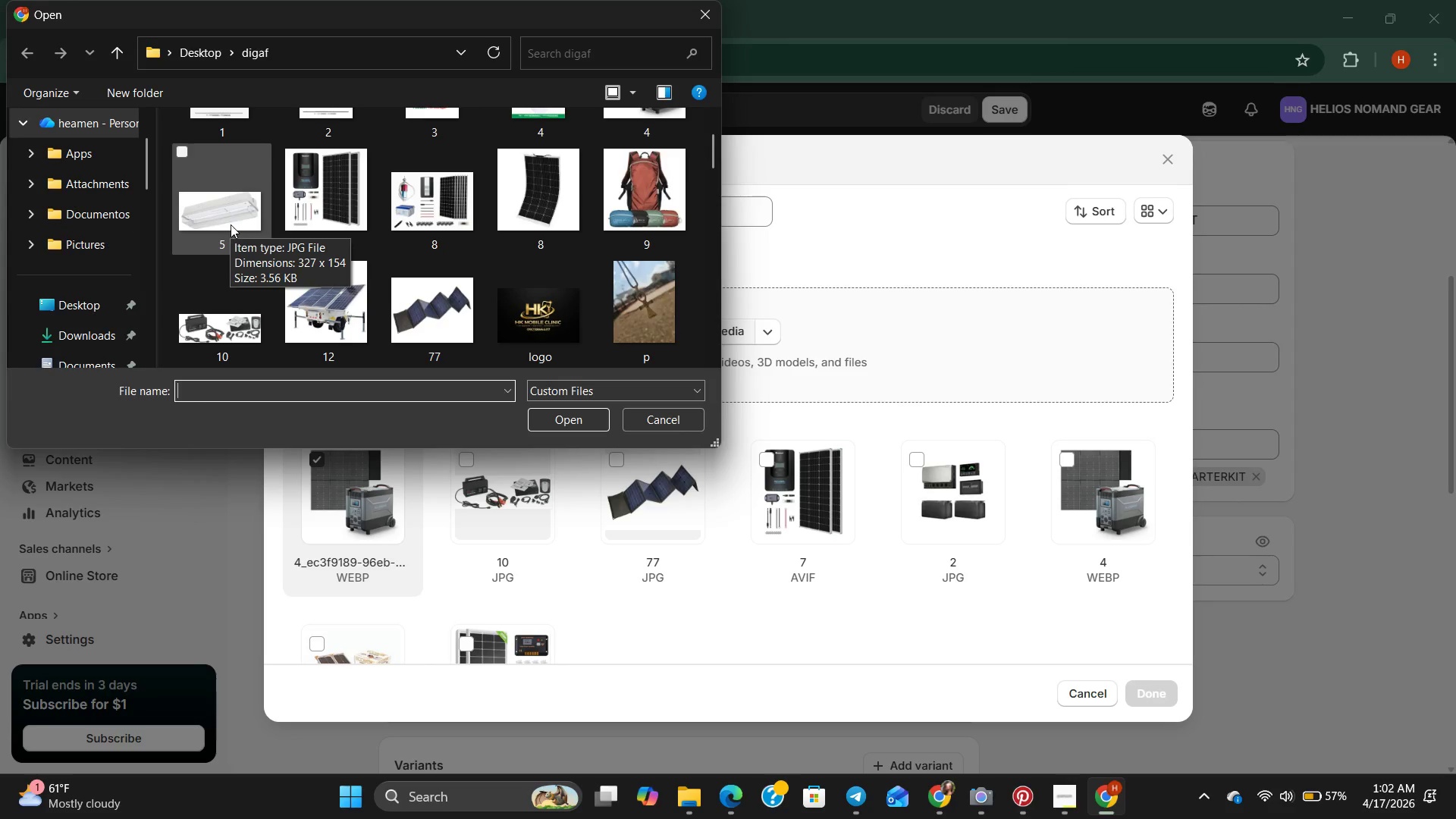 
left_click([232, 227])
 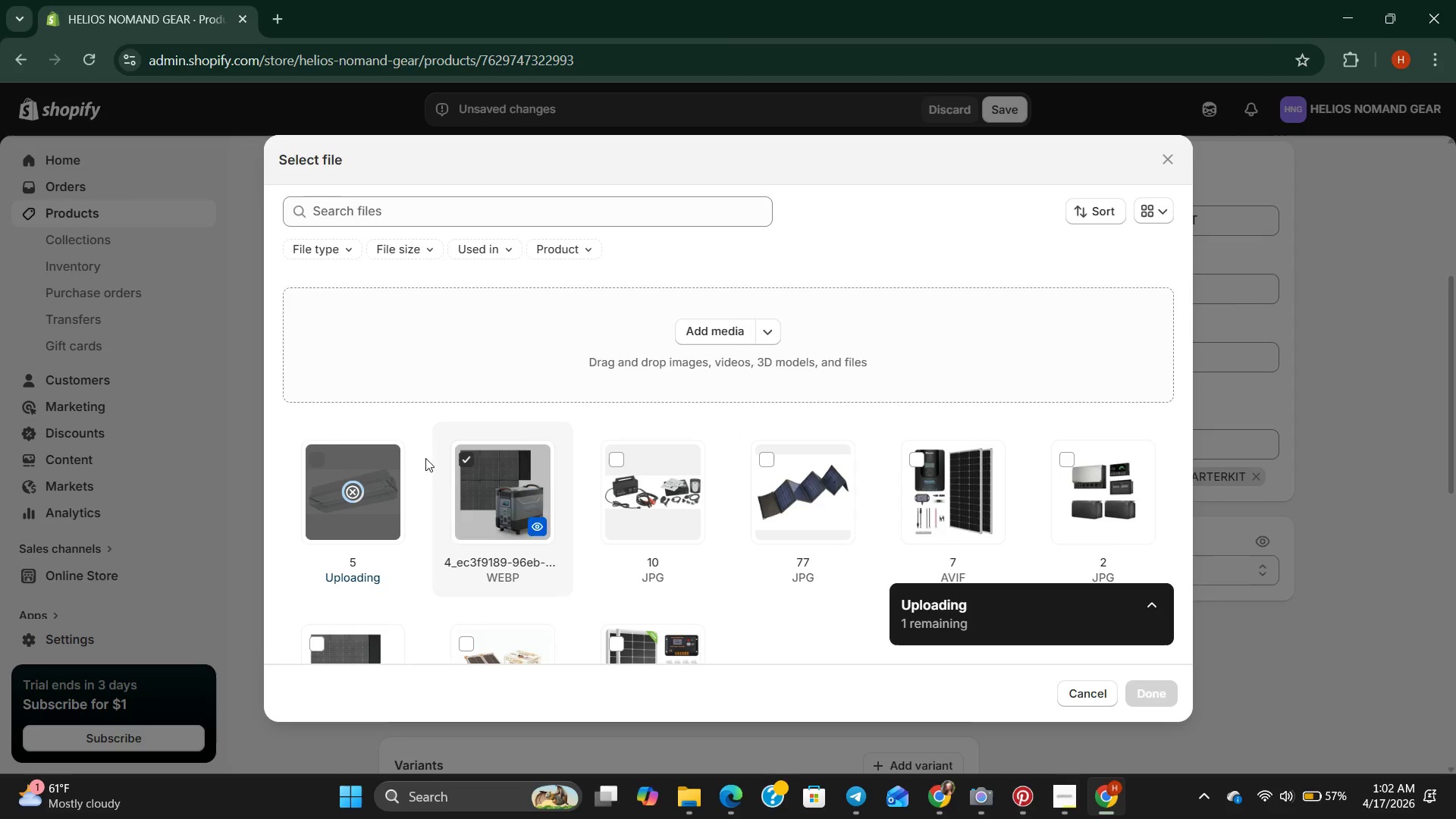 
left_click([466, 453])
 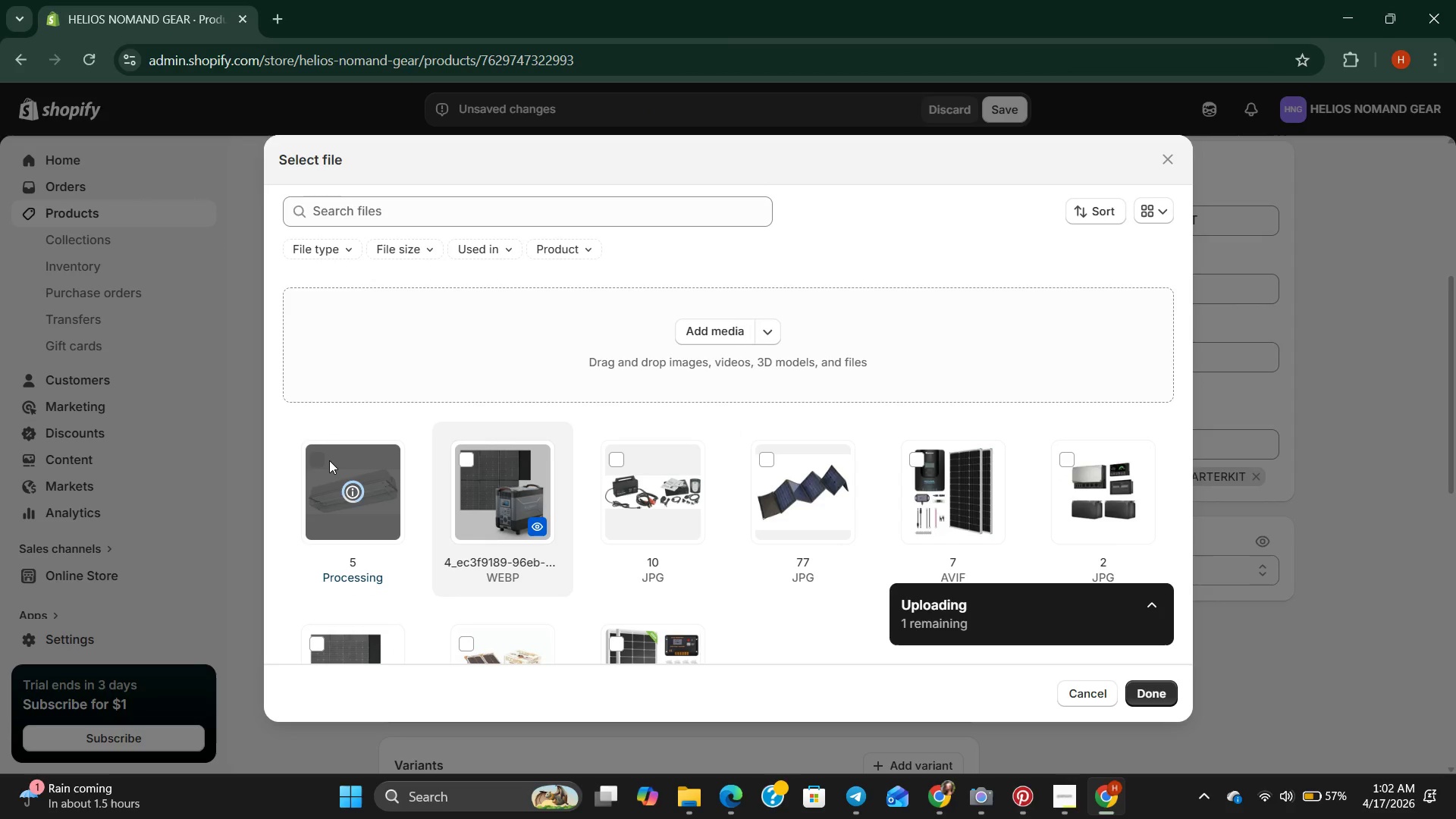 
mouse_move([352, 469])
 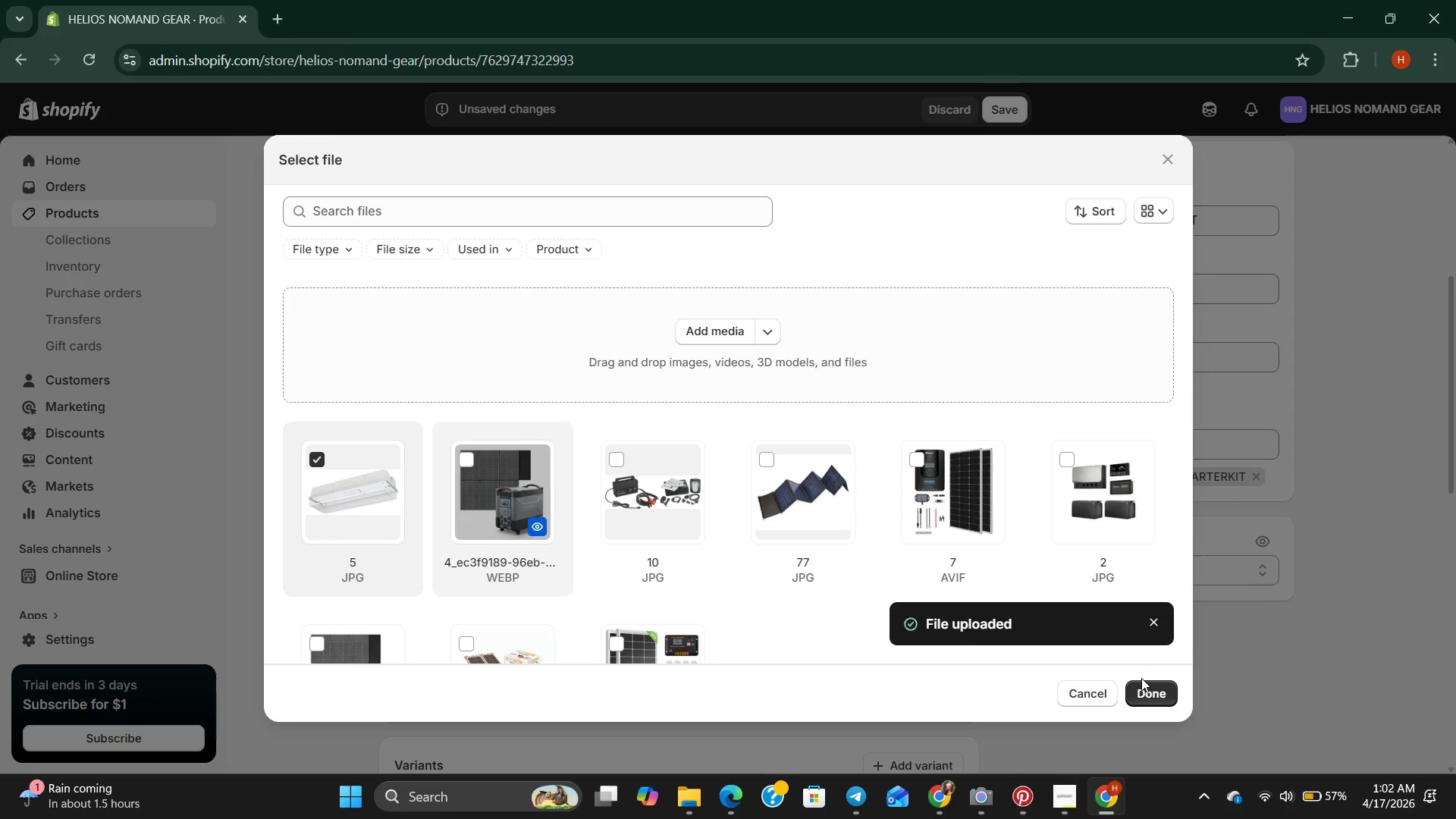 
left_click([1141, 687])
 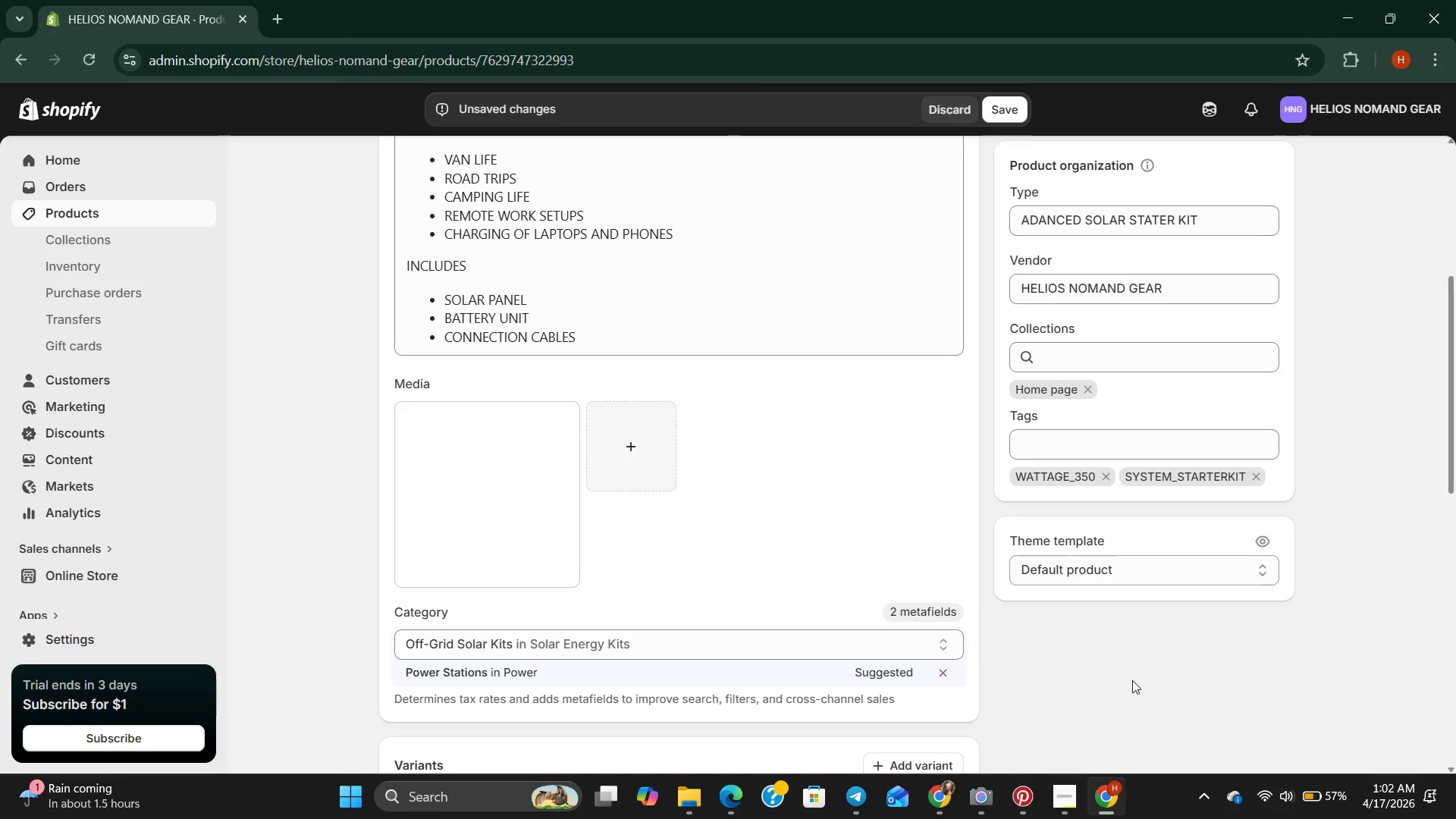 
scroll: coordinate [1125, 677], scroll_direction: down, amount: 4.0
 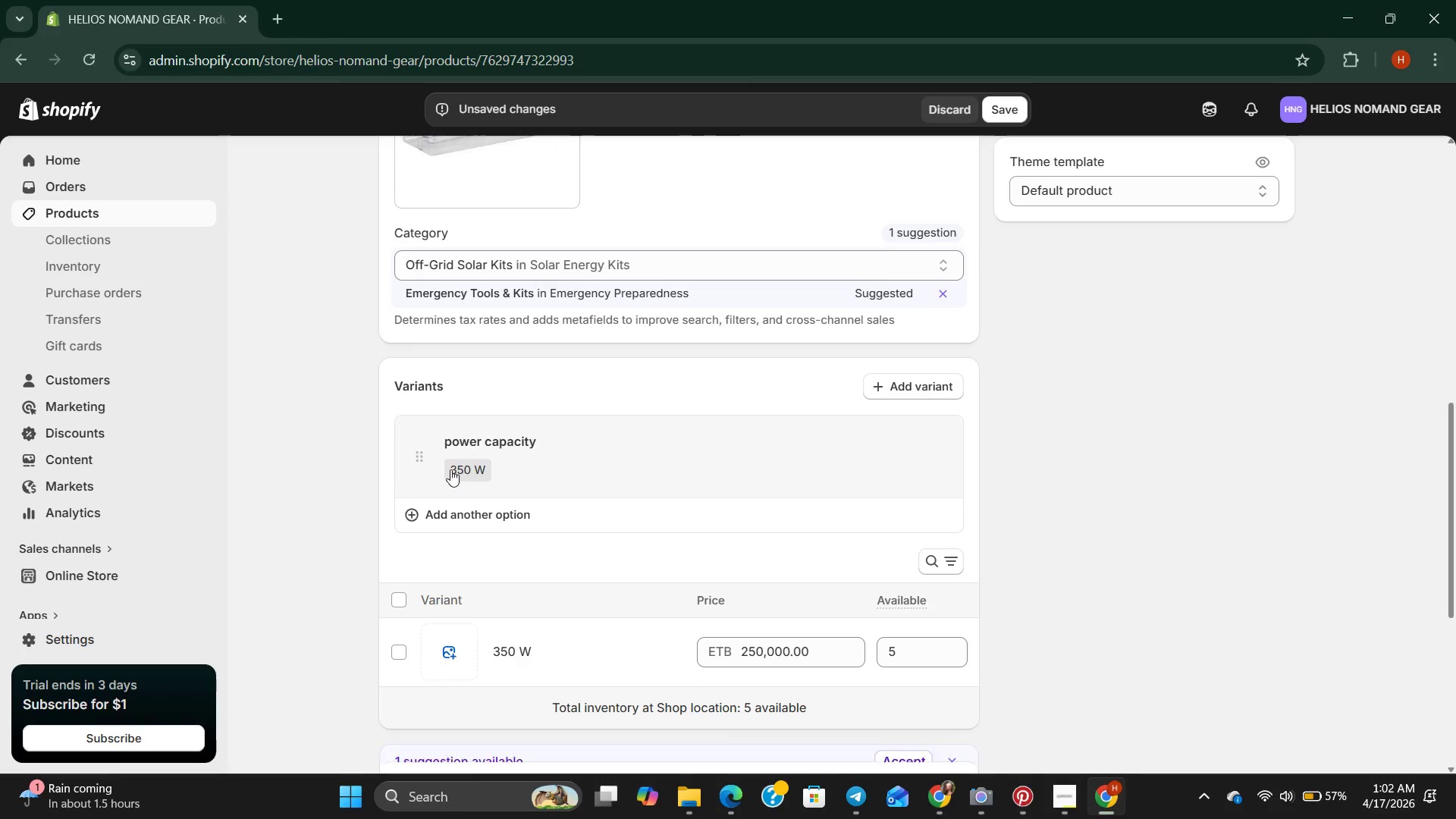 
double_click([450, 469])
 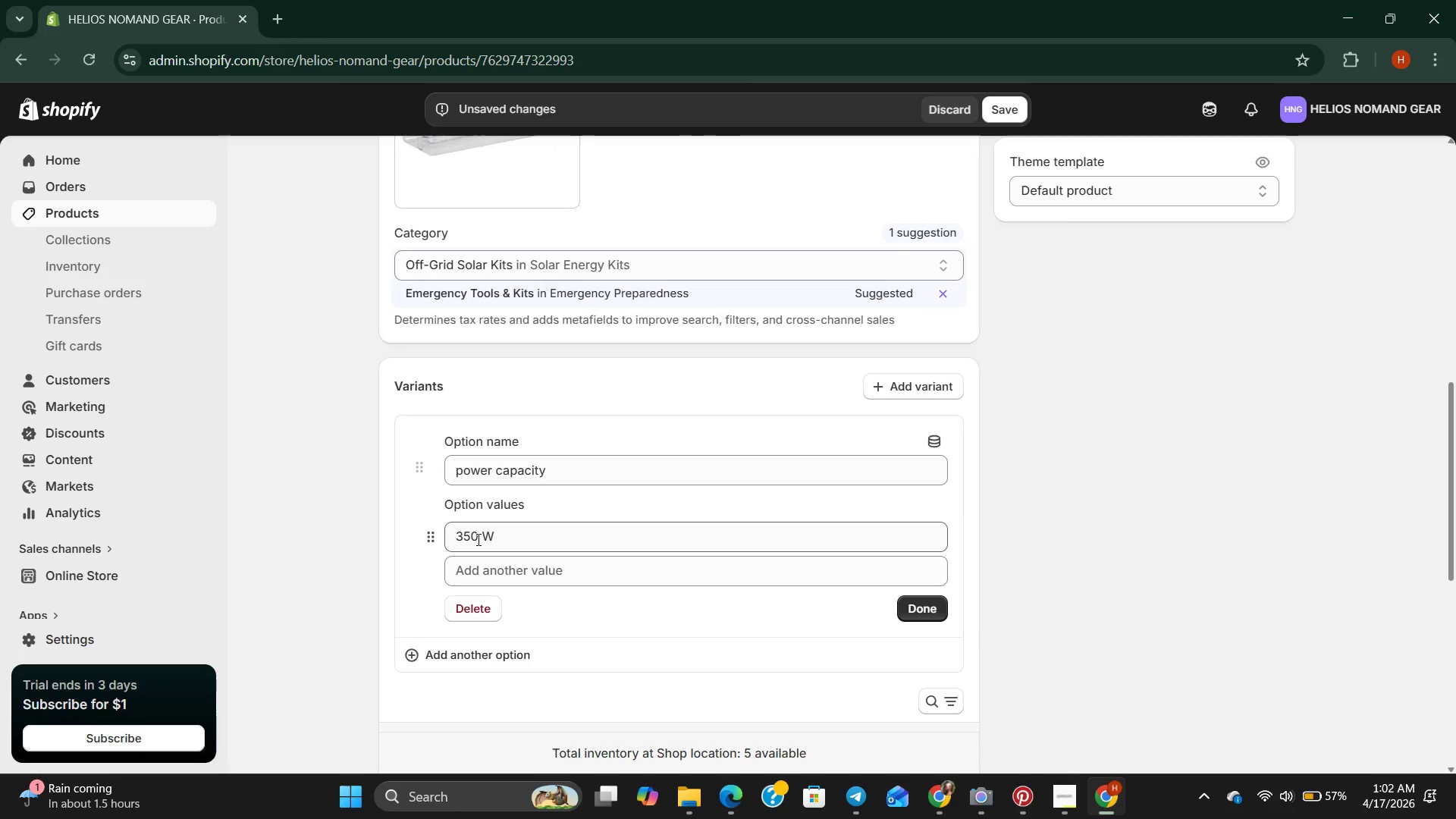 
left_click([473, 539])
 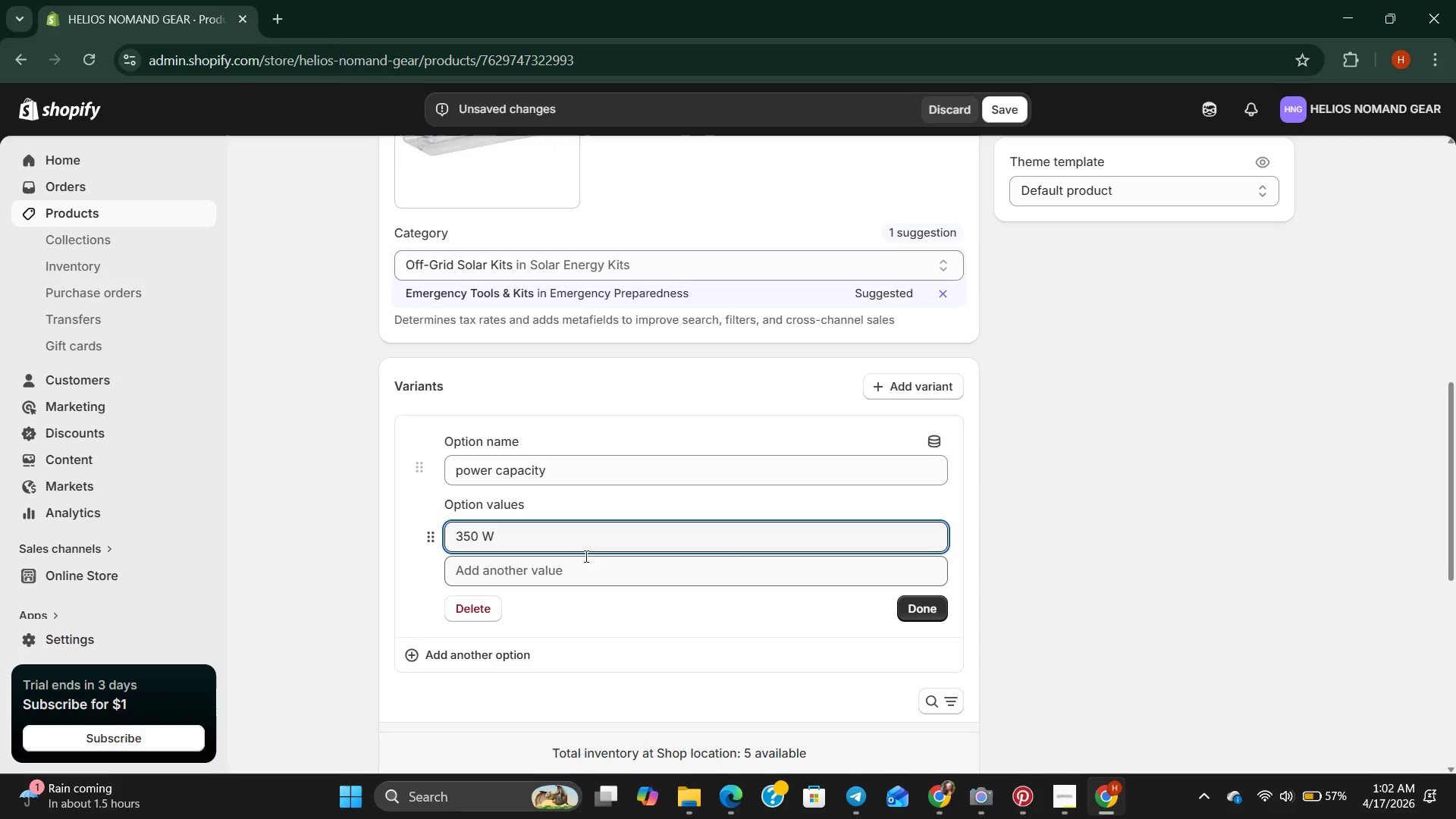 
key(Backspace)
 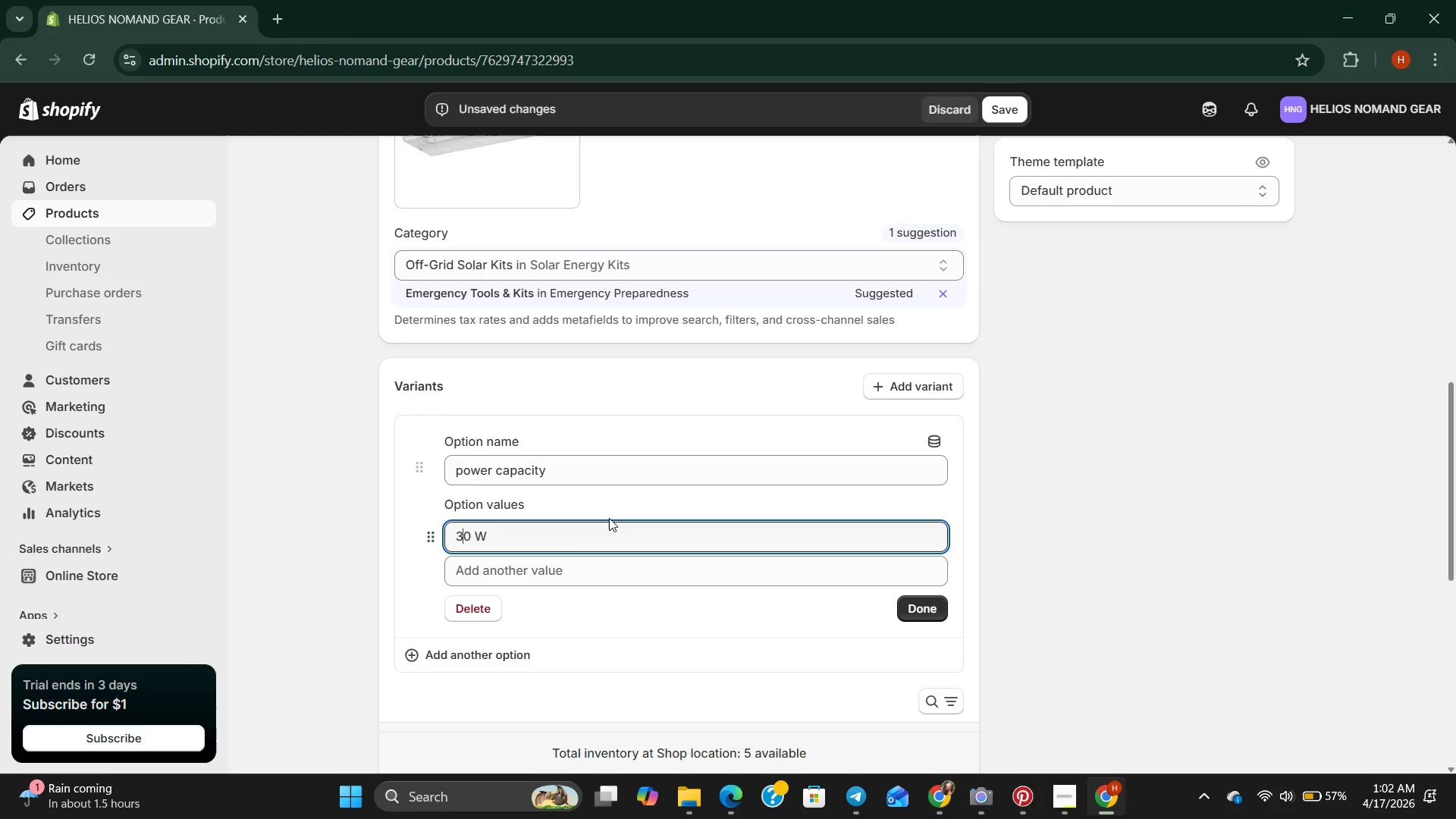 
key(Backspace)
 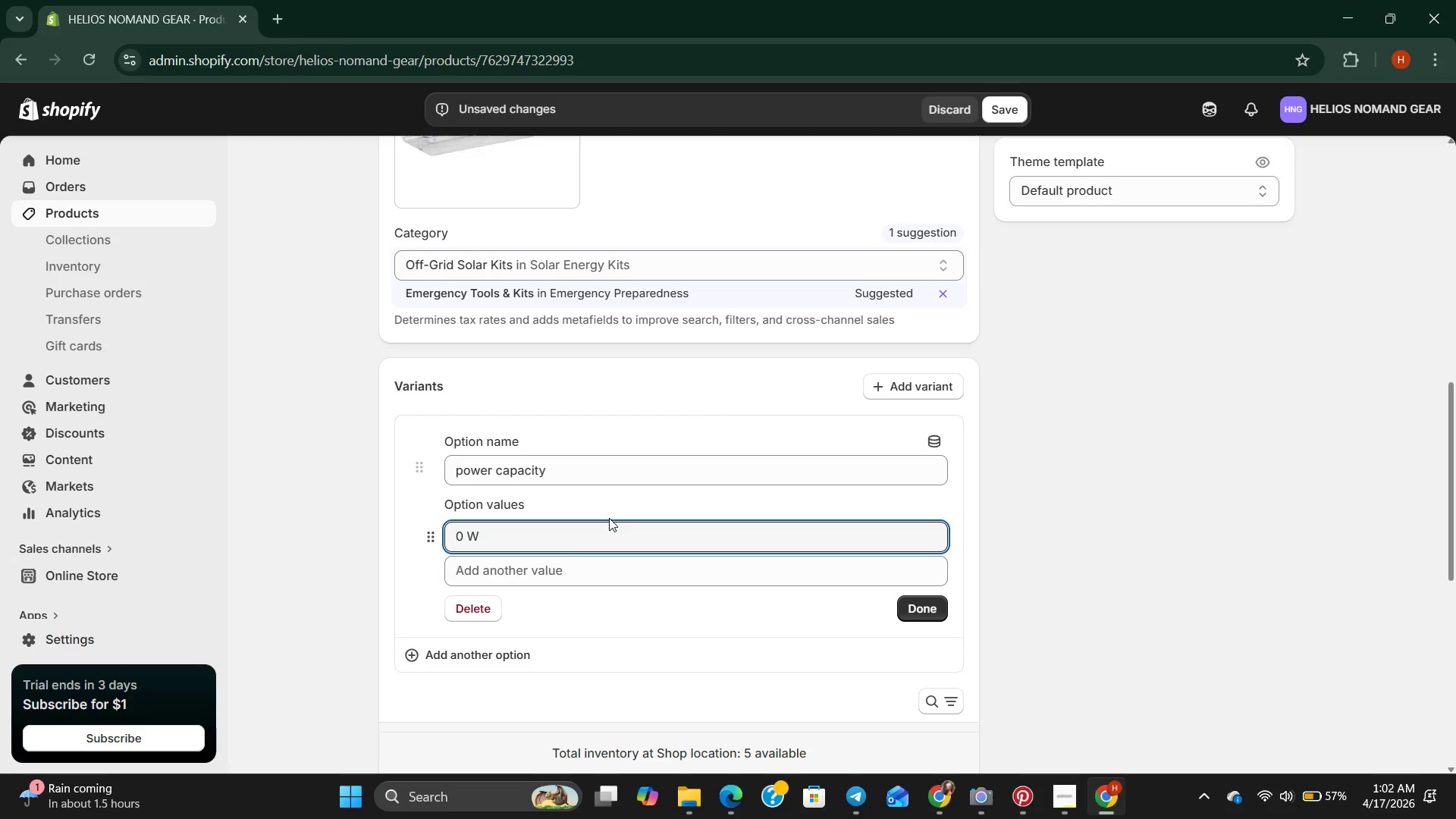 
key(1)
 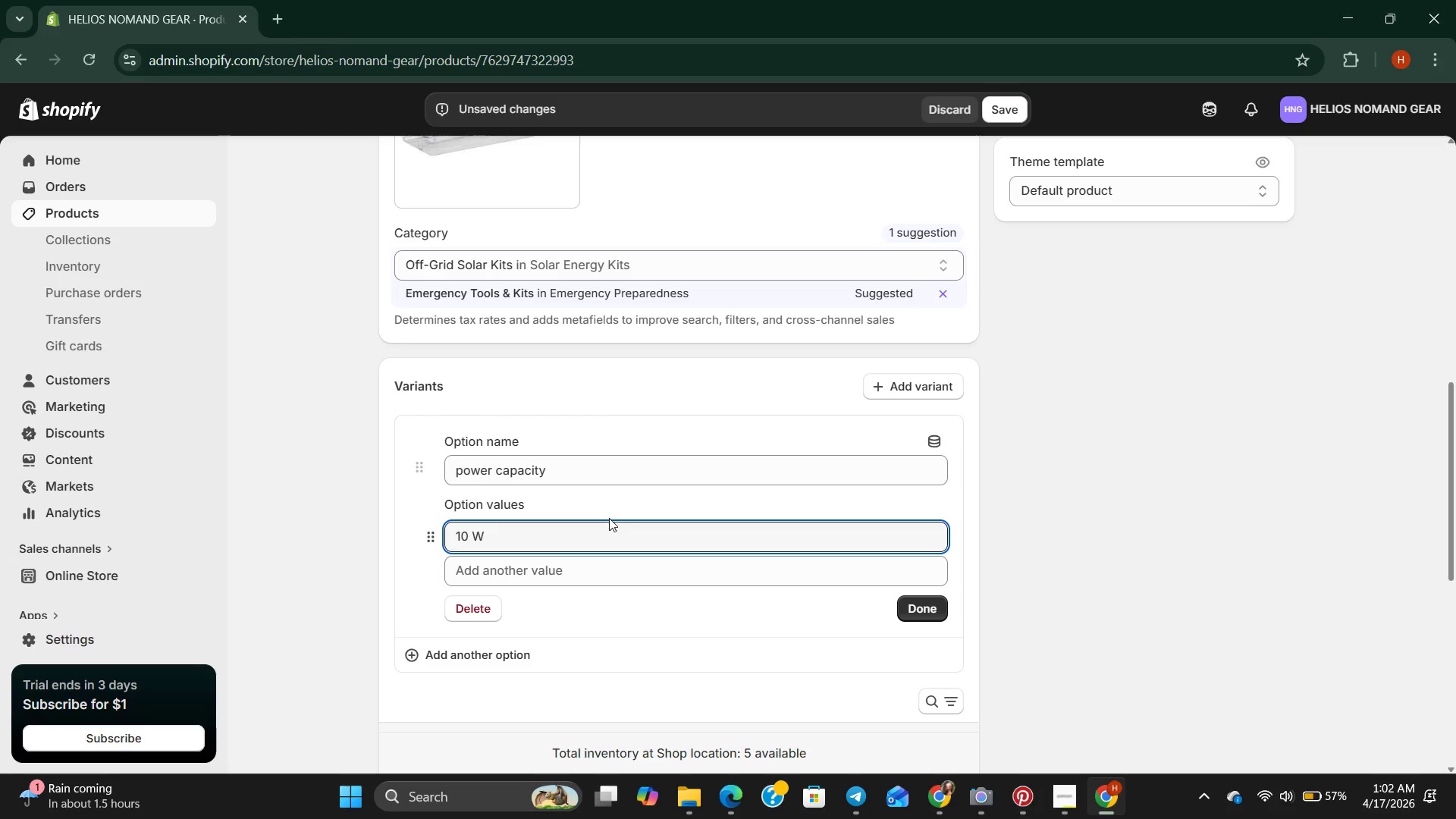 
type(80)
key(Backspace)
 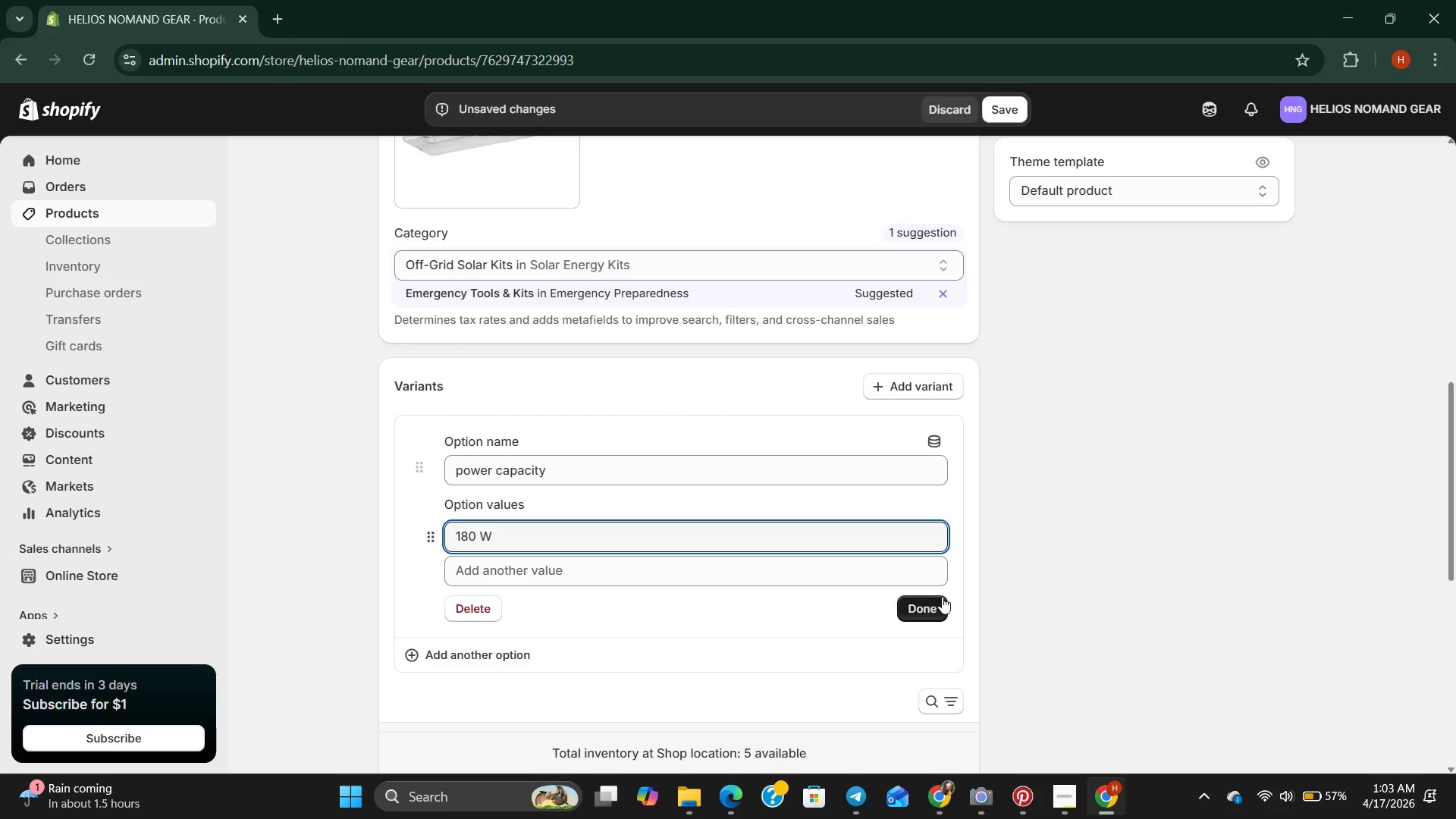 
left_click_drag(start_coordinate=[919, 588], to_coordinate=[919, 593])
 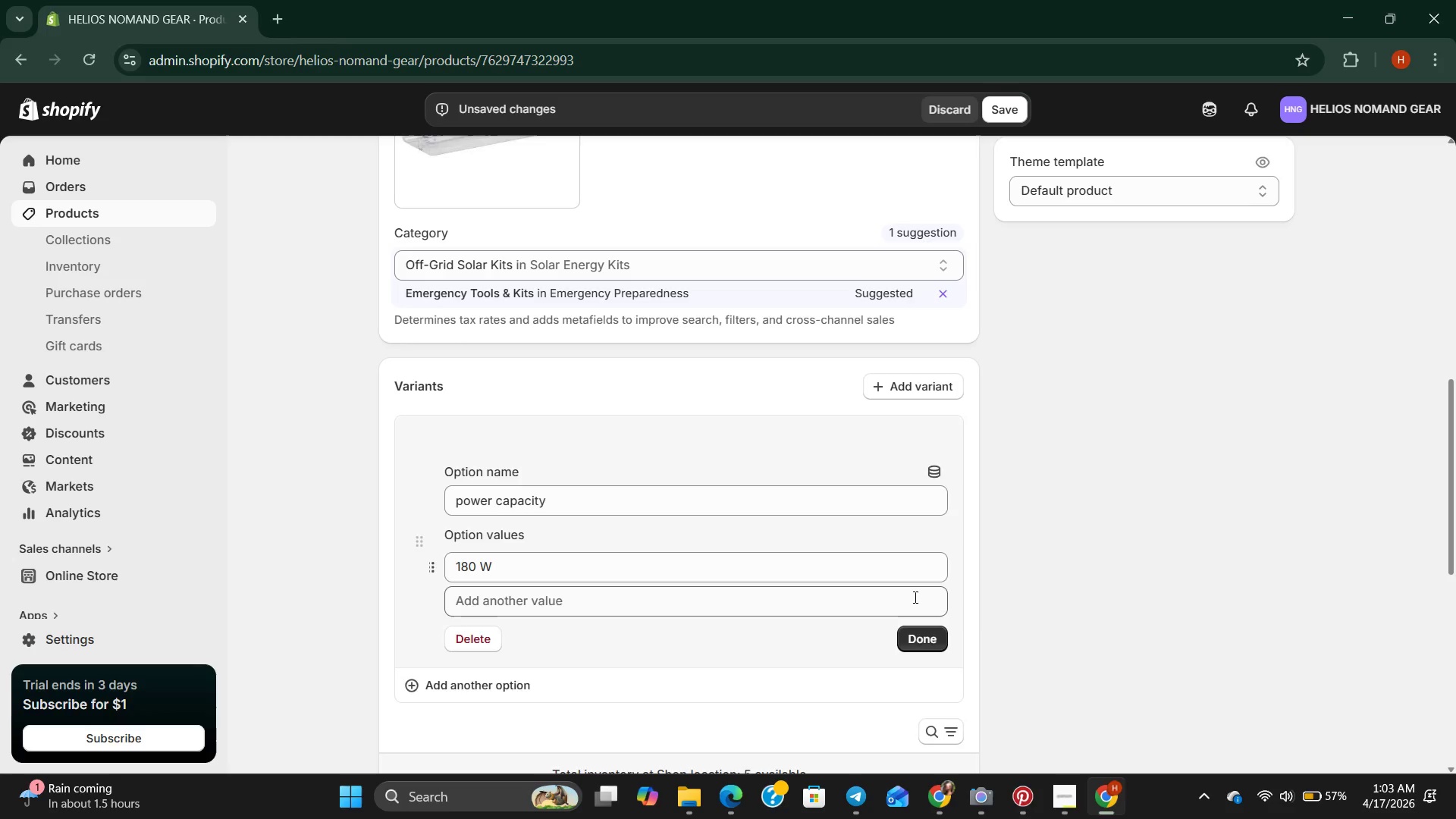 
scroll: coordinate [911, 597], scroll_direction: down, amount: 2.0
 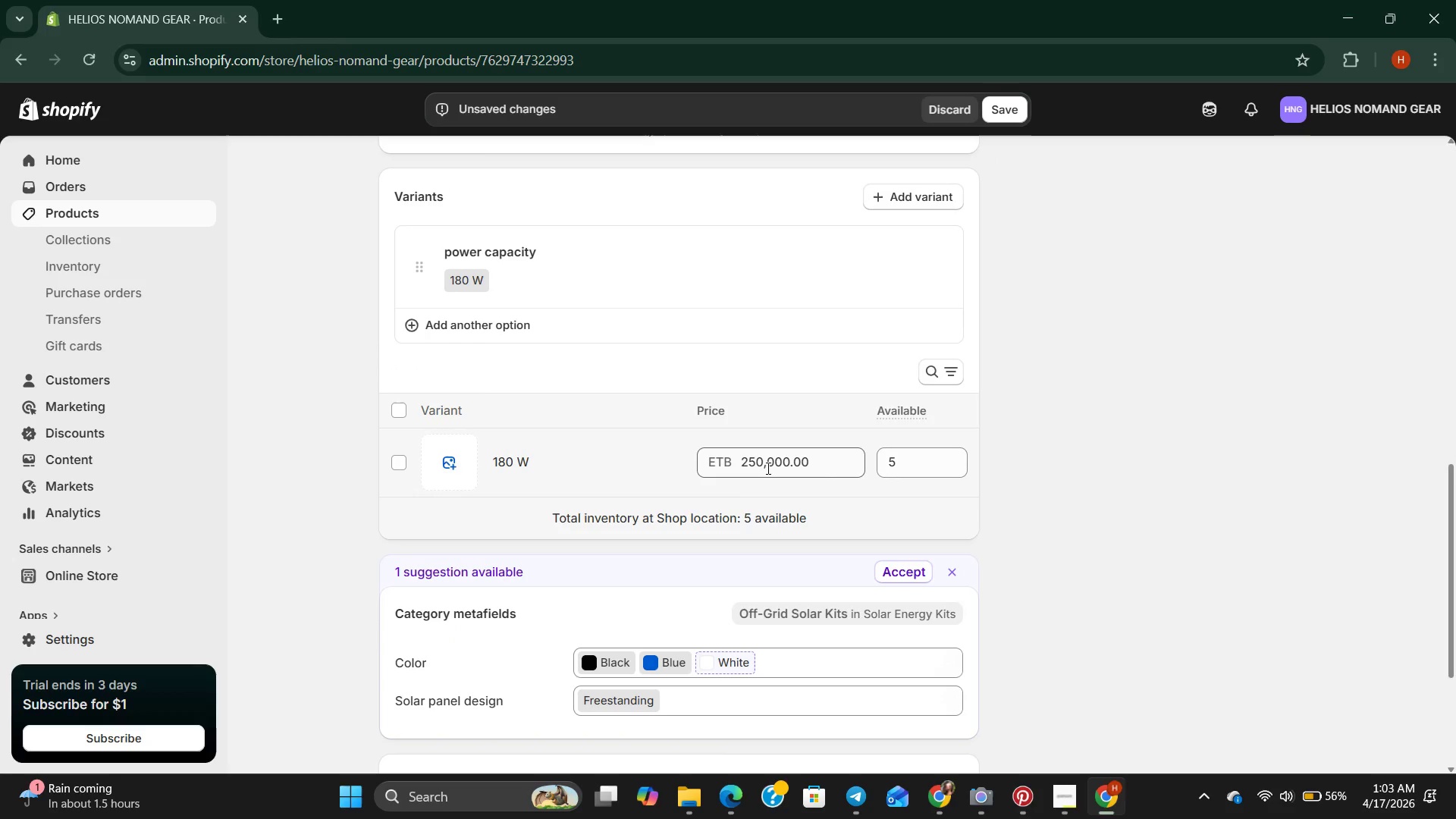 
left_click([760, 465])
 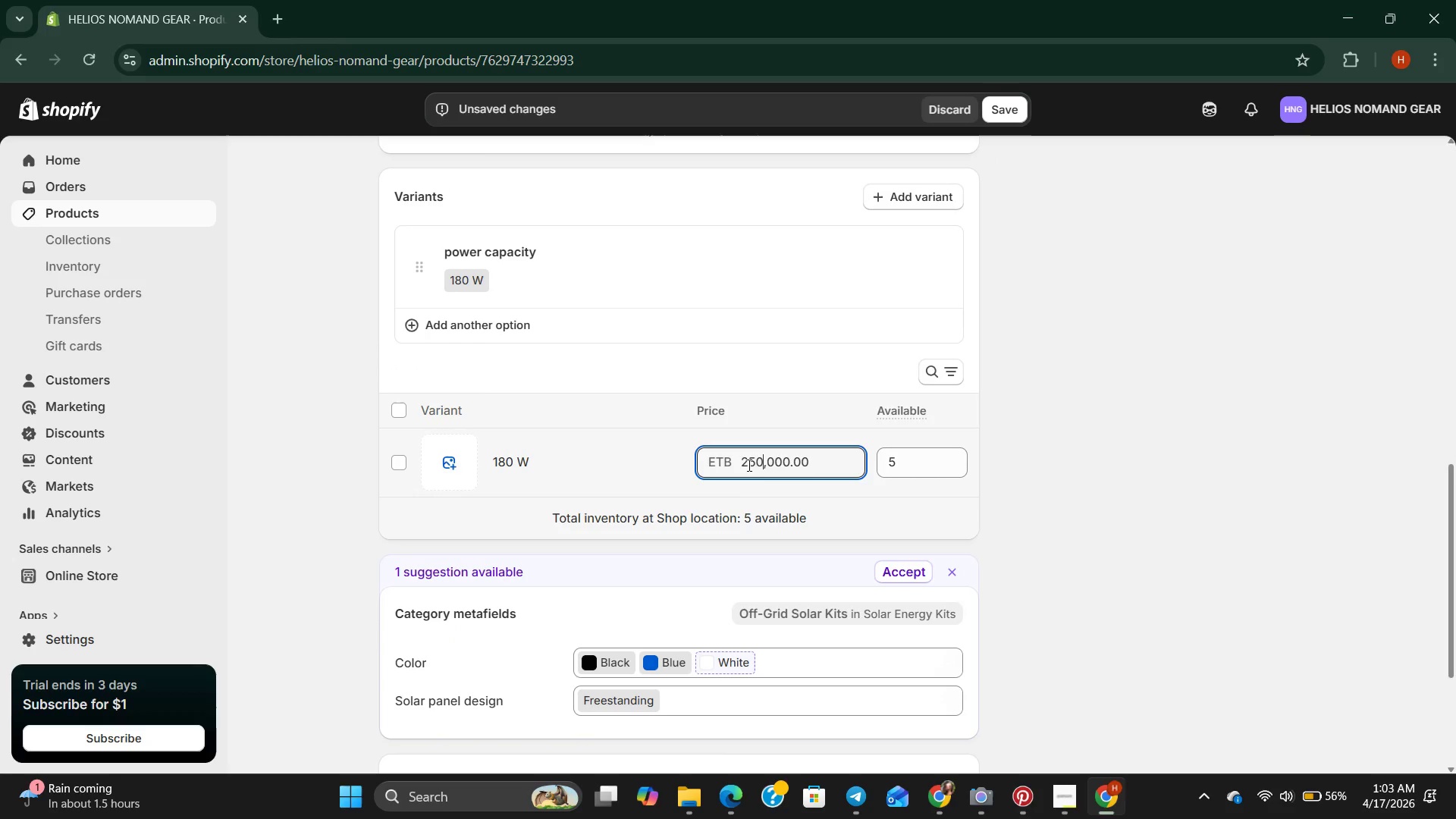 
left_click([748, 464])
 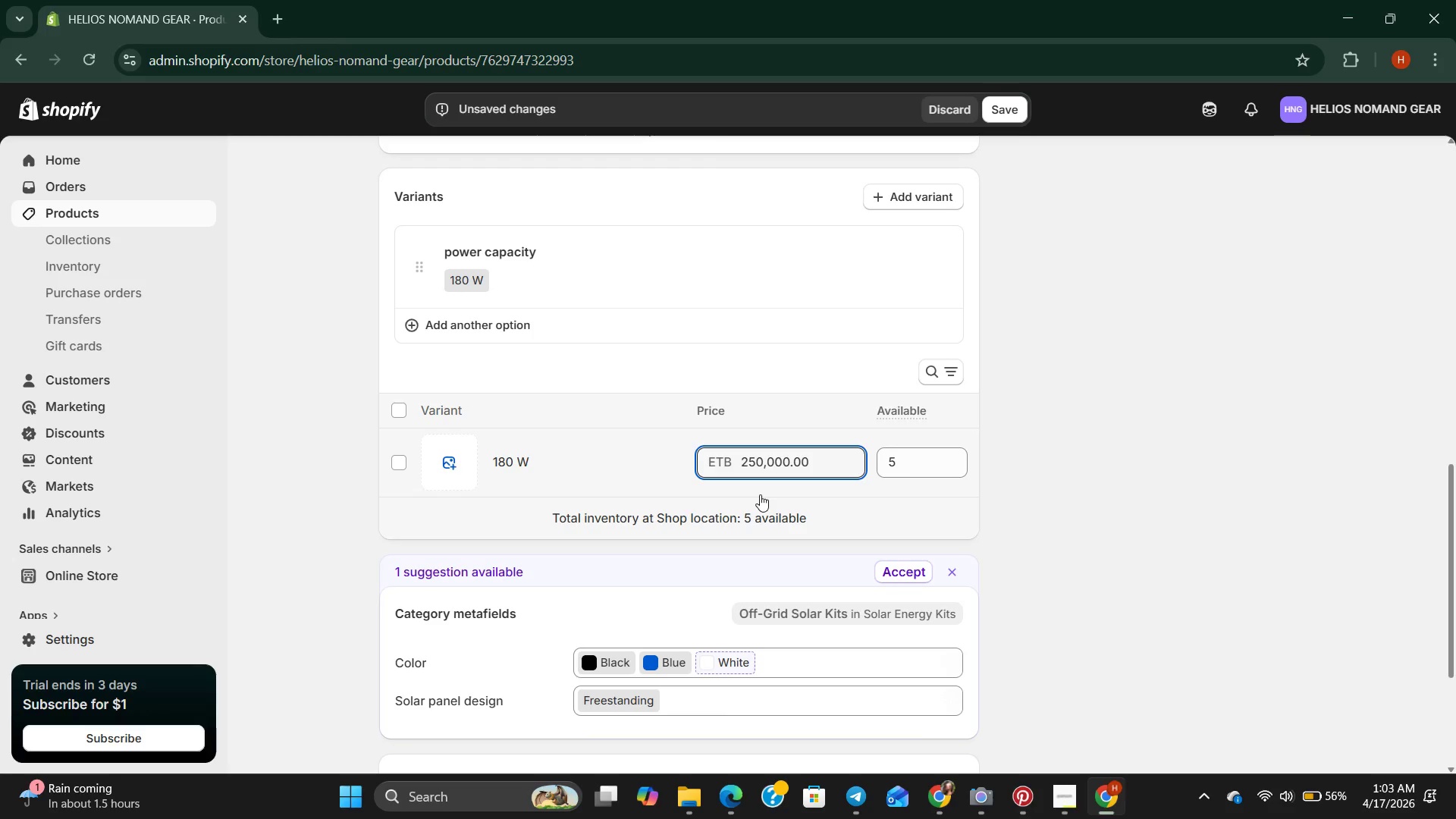 
key(Backspace)
 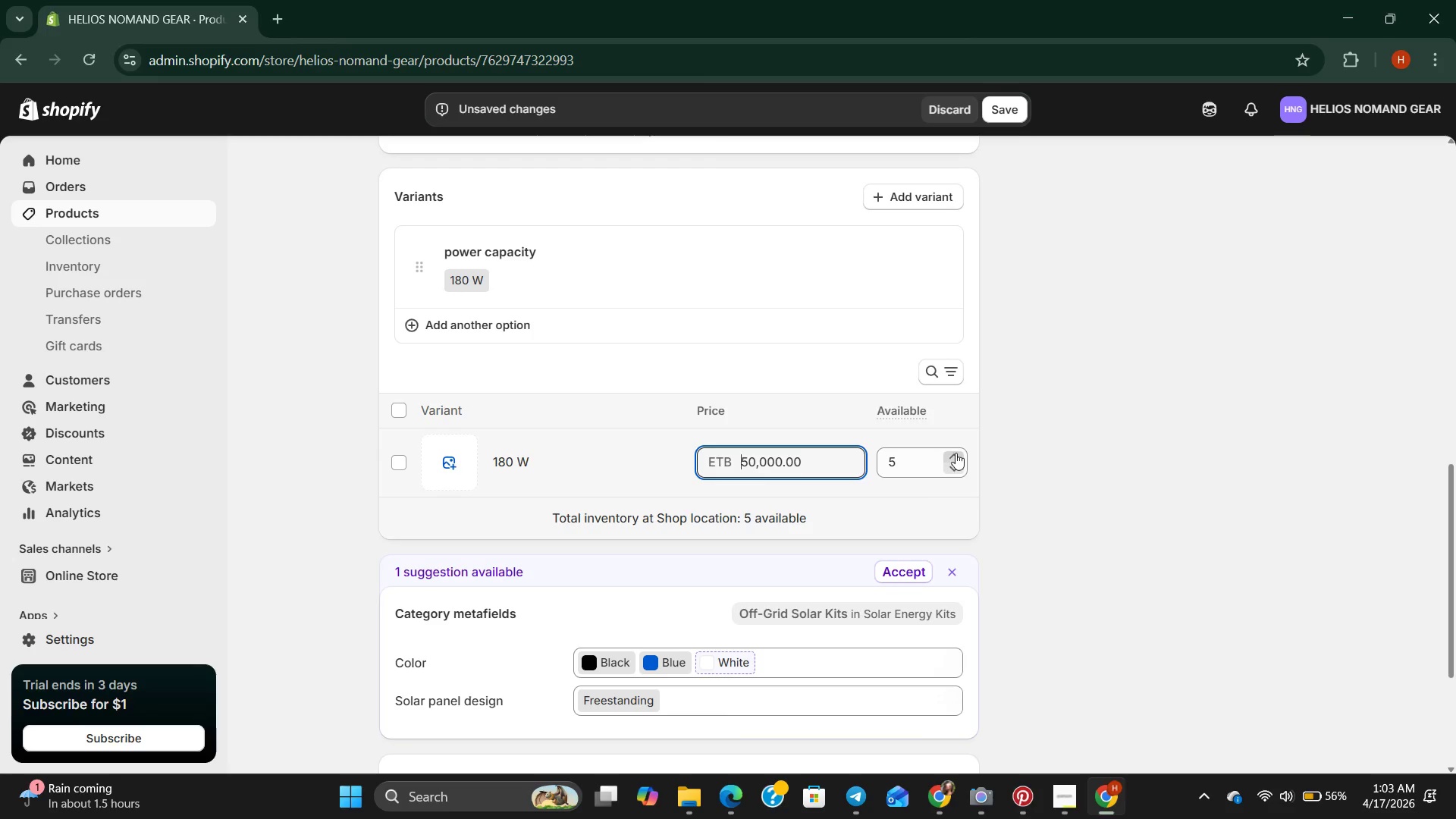 
left_click([956, 453])
 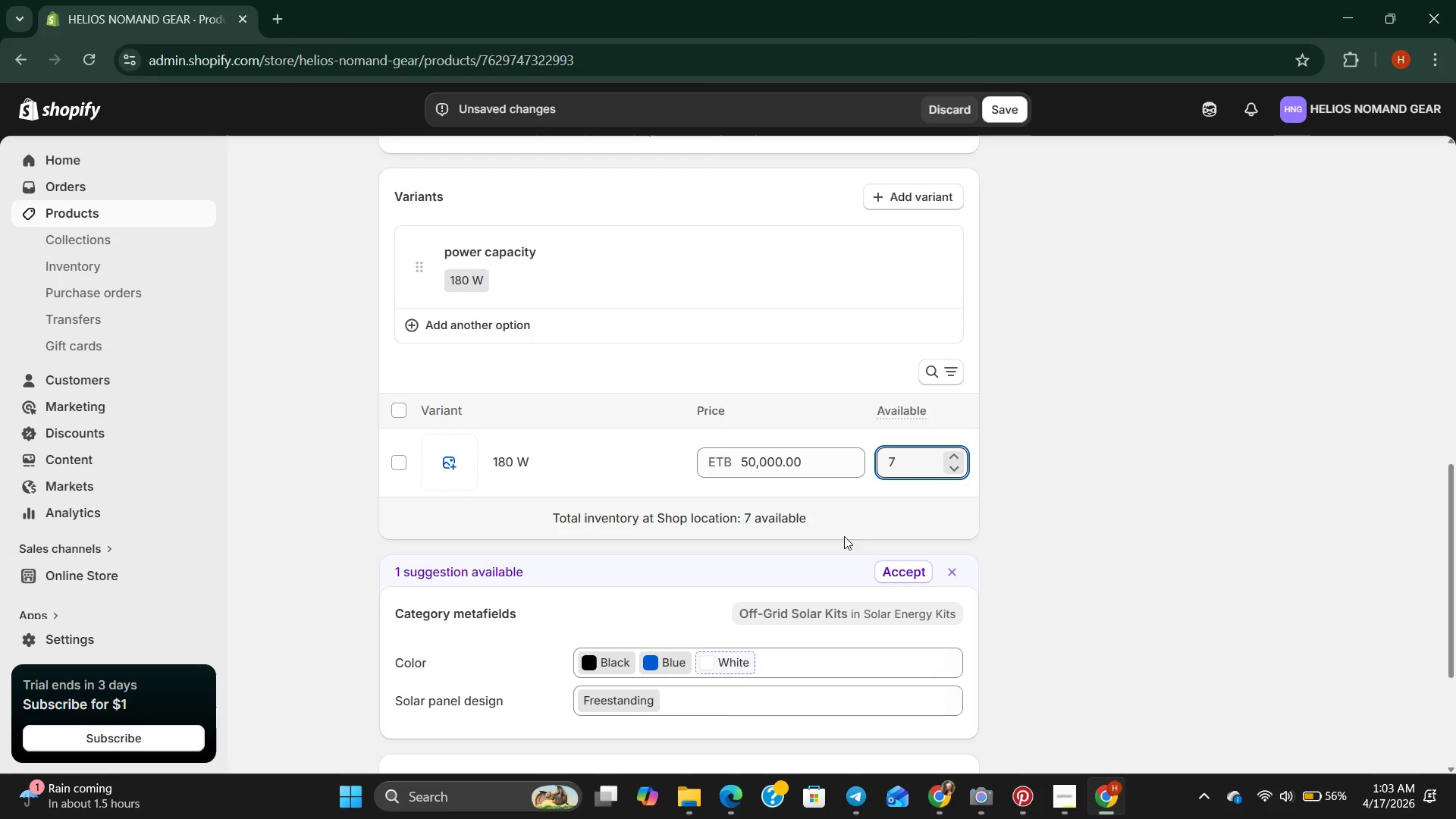 
scroll: coordinate [826, 548], scroll_direction: down, amount: 3.0
 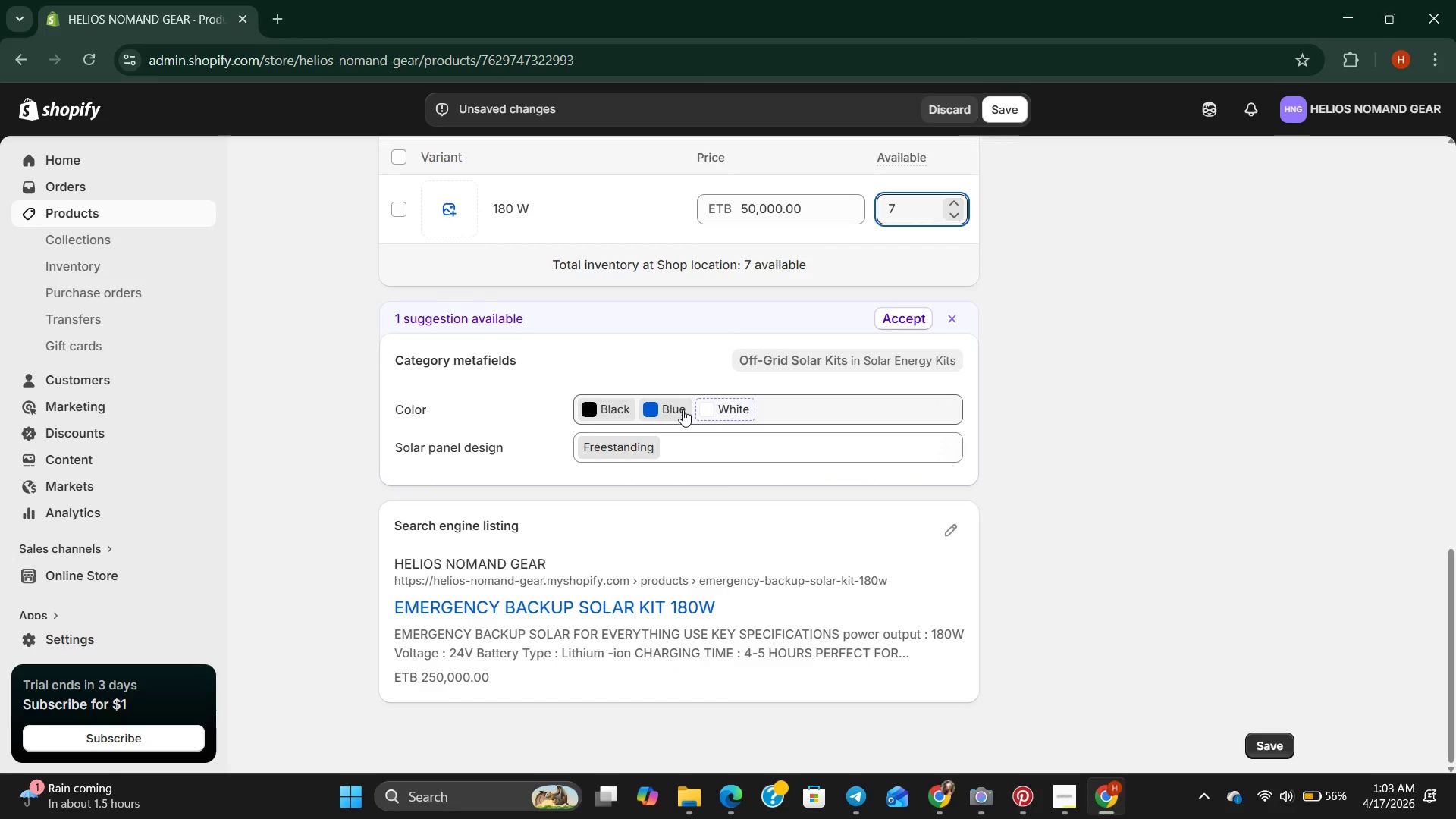 
left_click([679, 410])
 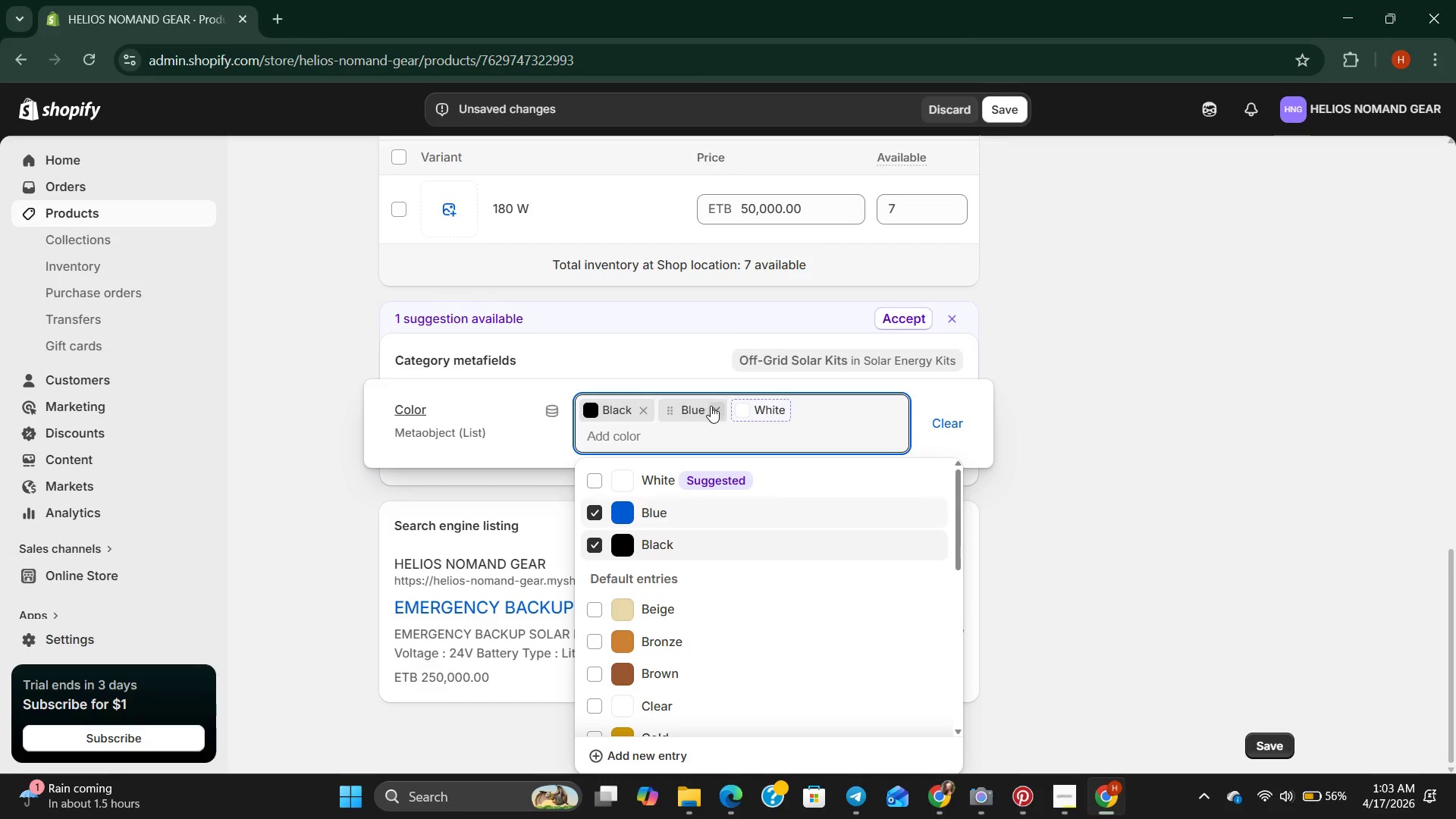 
left_click([717, 404])
 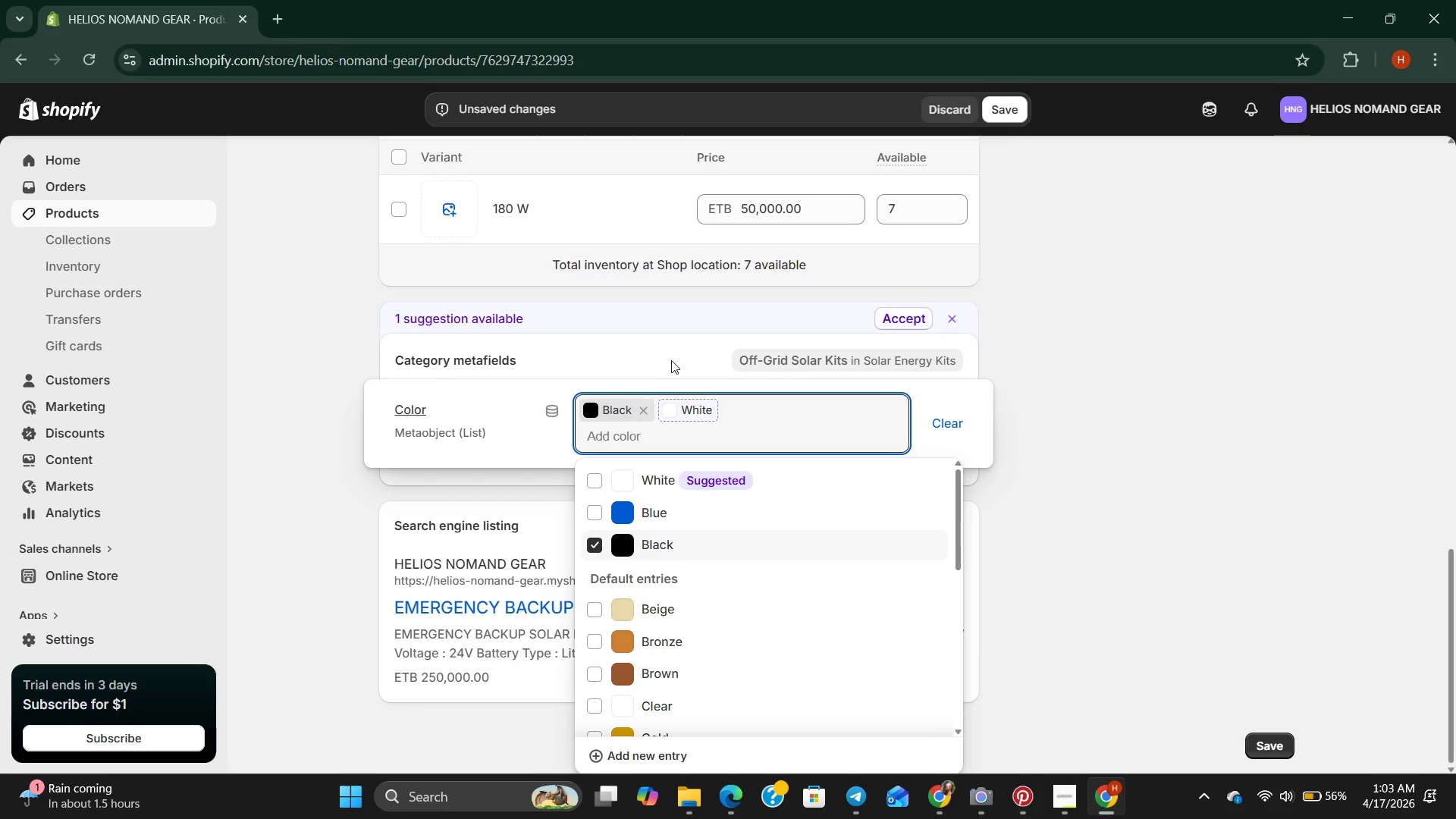 
scroll: coordinate [657, 378], scroll_direction: down, amount: 2.0
 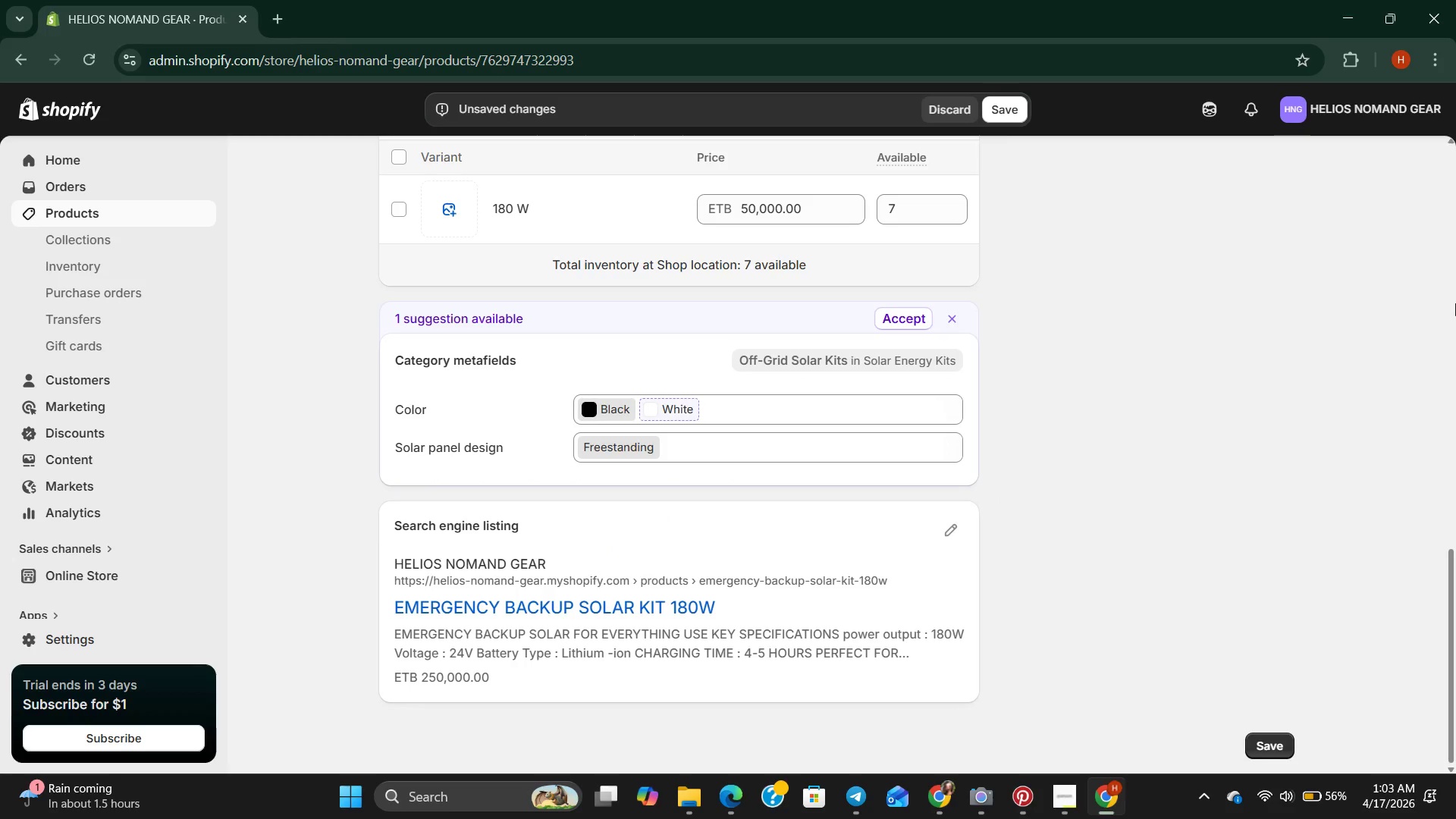 
scroll: coordinate [1454, 303], scroll_direction: up, amount: 1.0
 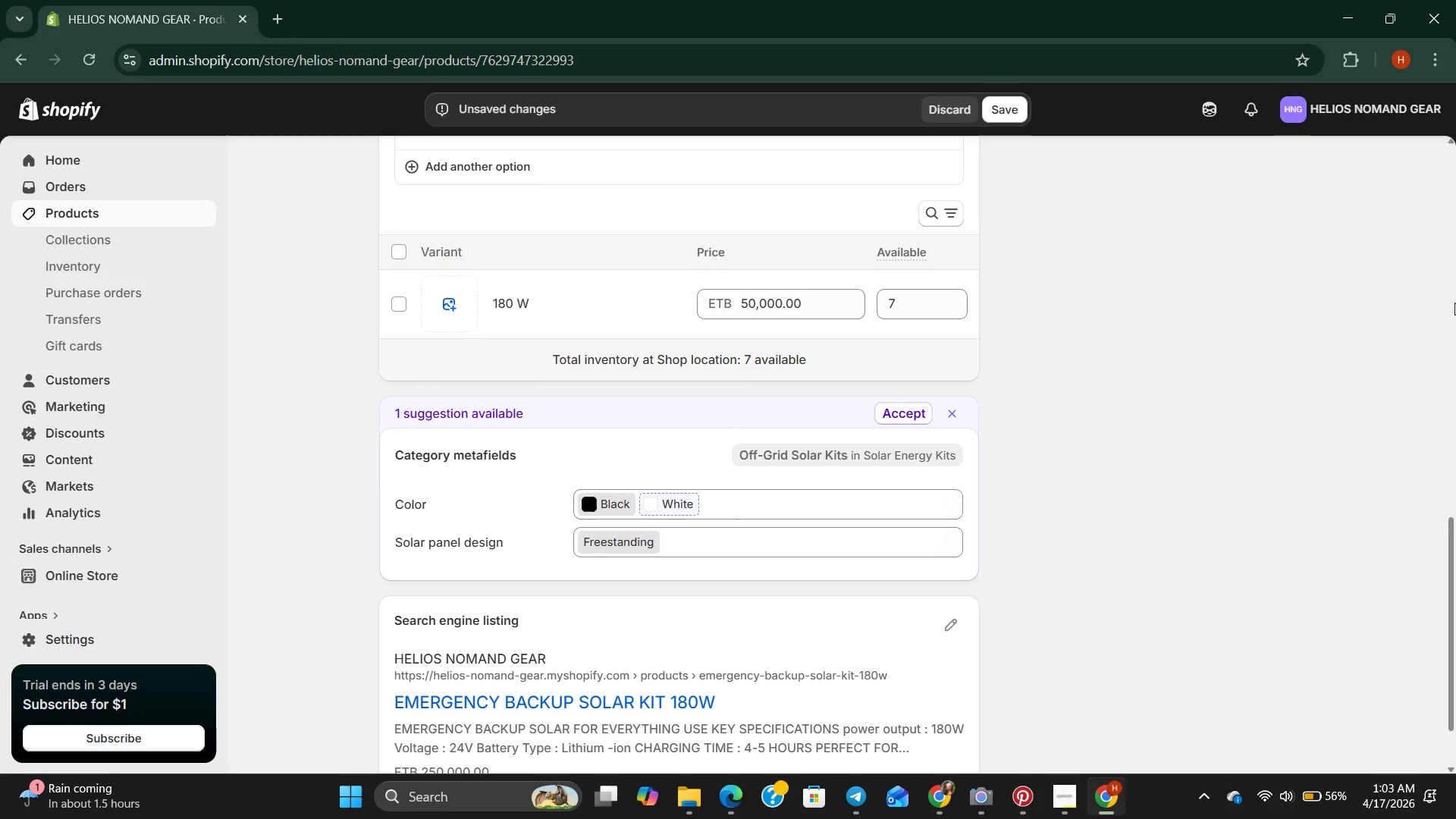 
scroll: coordinate [1454, 303], scroll_direction: down, amount: 1.0
 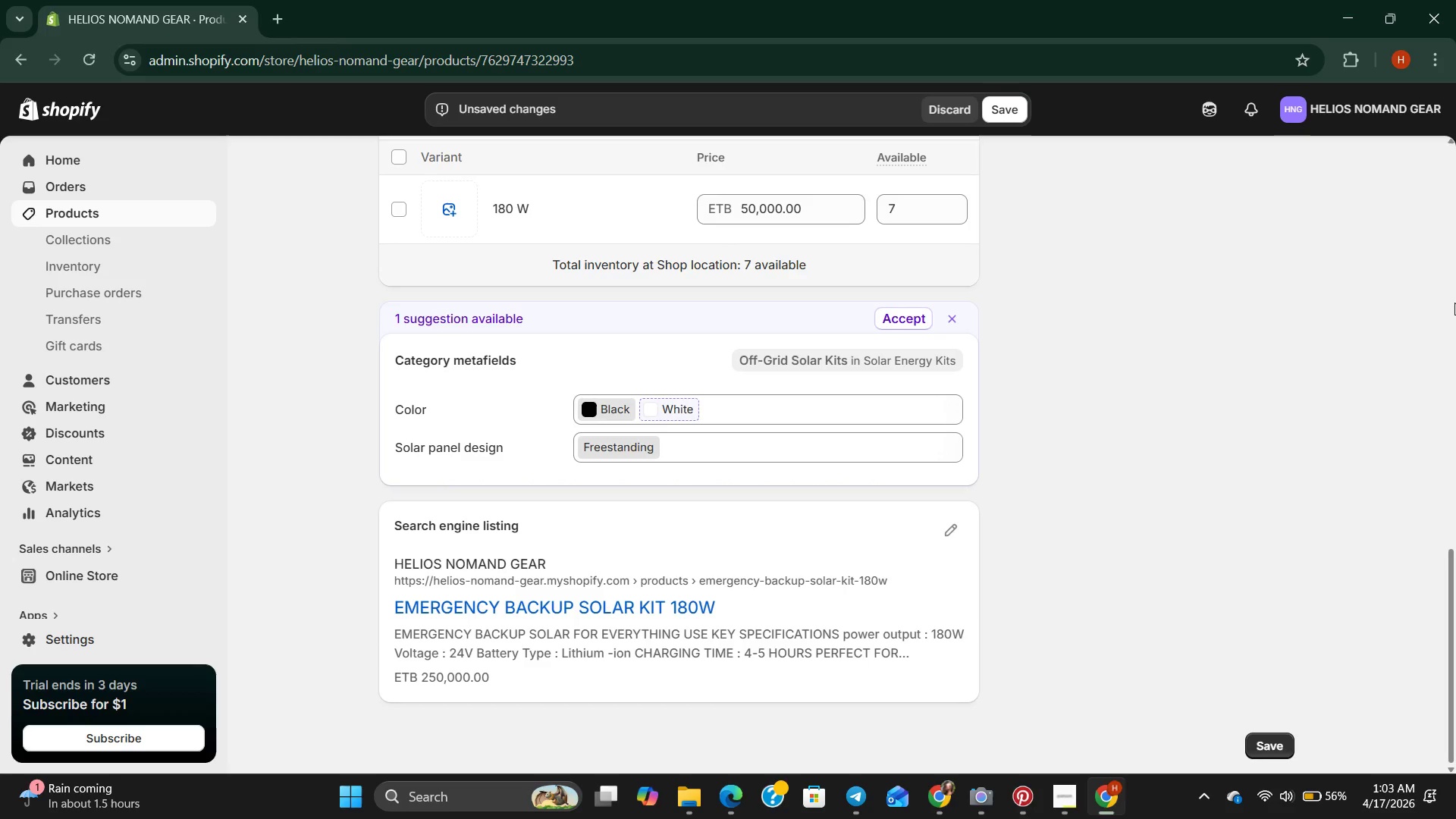 
scroll: coordinate [720, 407], scroll_direction: up, amount: 14.0
 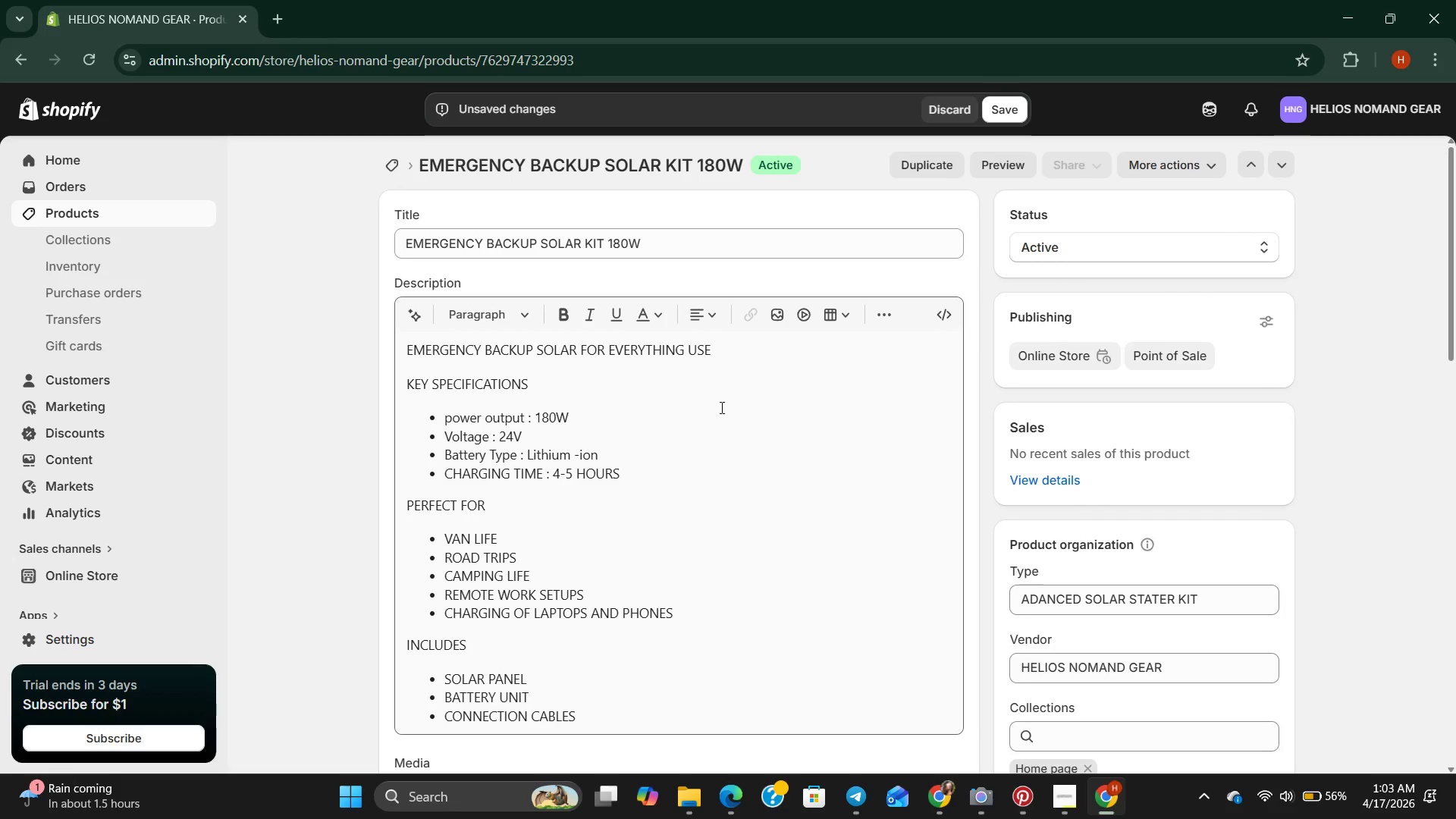 
scroll: coordinate [720, 407], scroll_direction: down, amount: 1.0
 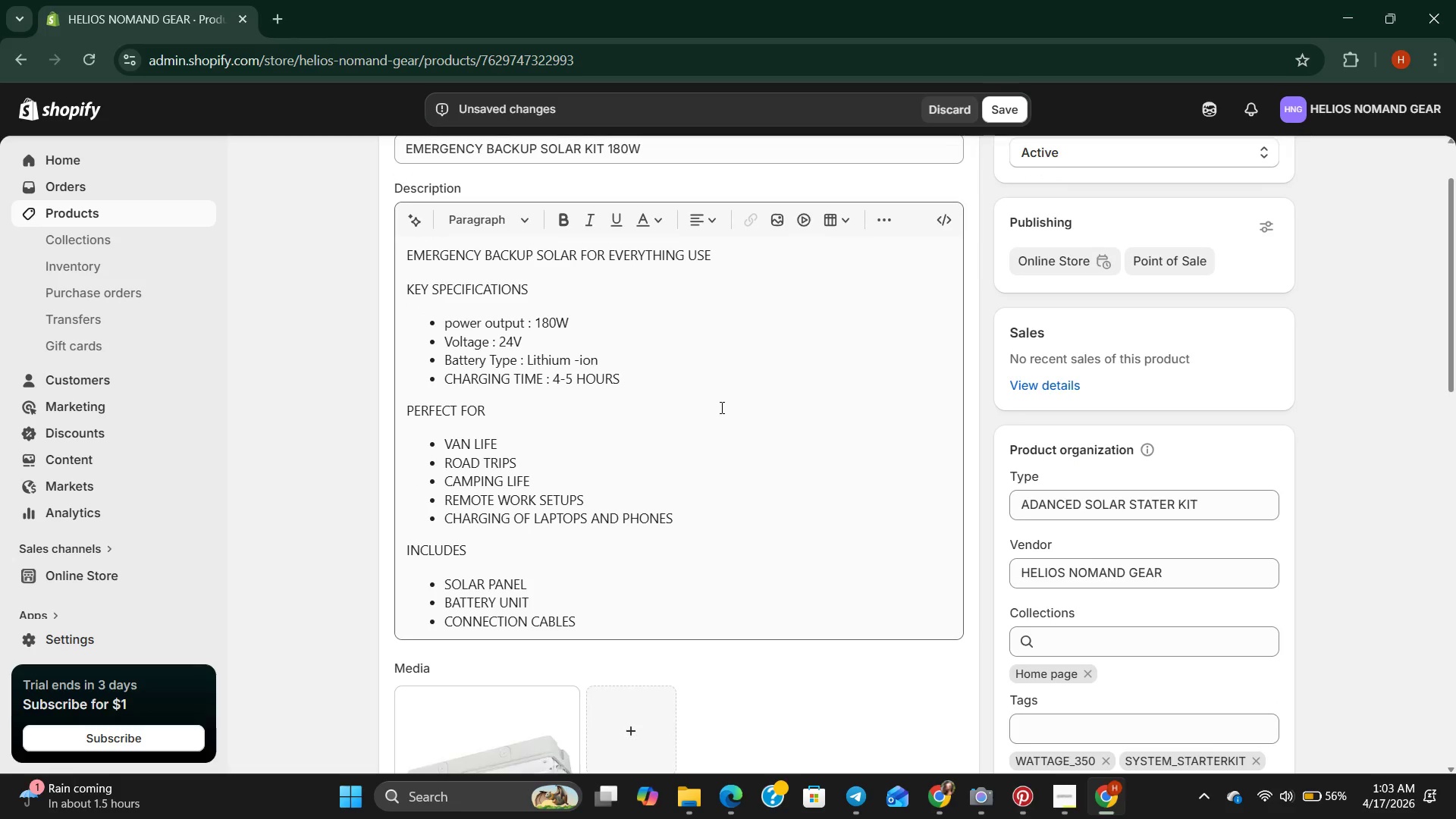 
scroll: coordinate [720, 407], scroll_direction: up, amount: 2.0
 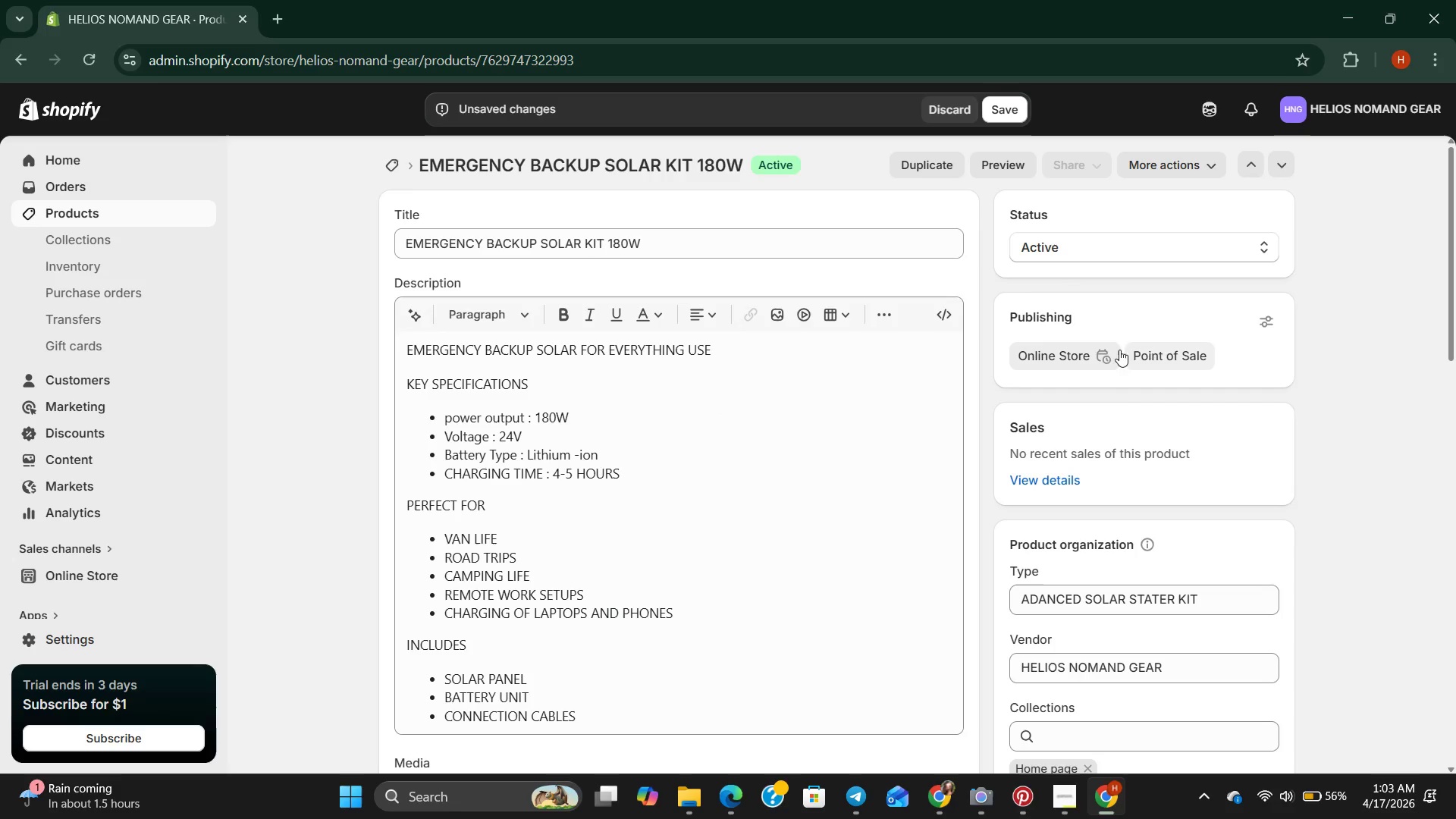 
scroll: coordinate [1083, 451], scroll_direction: down, amount: 4.0
 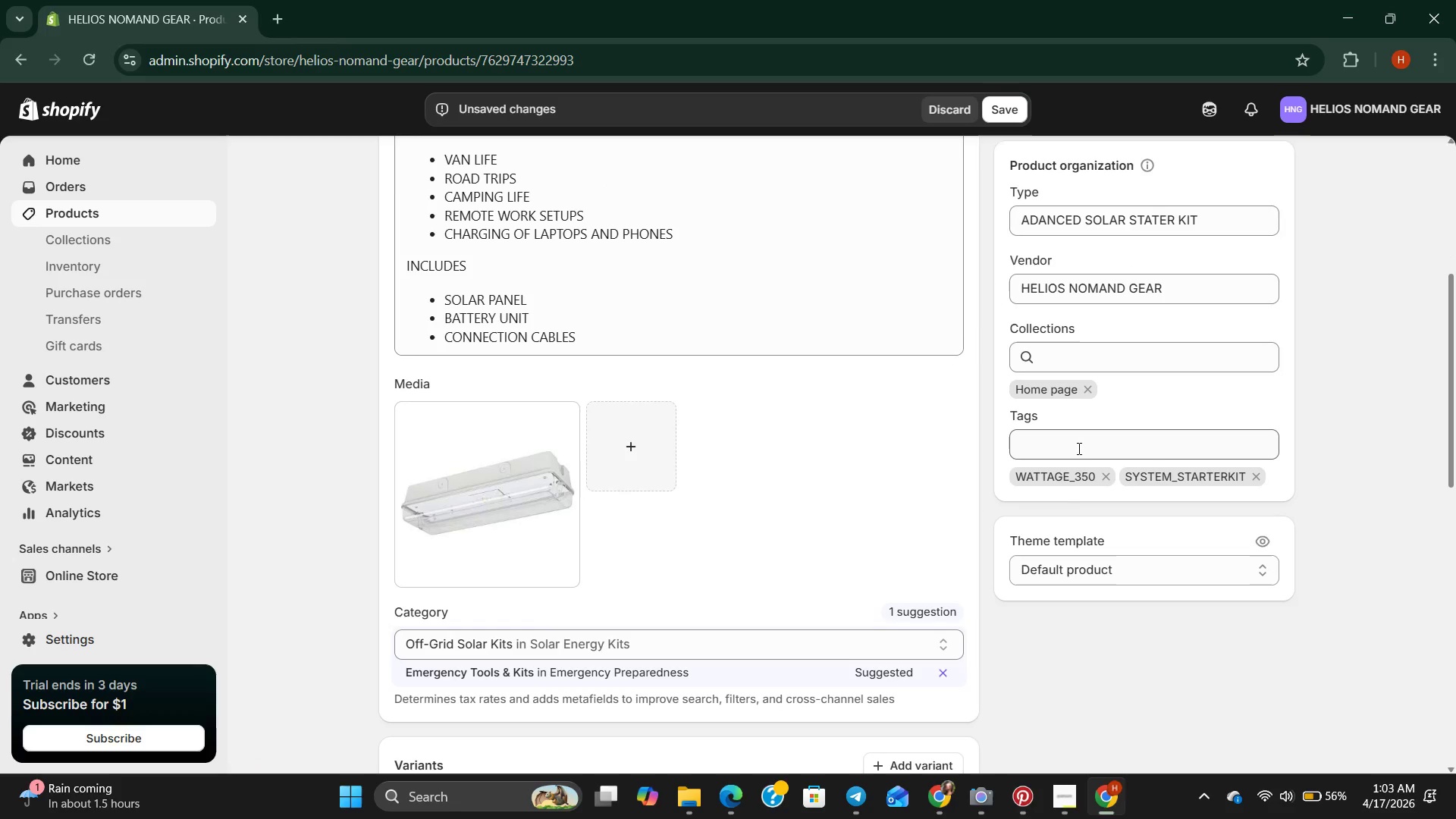 
left_click([1078, 448])
 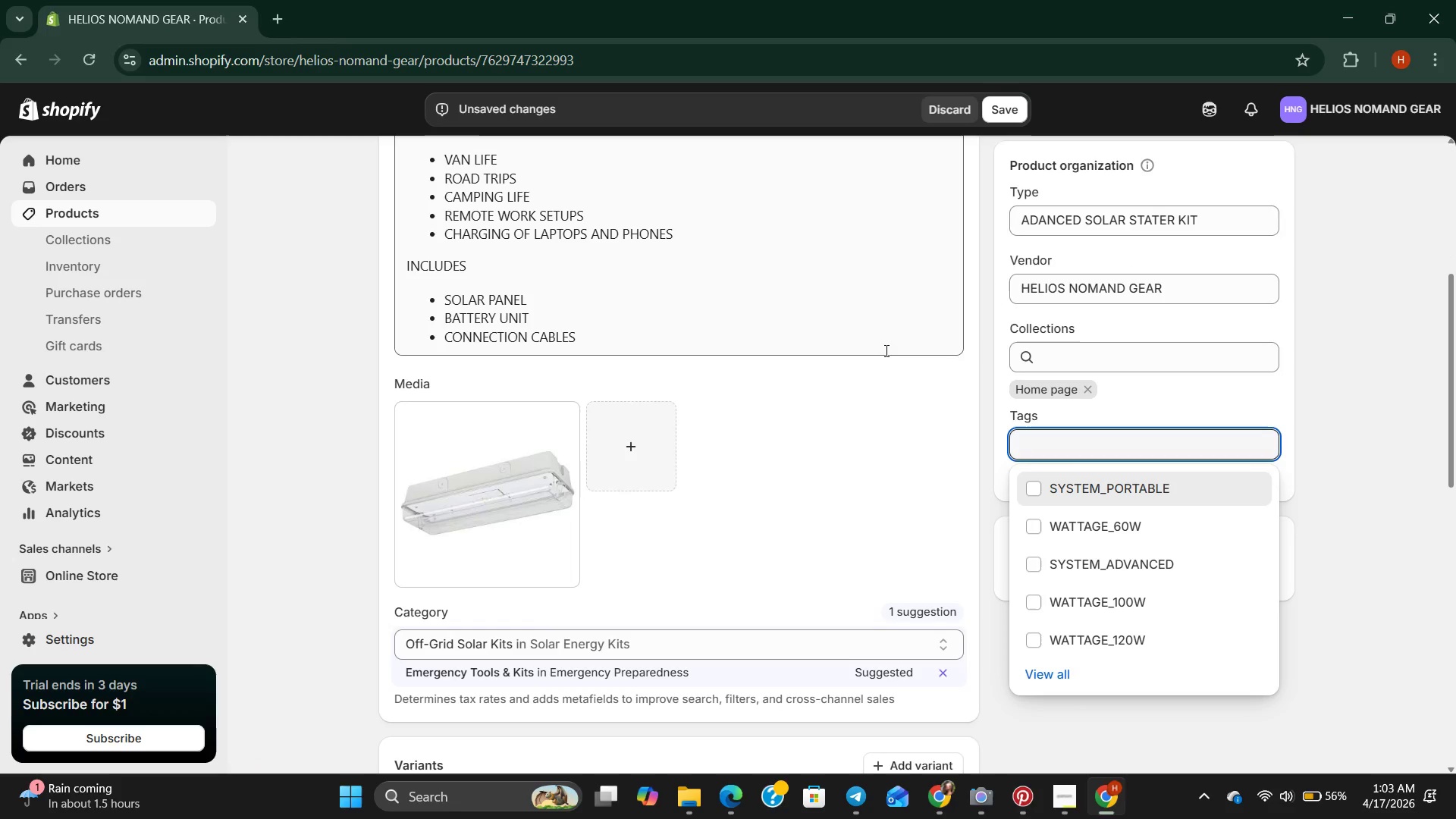 
type(wattage )
key(Backspace)
type(_180w)
 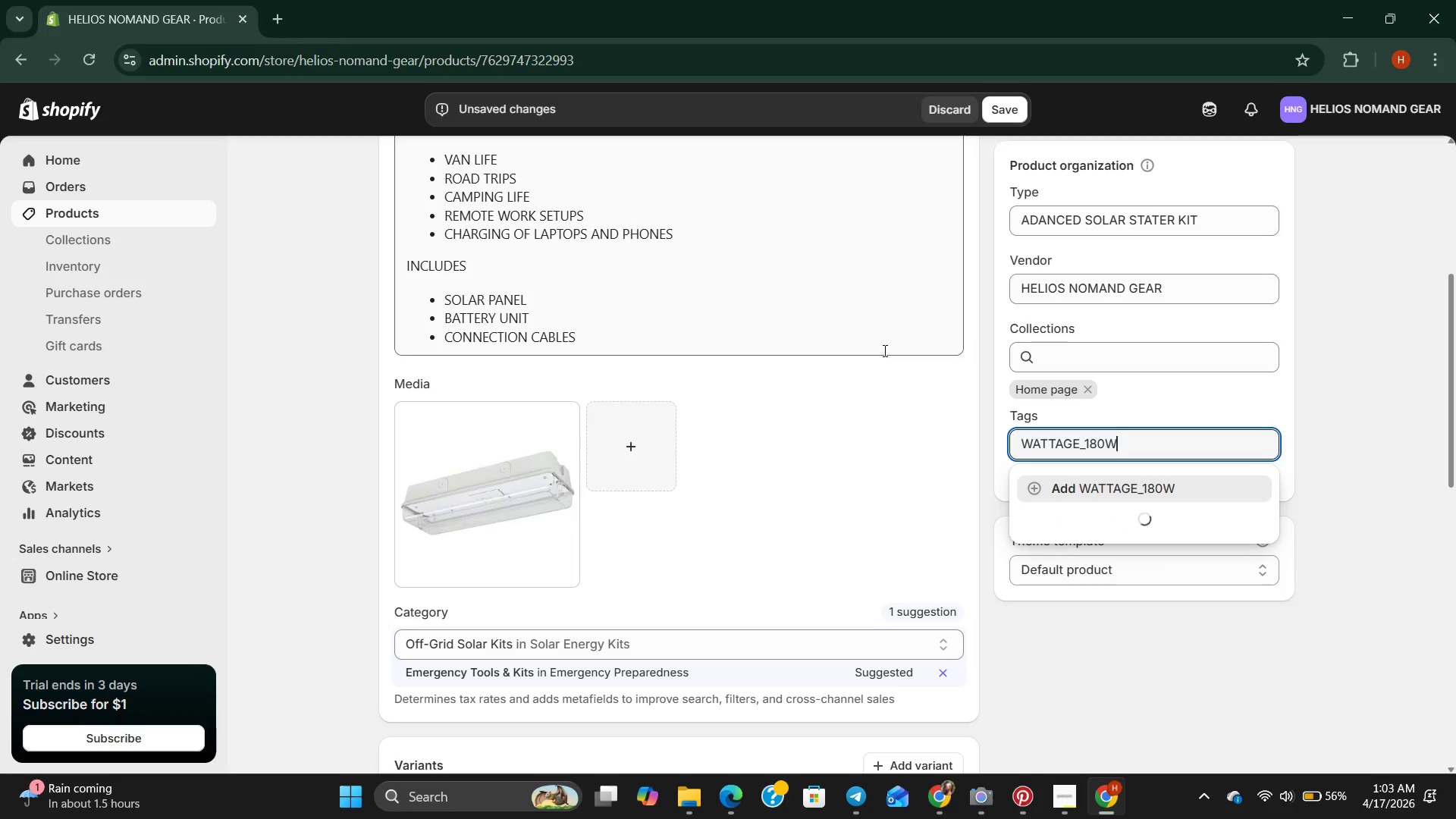 
left_click([1174, 489])
 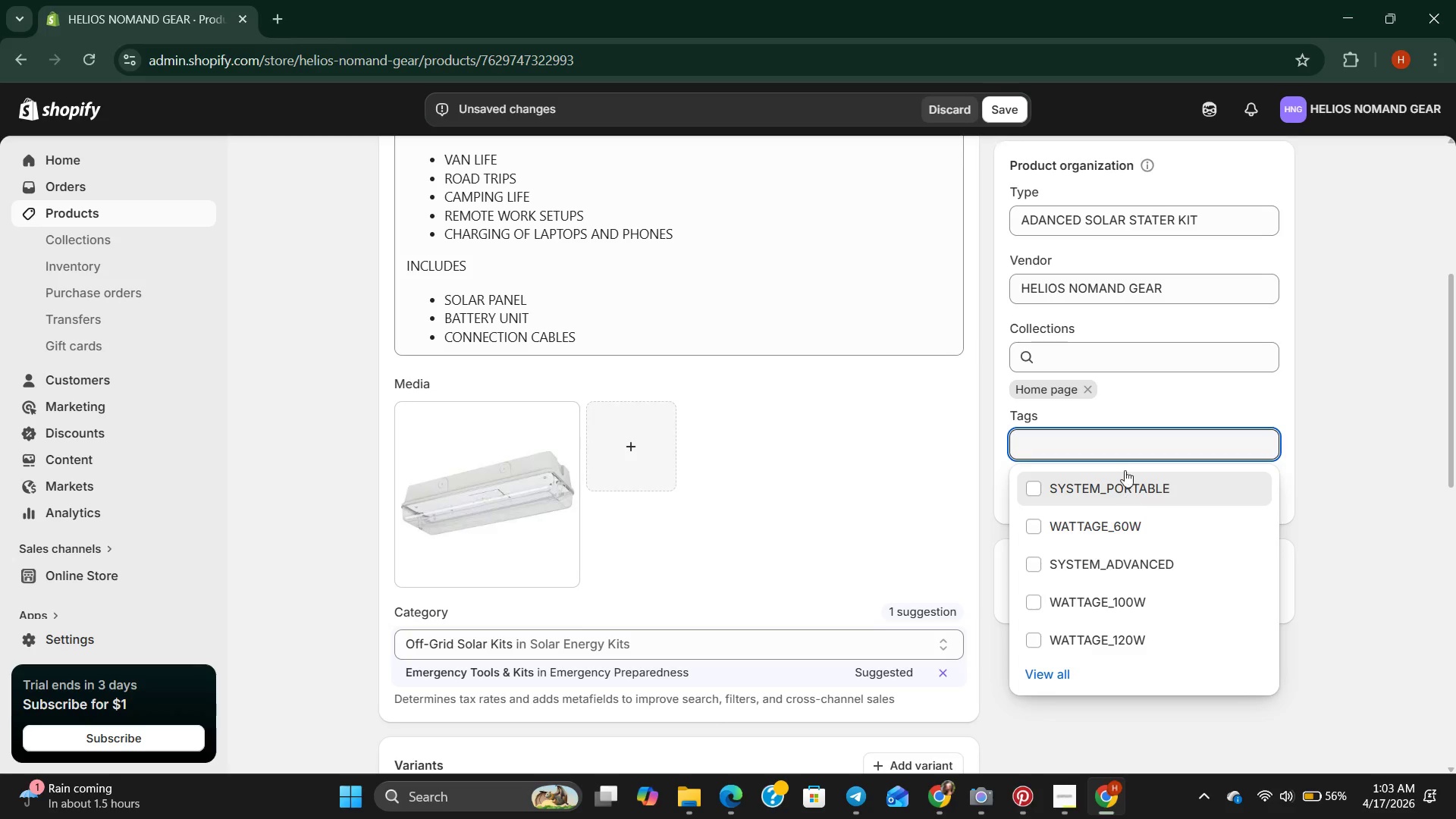 
wait(7.73)
 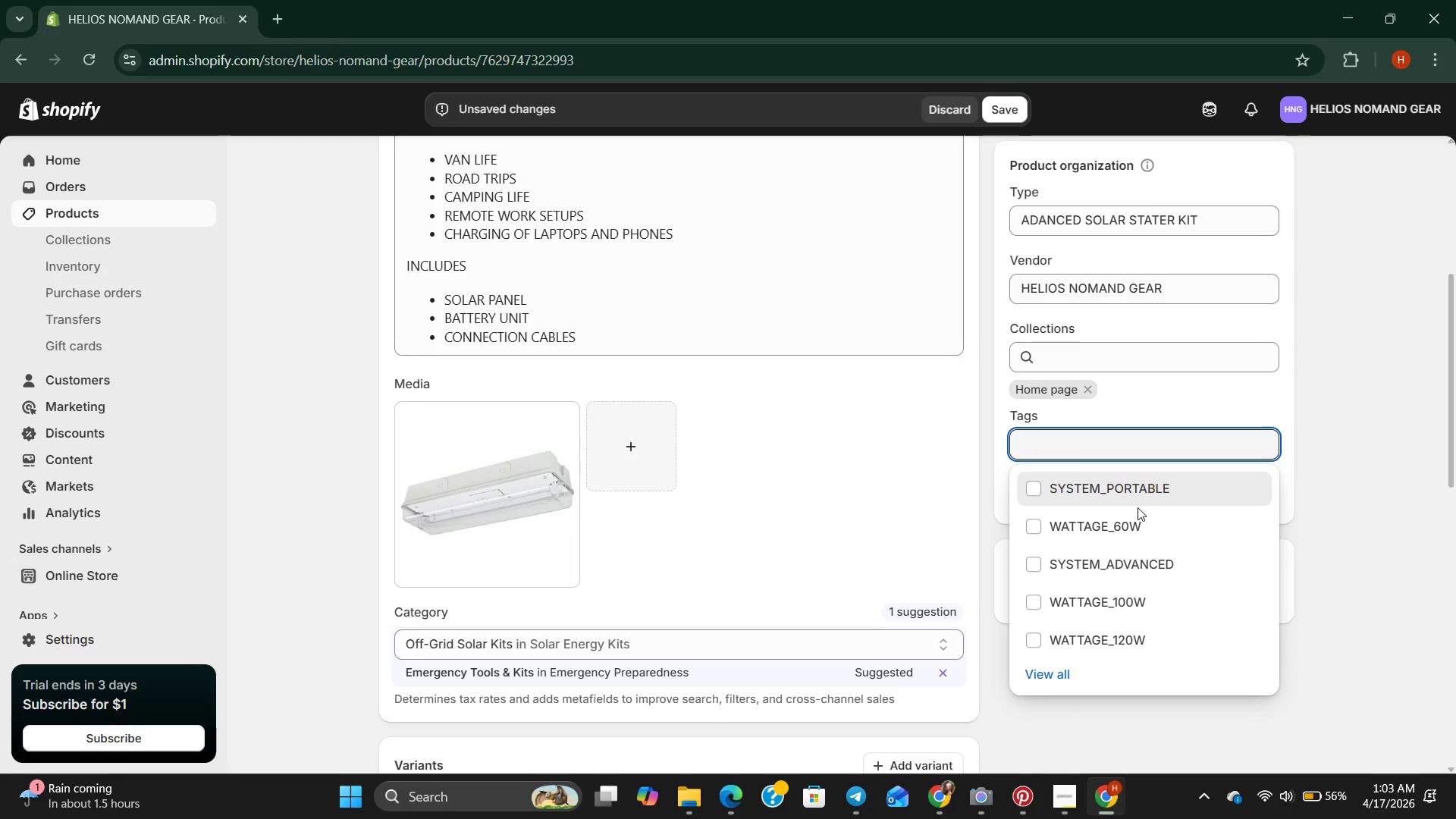 
type(system_backup)
 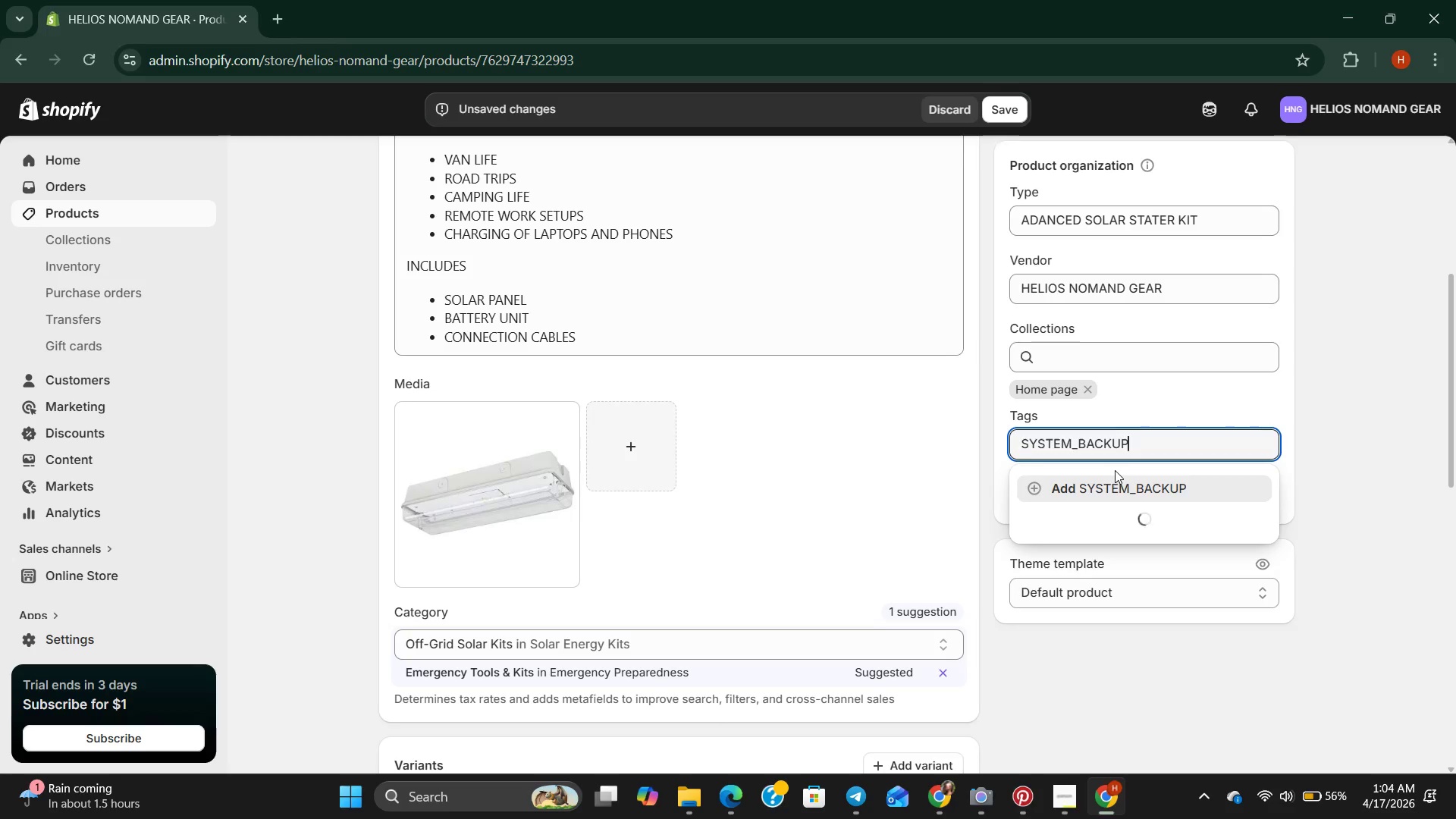 
left_click([1086, 494])
 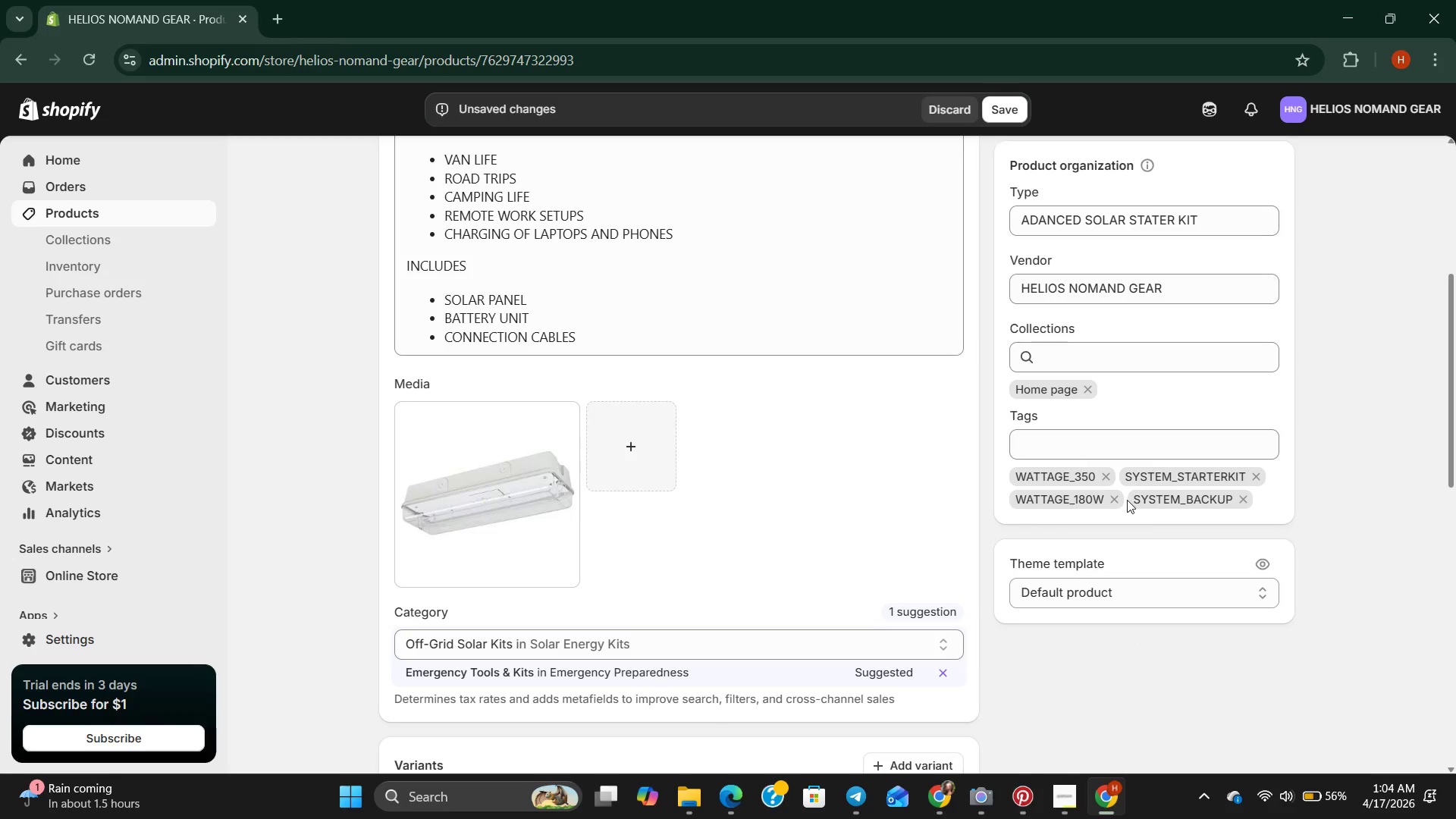 
left_click([1112, 479])
 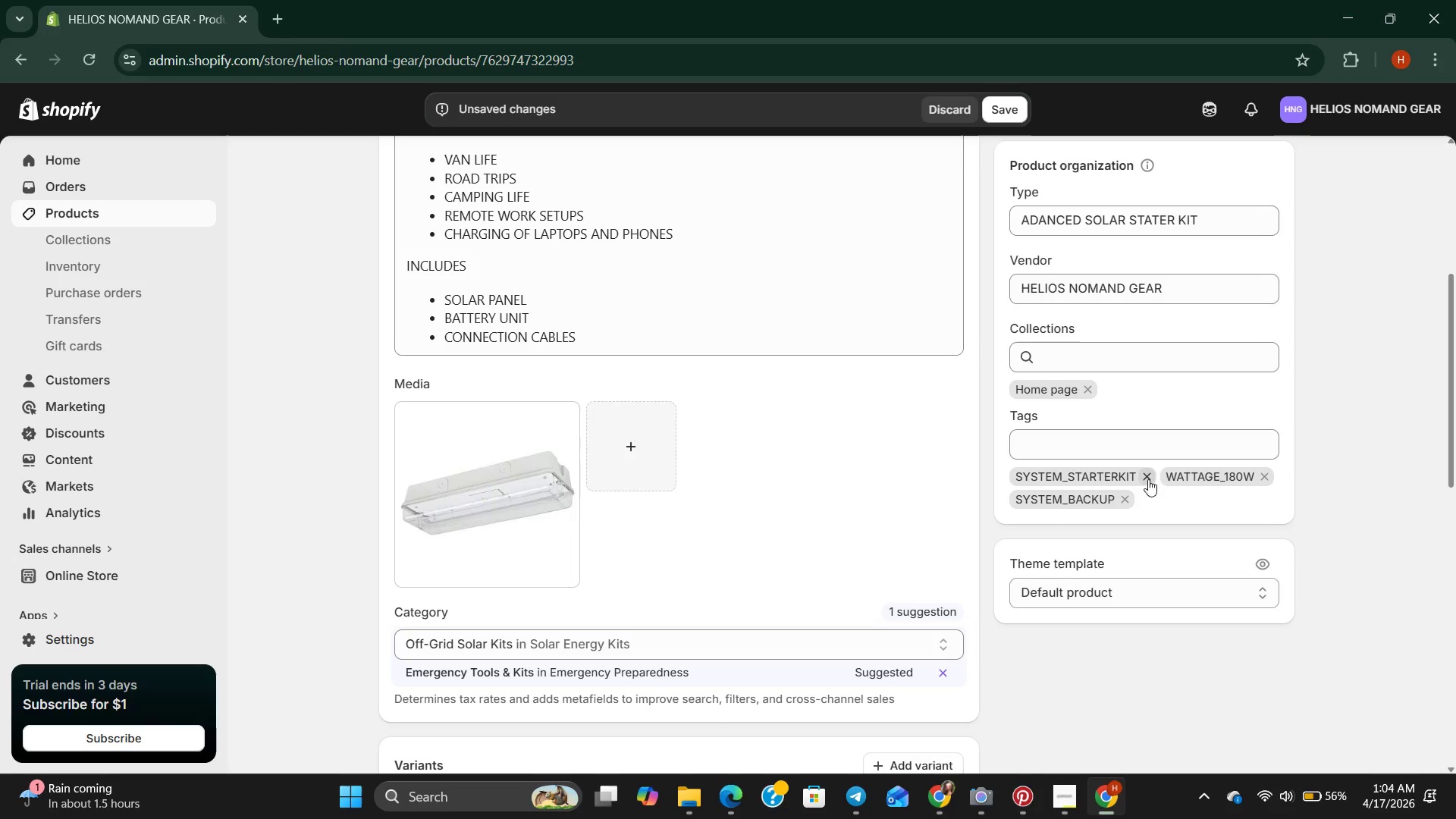 
left_click([1151, 475])
 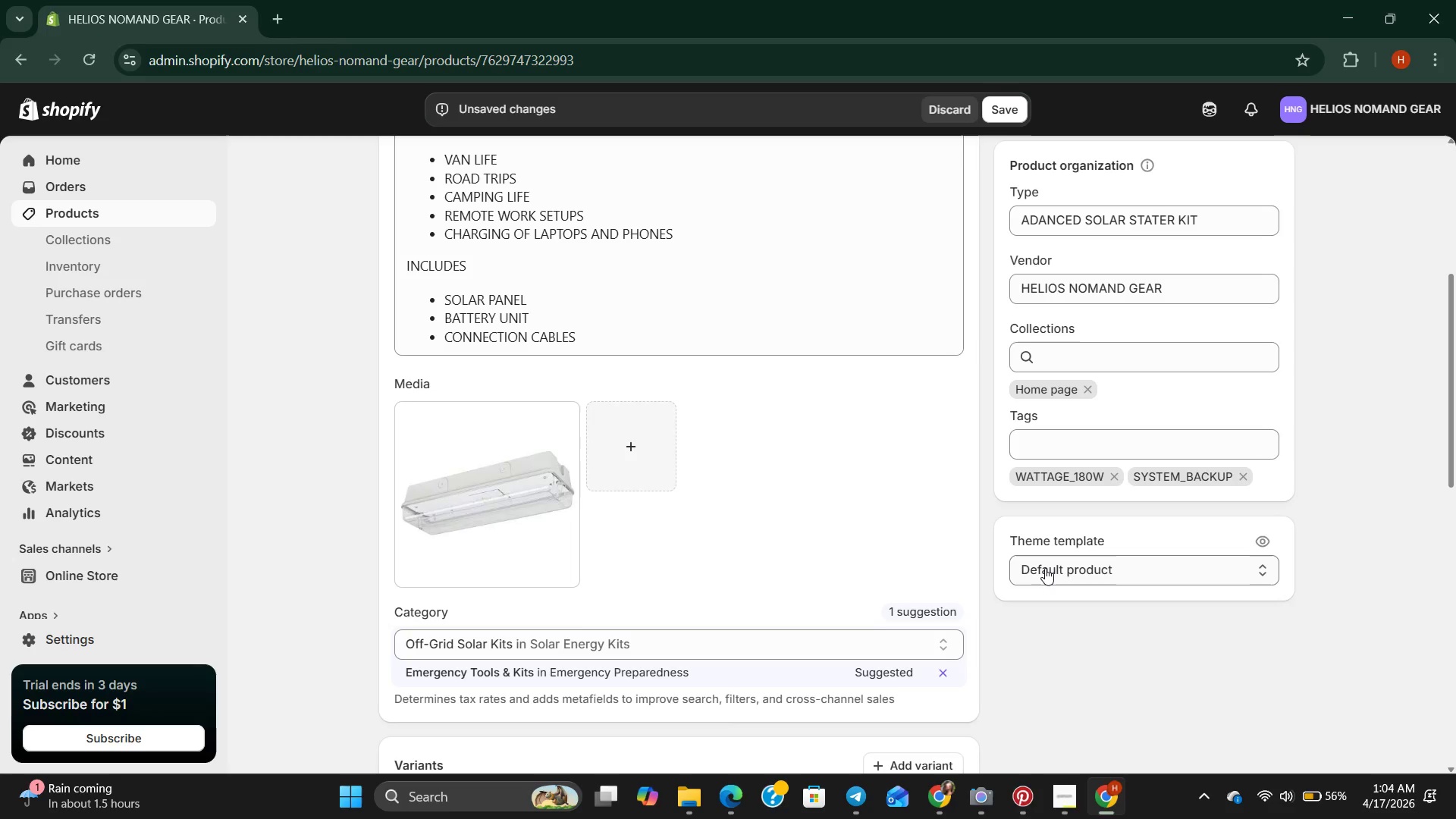 
scroll: coordinate [1044, 560], scroll_direction: down, amount: 2.0
 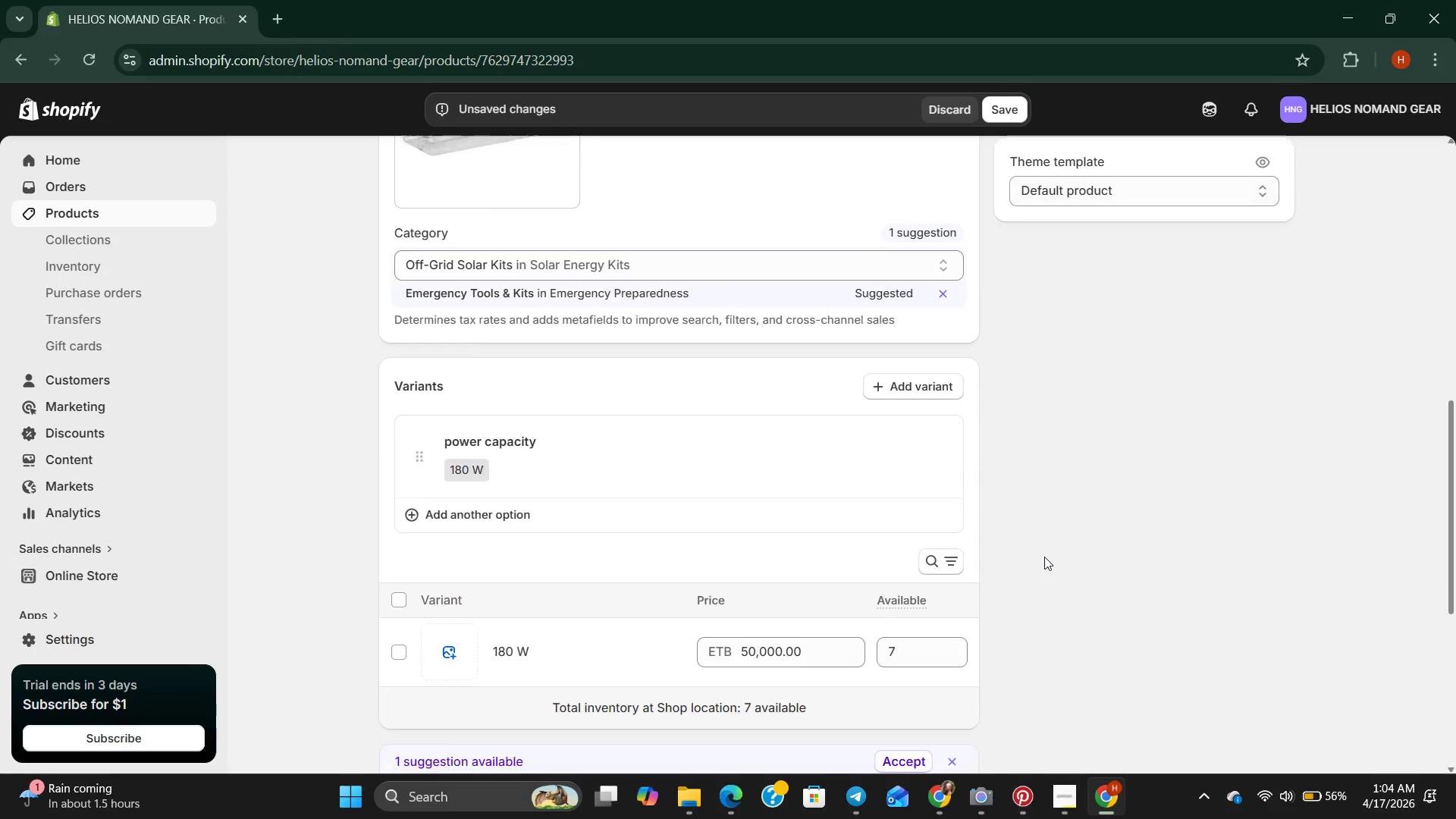 
scroll: coordinate [1040, 544], scroll_direction: up, amount: 15.0
 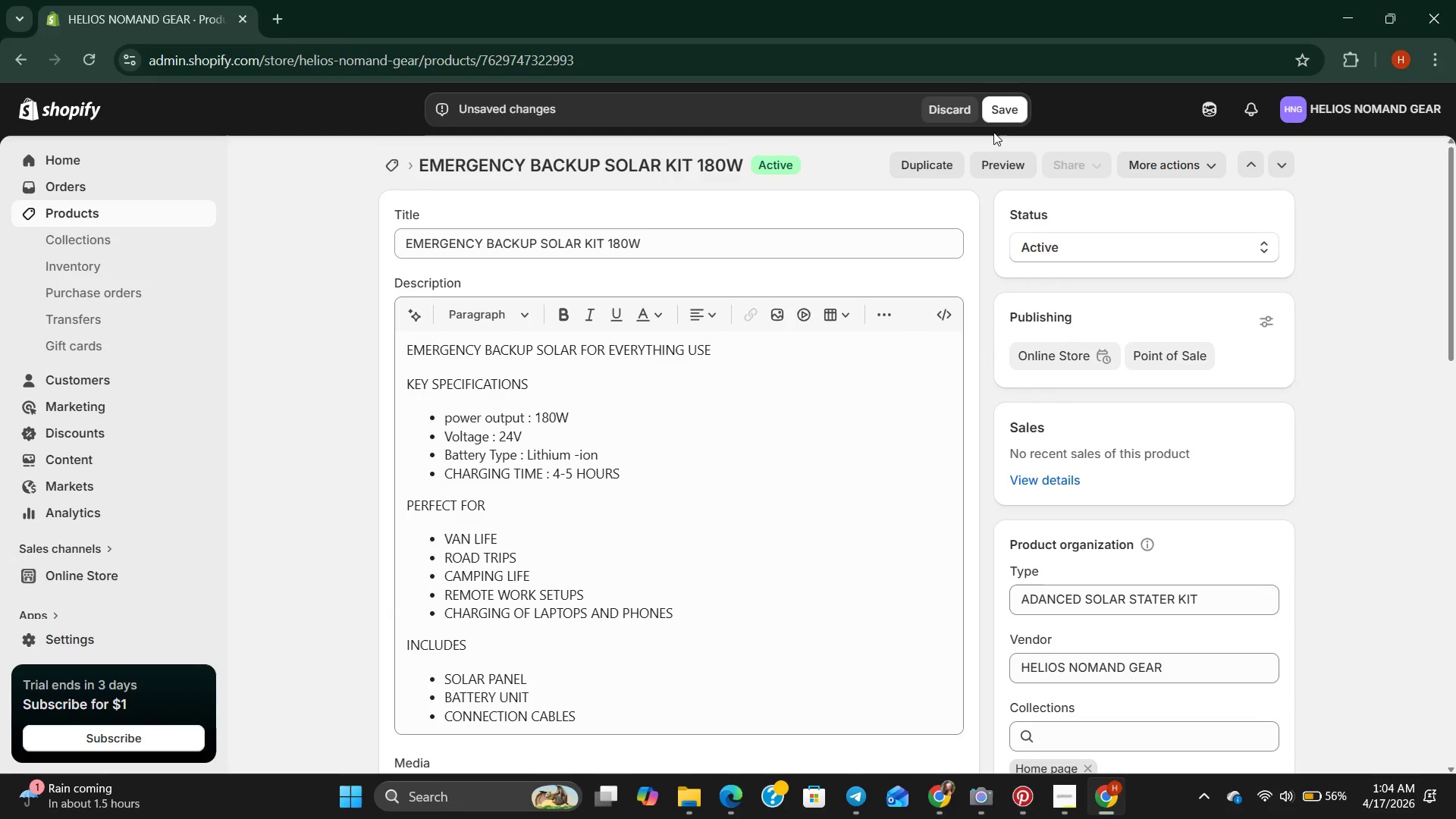 
left_click([999, 115])
 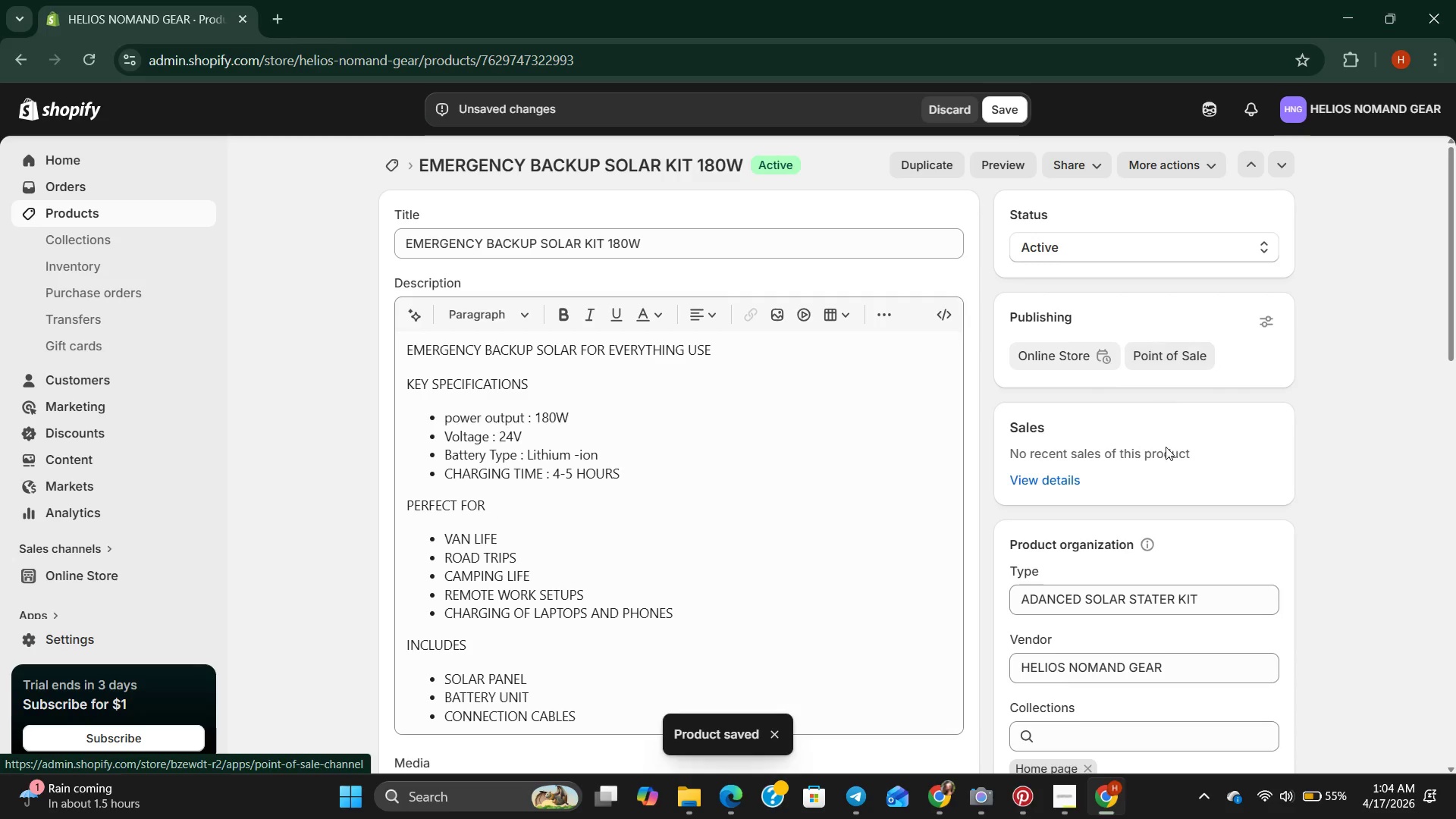 
wait(11.86)
 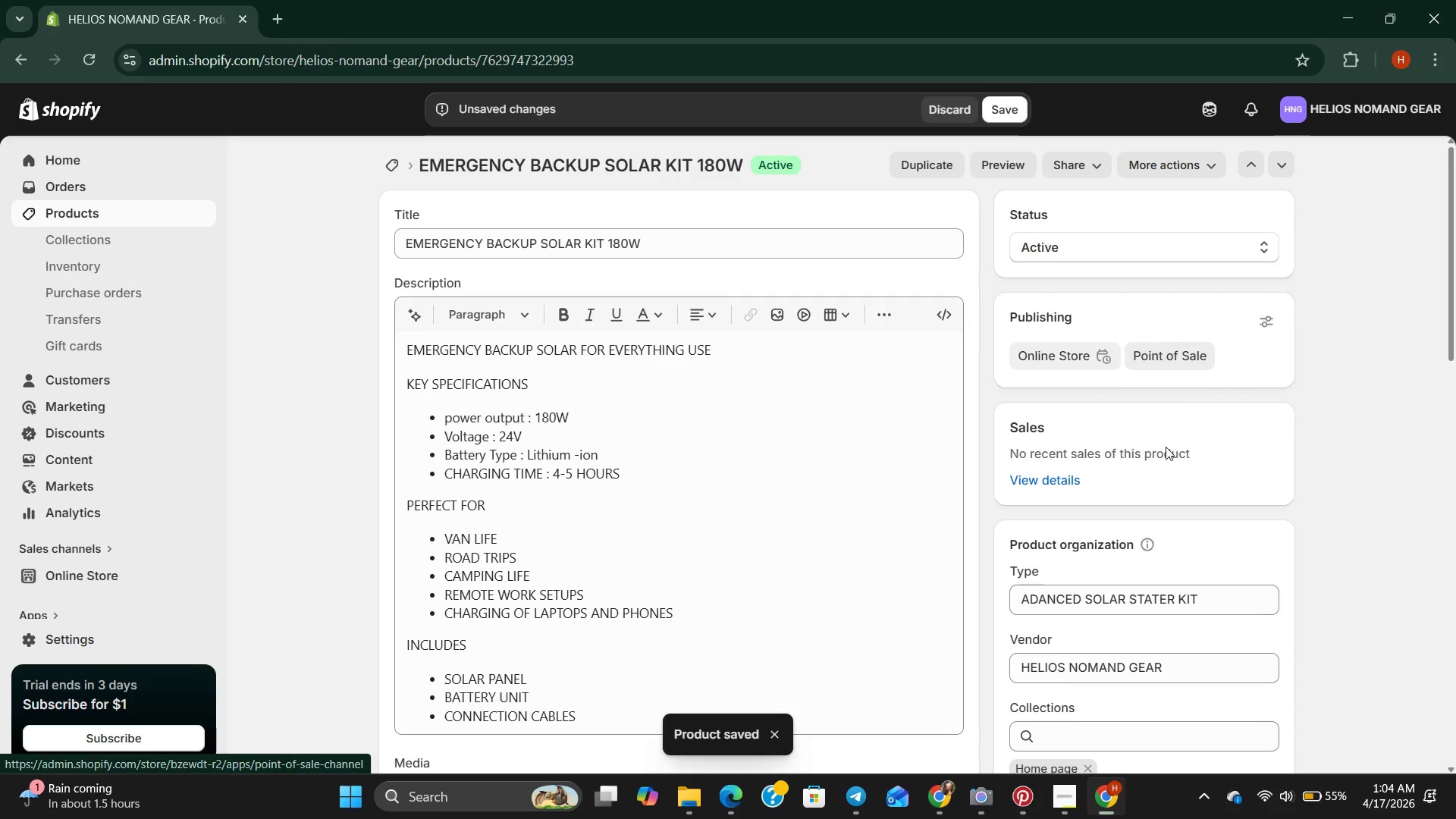 
scroll: coordinate [951, 330], scroll_direction: down, amount: 17.0
 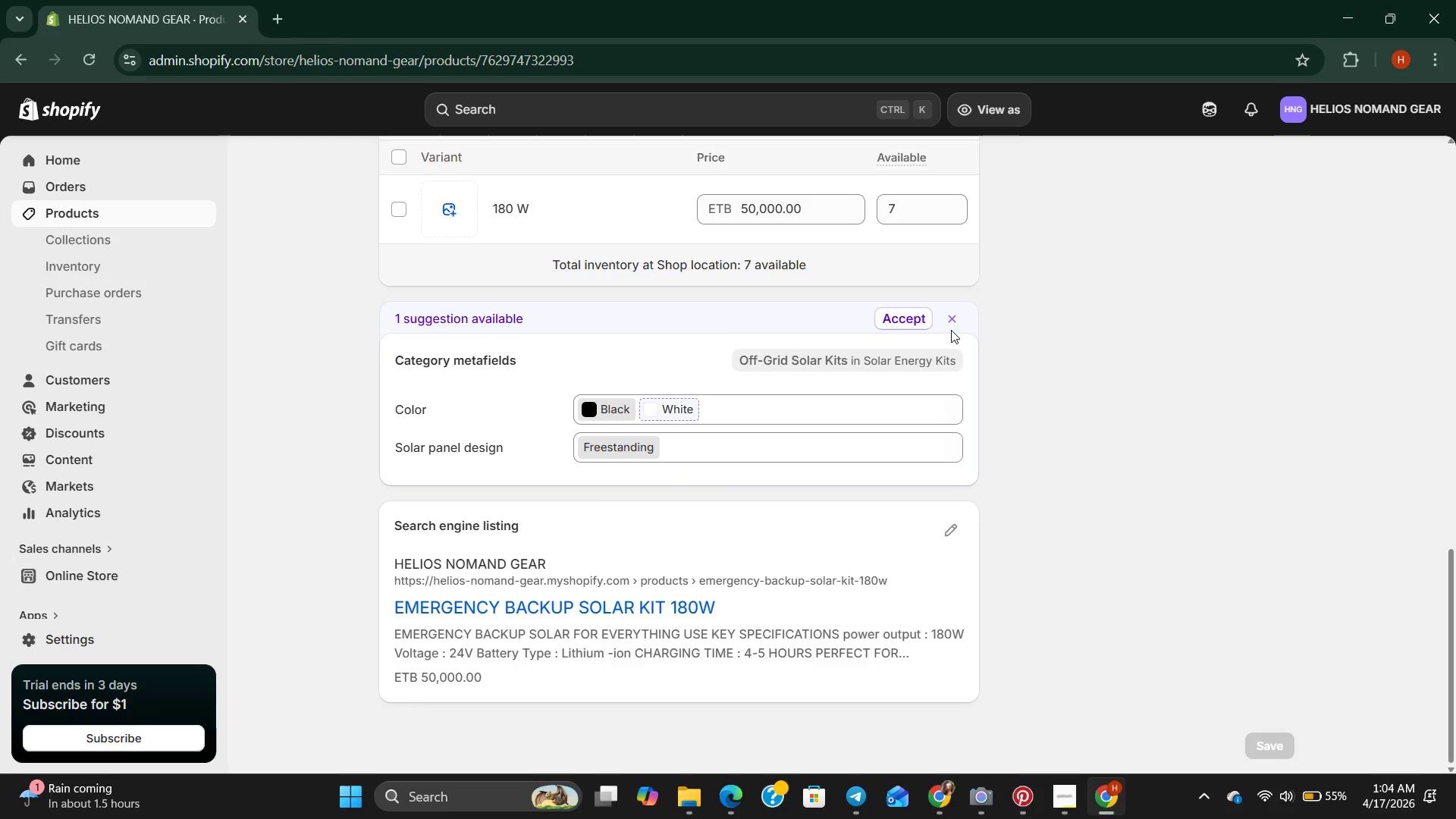 
wait(5.82)
 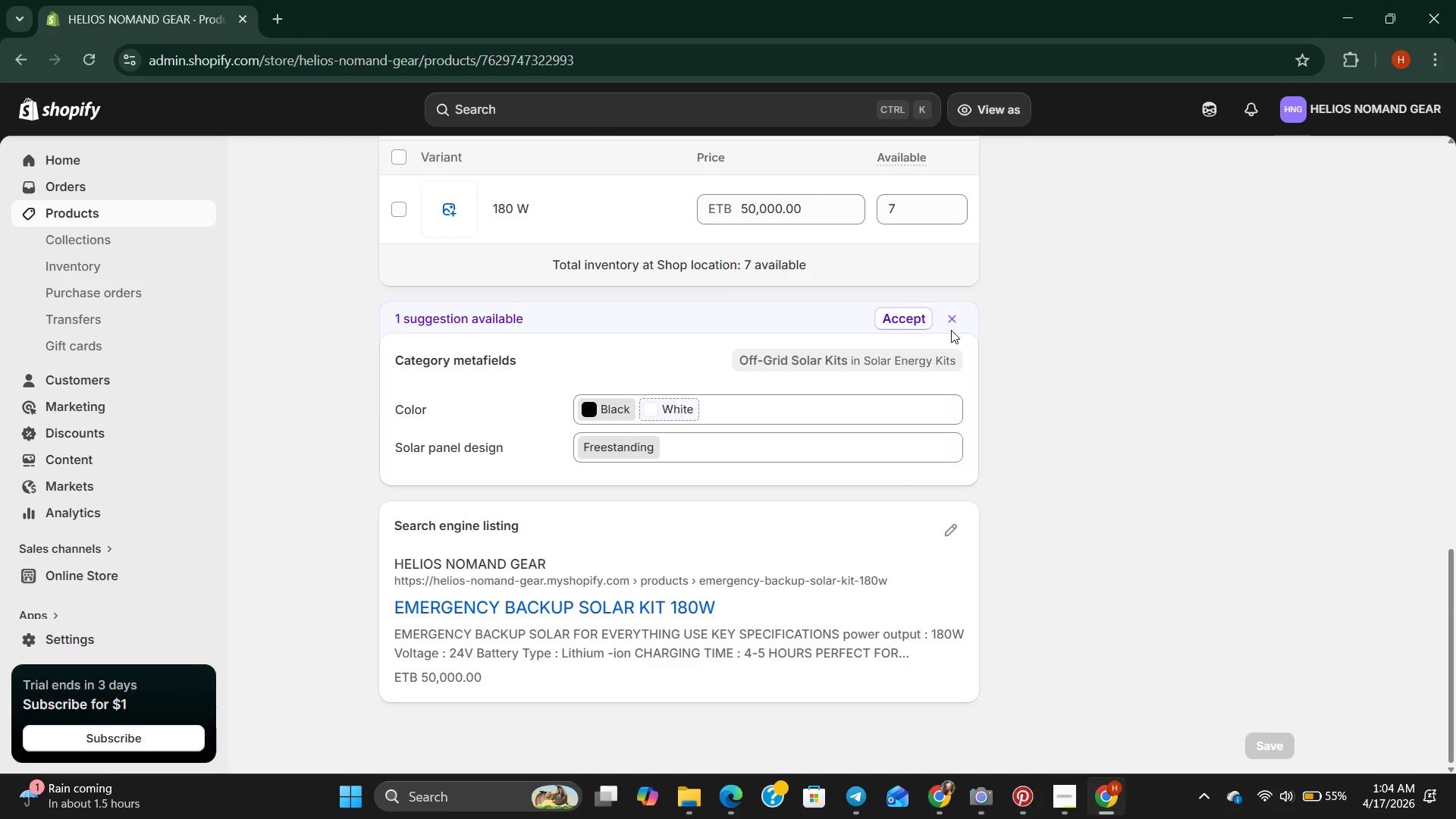 
scroll: coordinate [951, 330], scroll_direction: up, amount: 24.0
 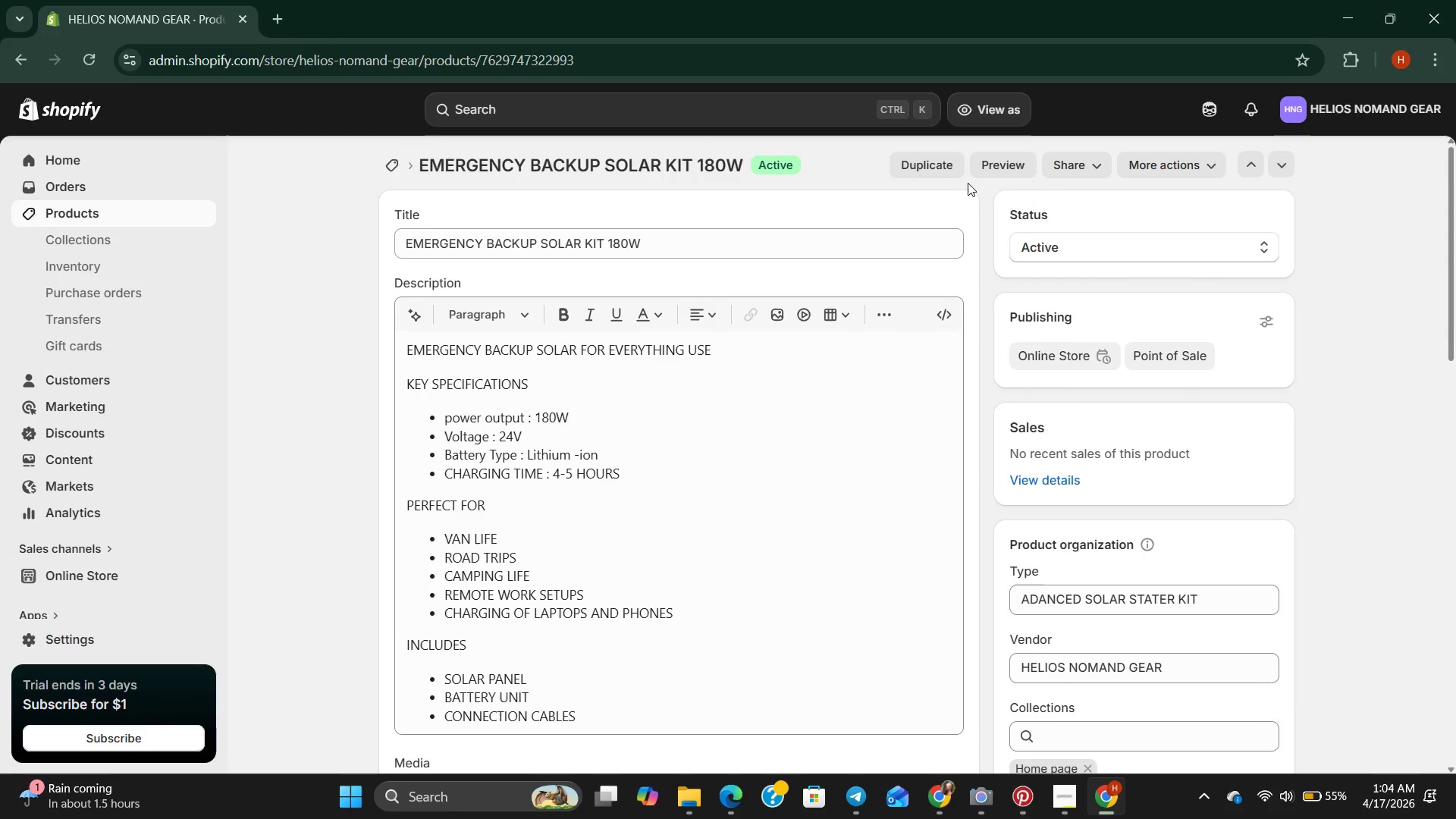 
left_click([924, 165])
 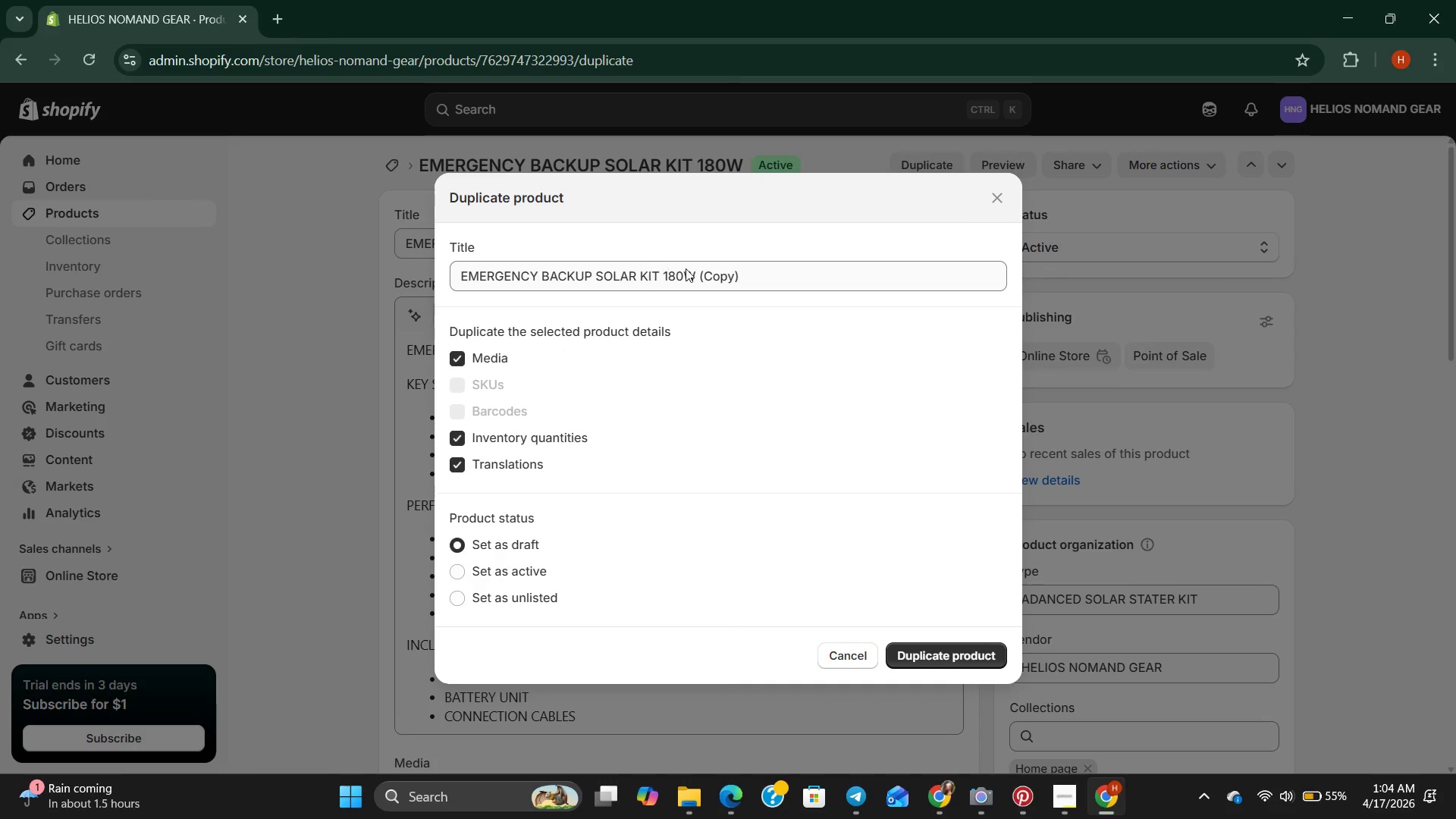 
left_click_drag(start_coordinate=[745, 272], to_coordinate=[361, 330])
 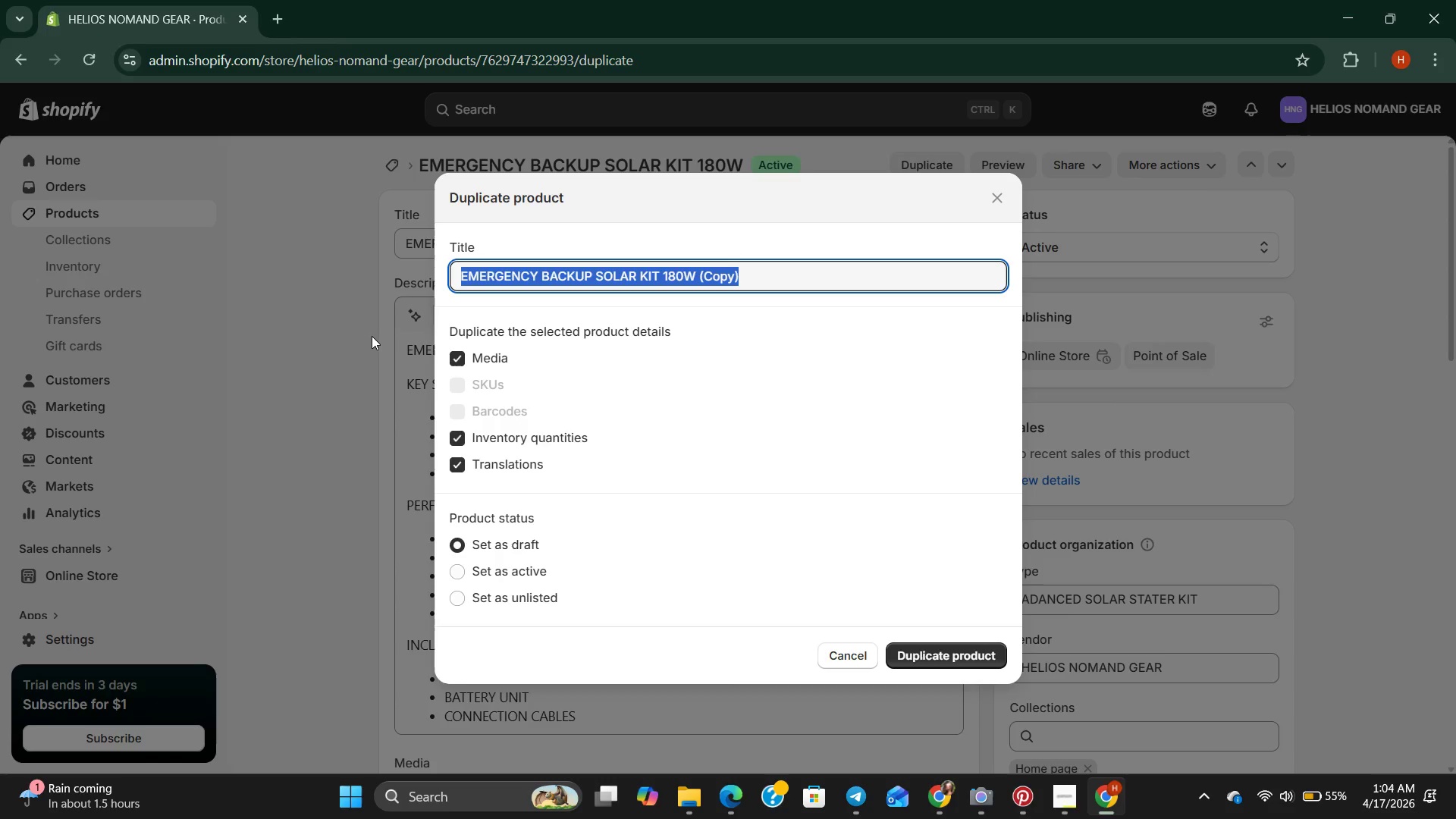 
hold_key(key=Backspace, duration=0.33)
 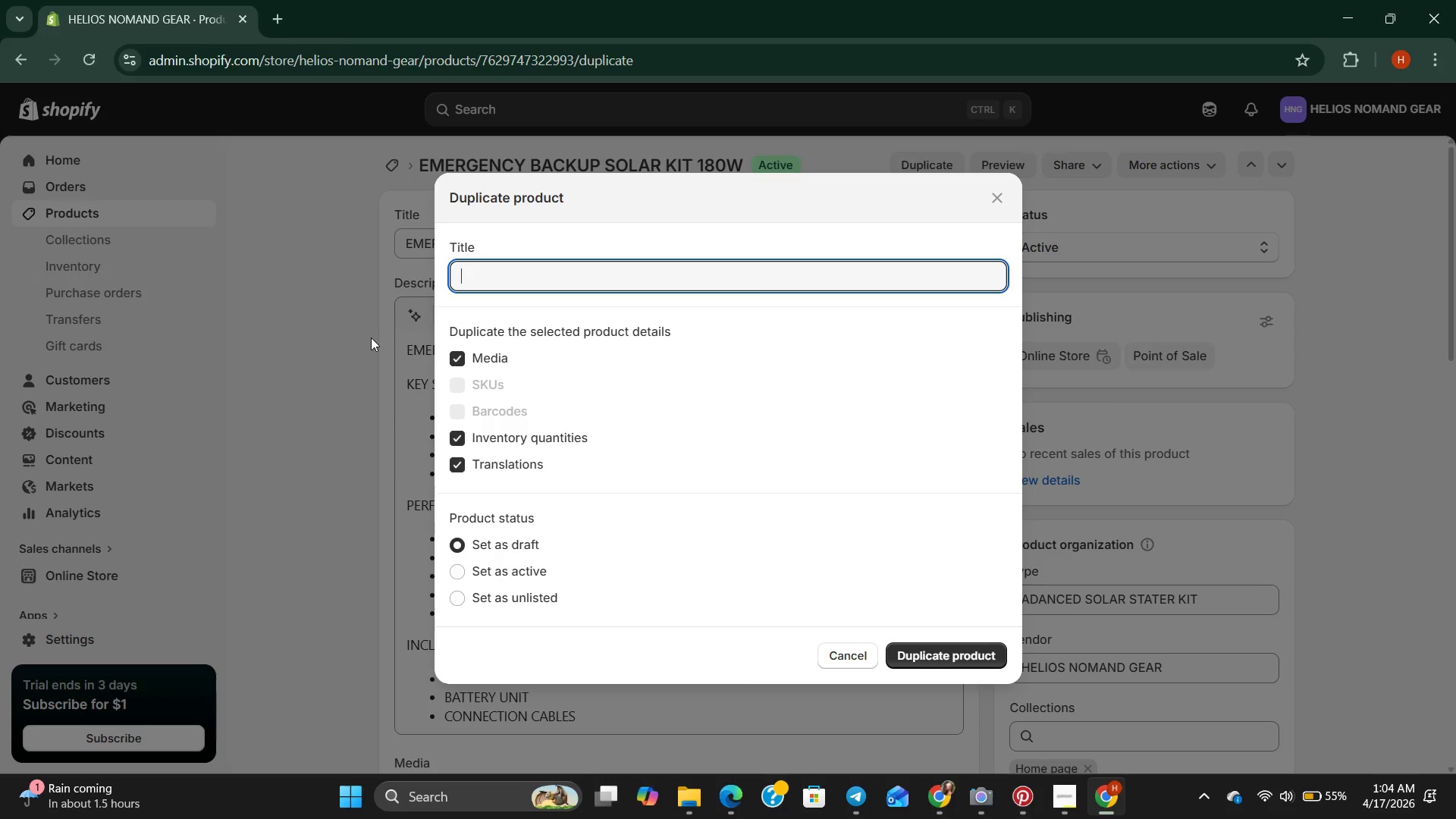 
type(premium off- grid solar )
 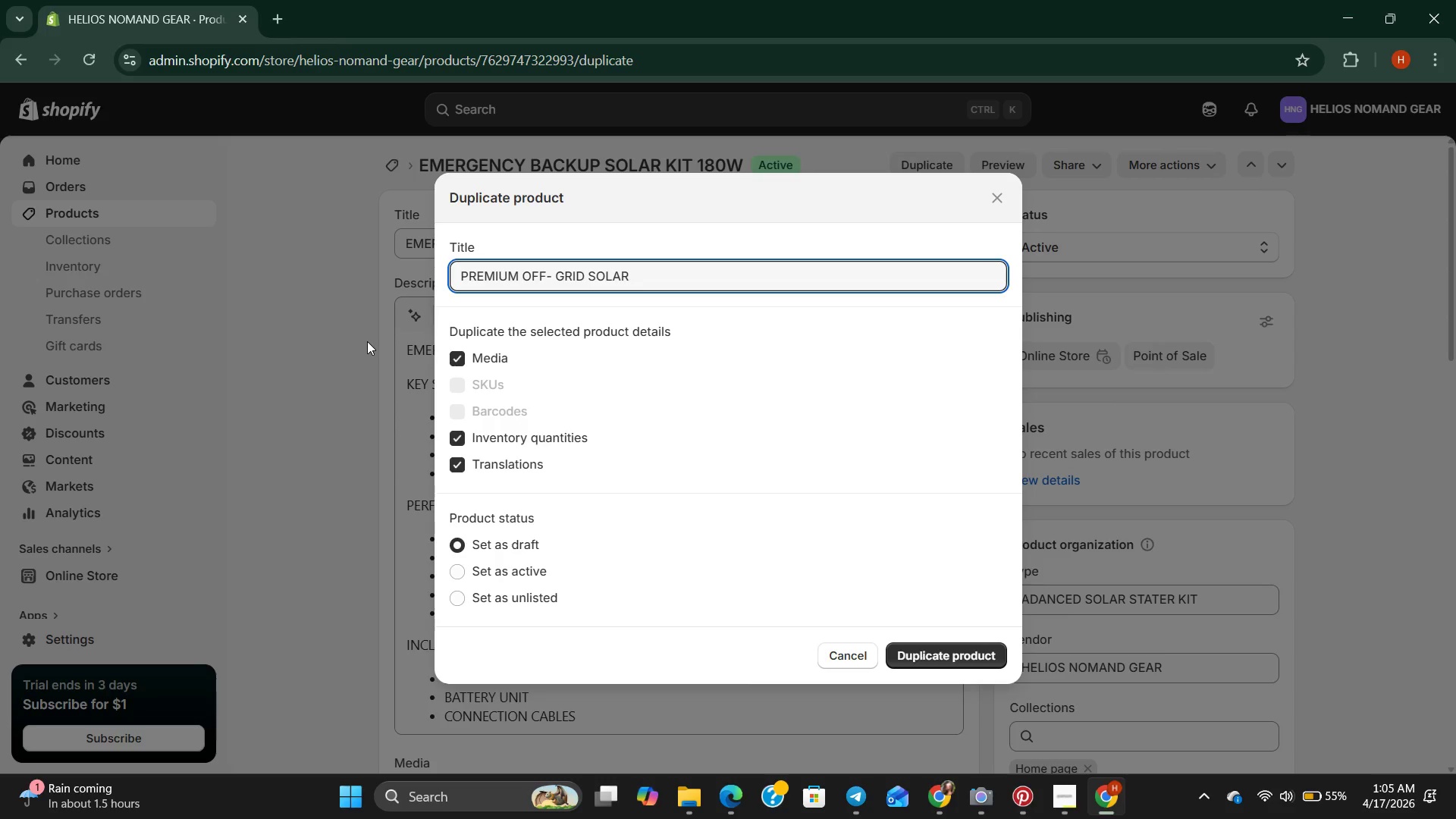 
type(kit 500w)
 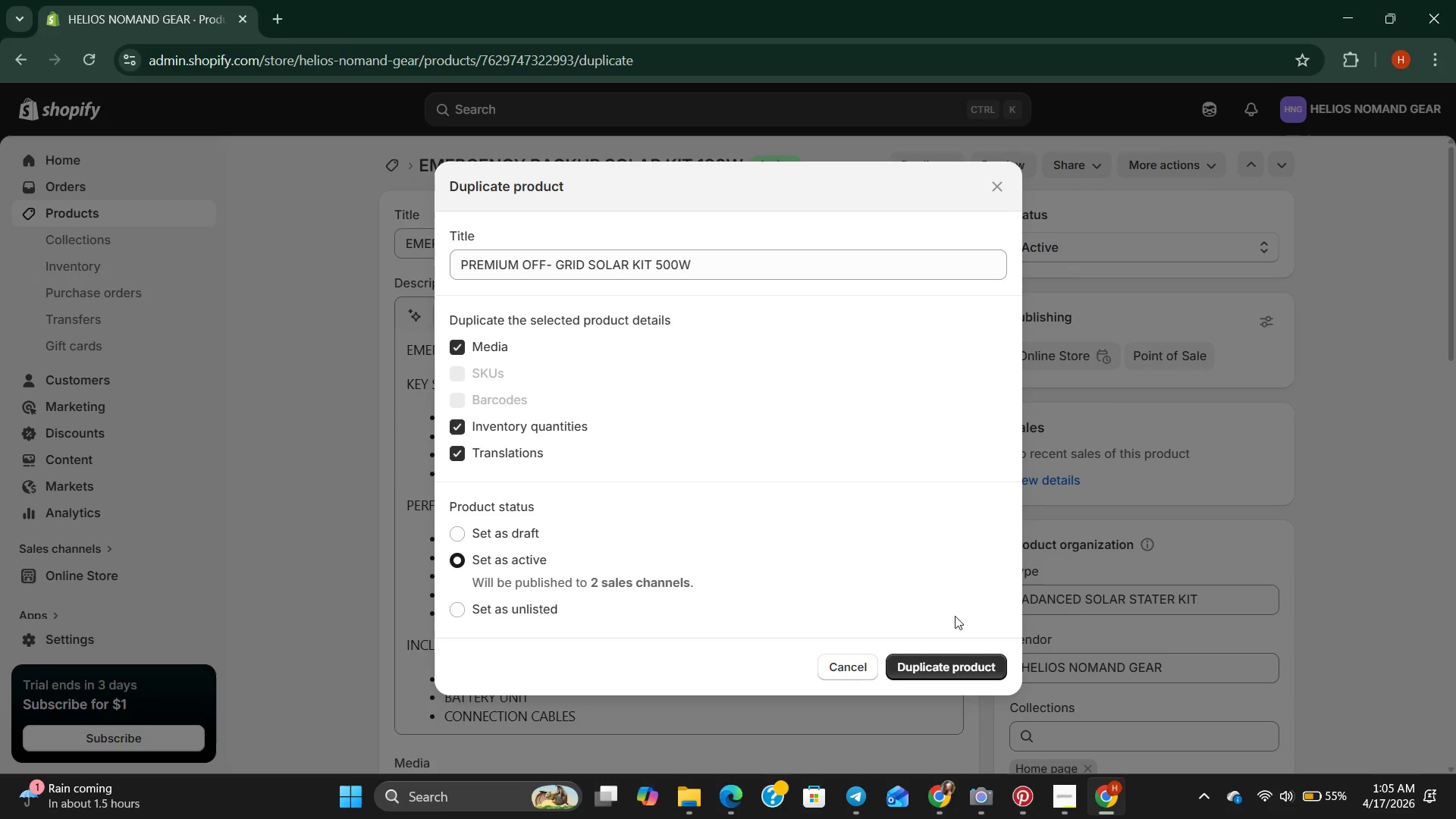 
left_click([958, 659])
 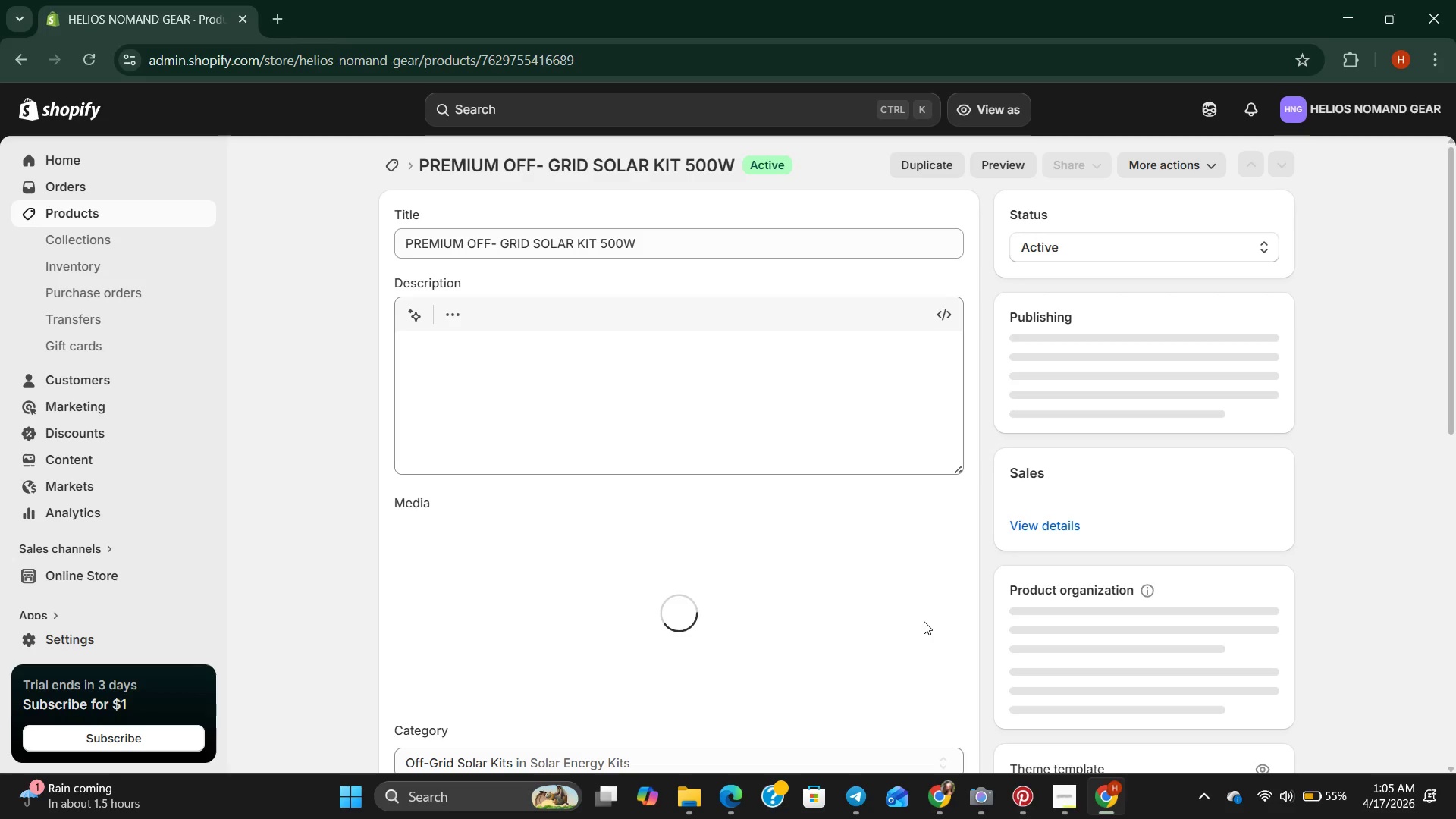 
wait(9.11)
 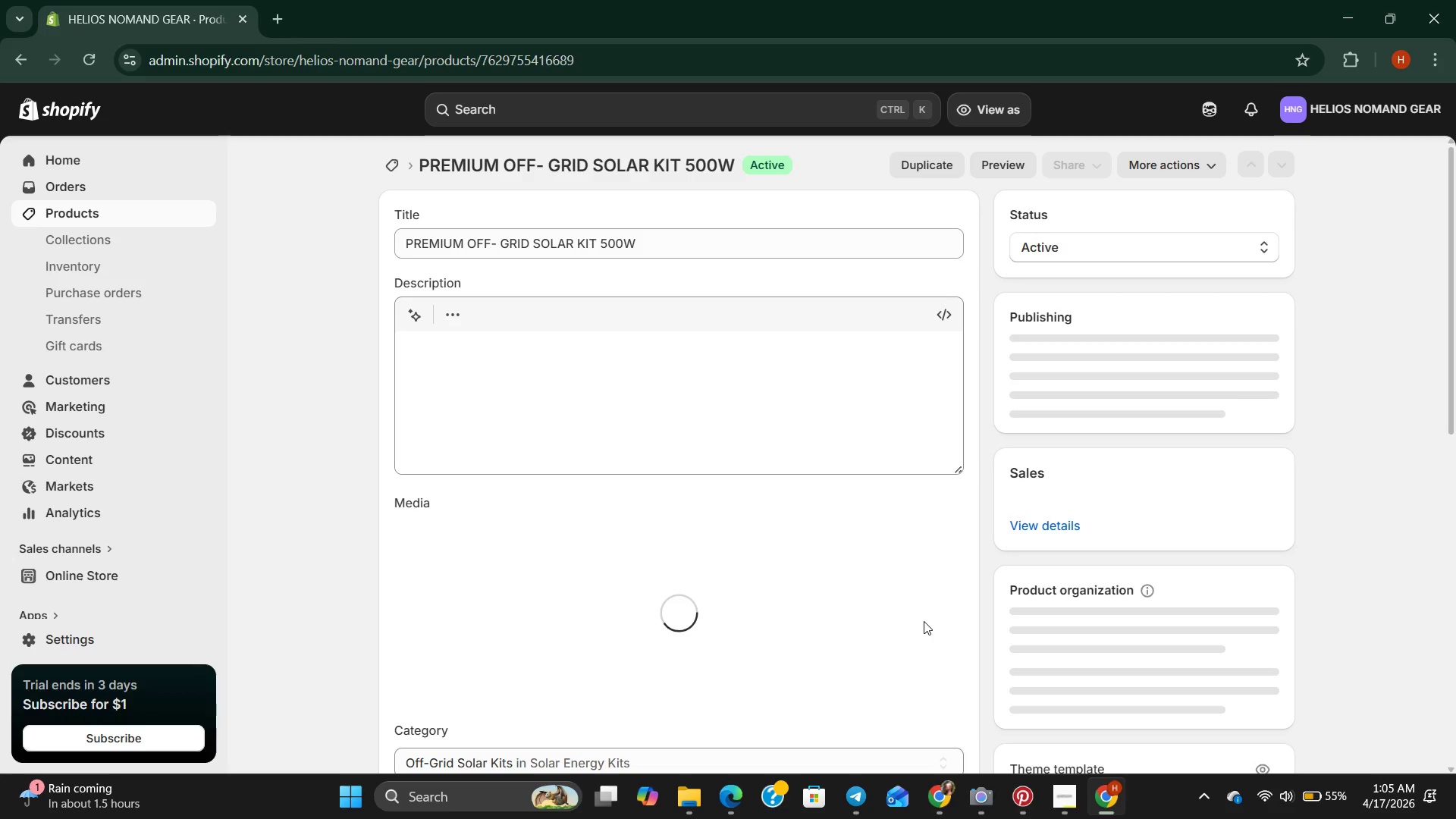 
left_click_drag(start_coordinate=[408, 350], to_coordinate=[720, 353])
 